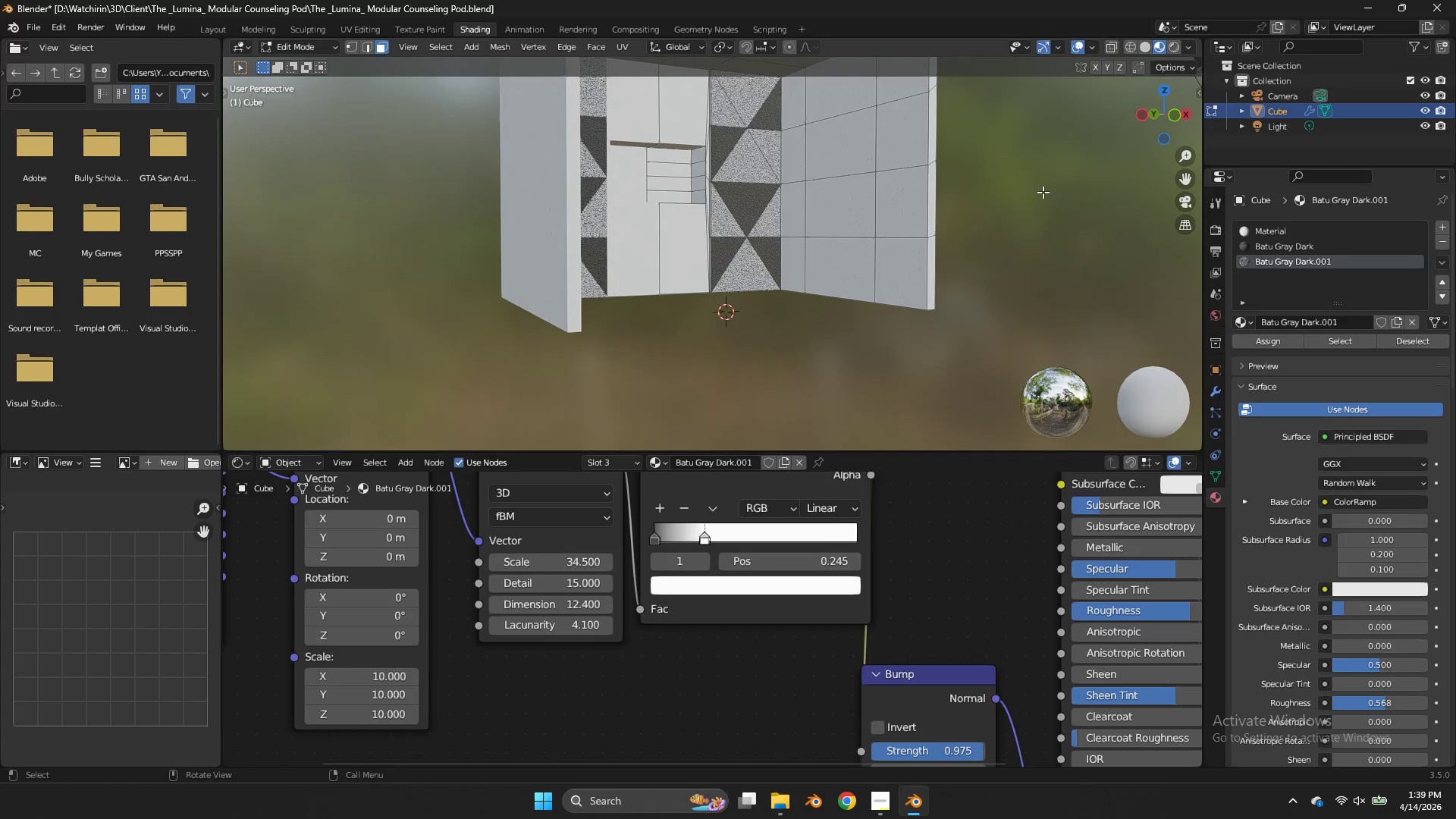 
left_click([1043, 192])
 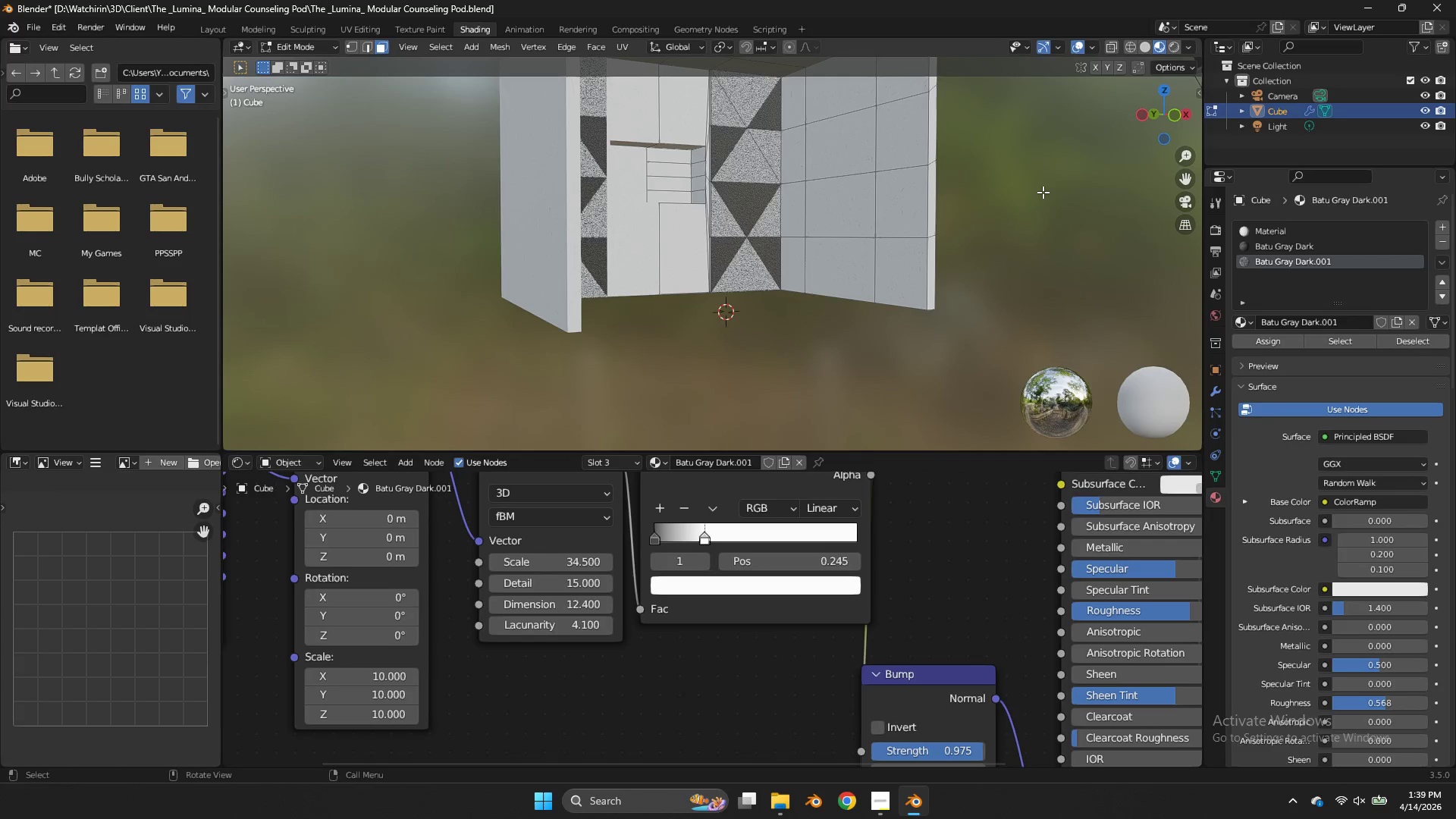 
key(Tab)
 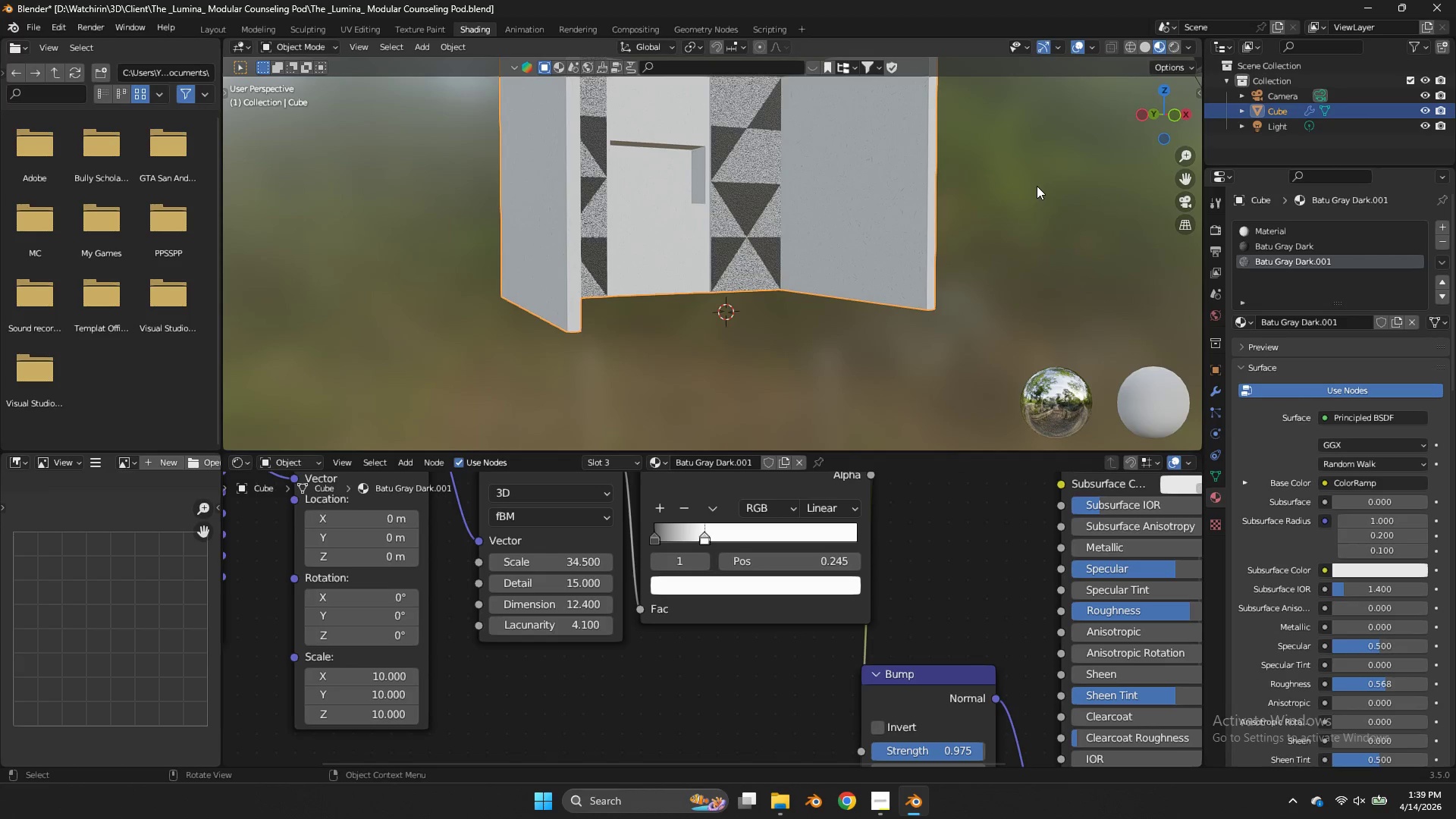 
scroll: coordinate [1037, 185], scroll_direction: up, amount: 8.0
 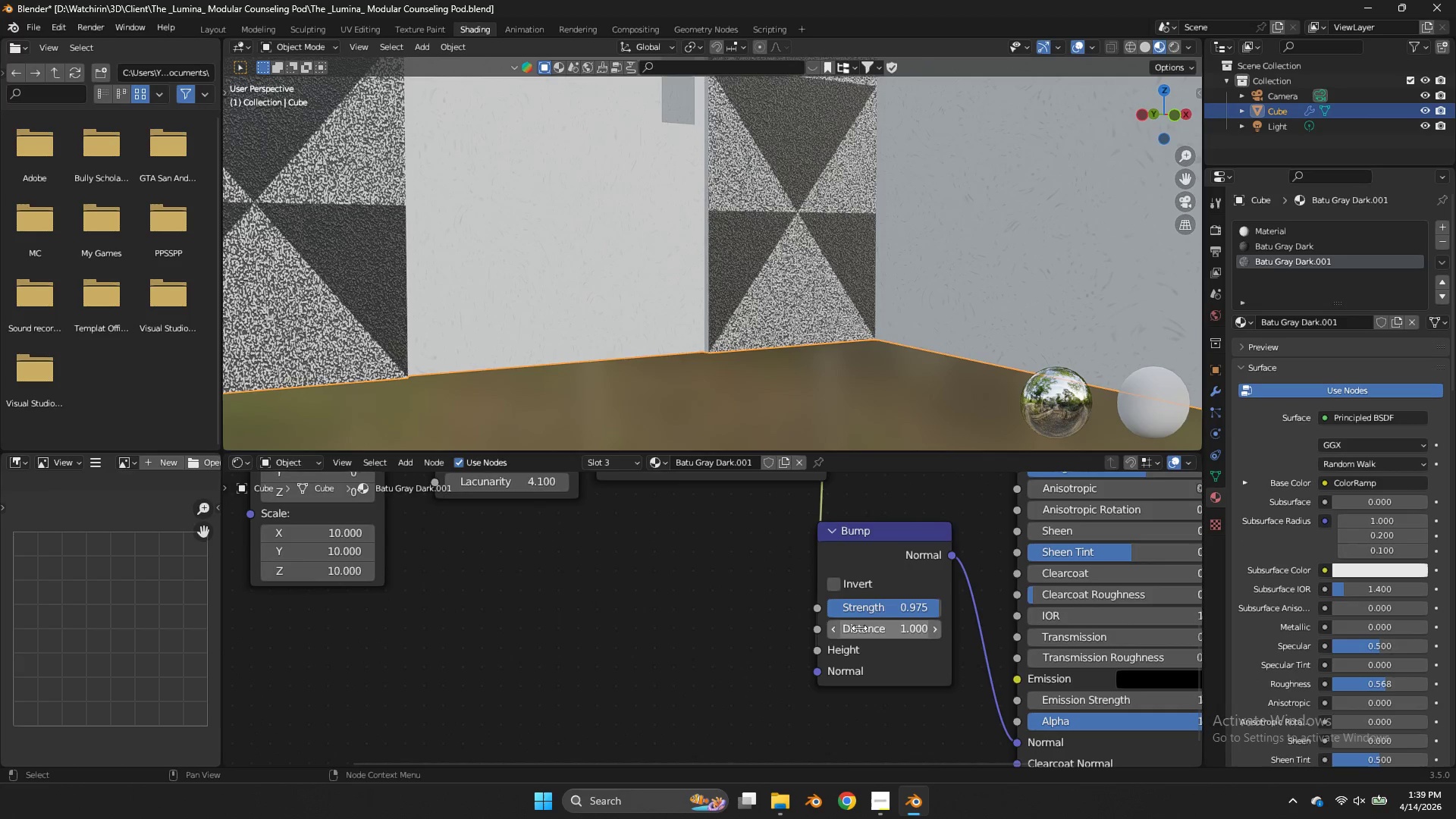 
left_click_drag(start_coordinate=[875, 603], to_coordinate=[571, 403])
 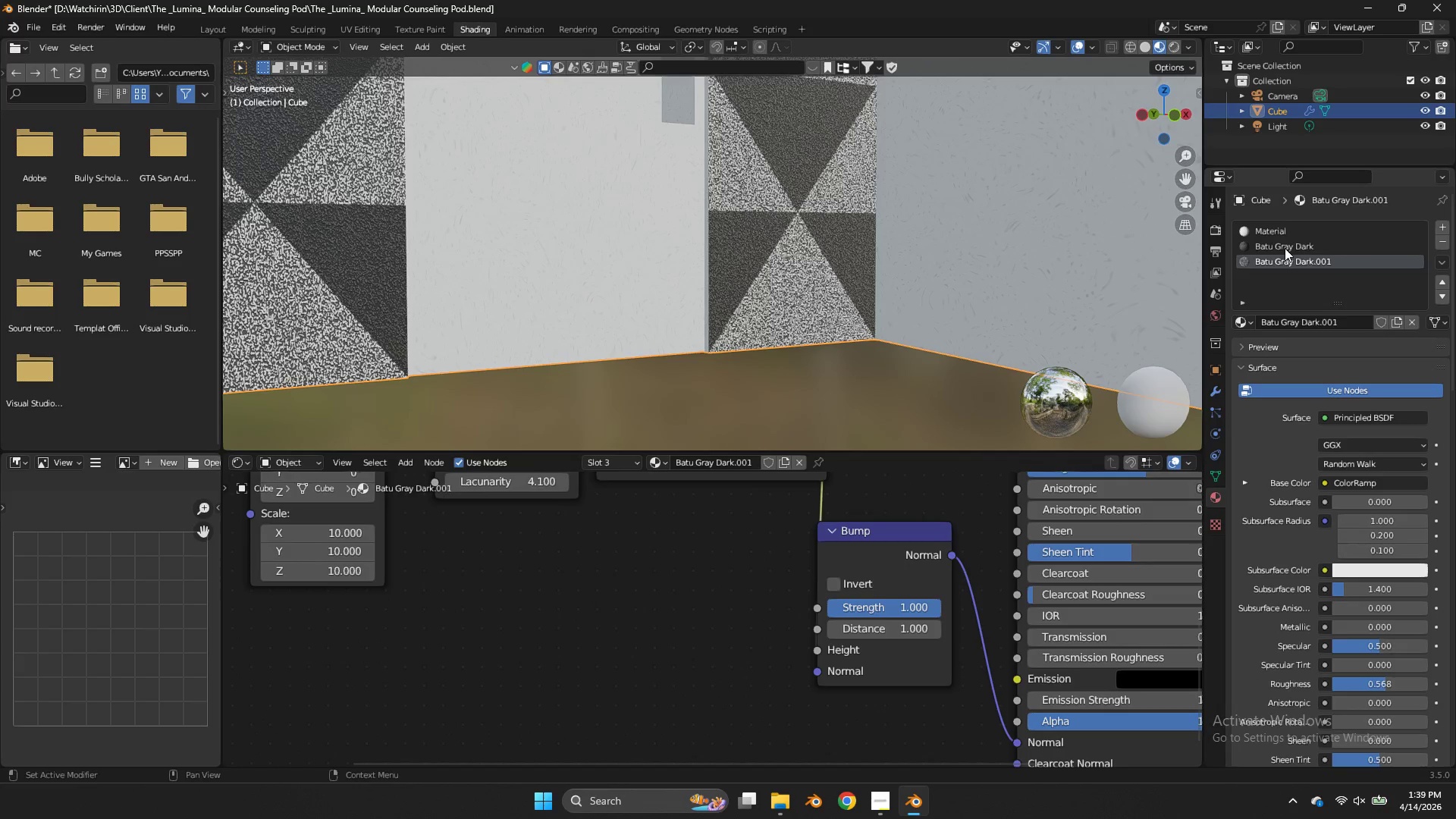 
left_click([1288, 243])
 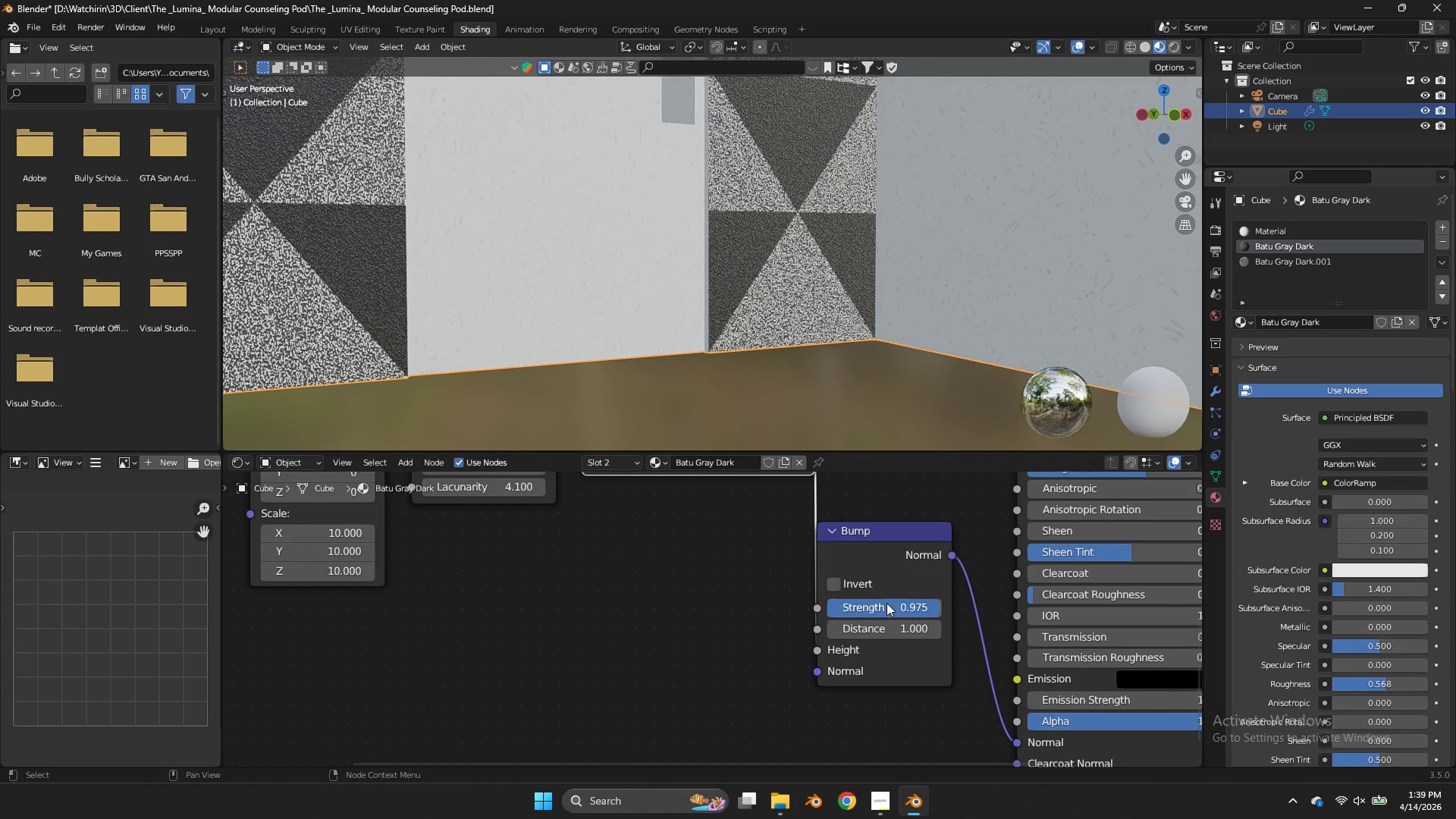 
left_click_drag(start_coordinate=[886, 606], to_coordinate=[597, 406])
 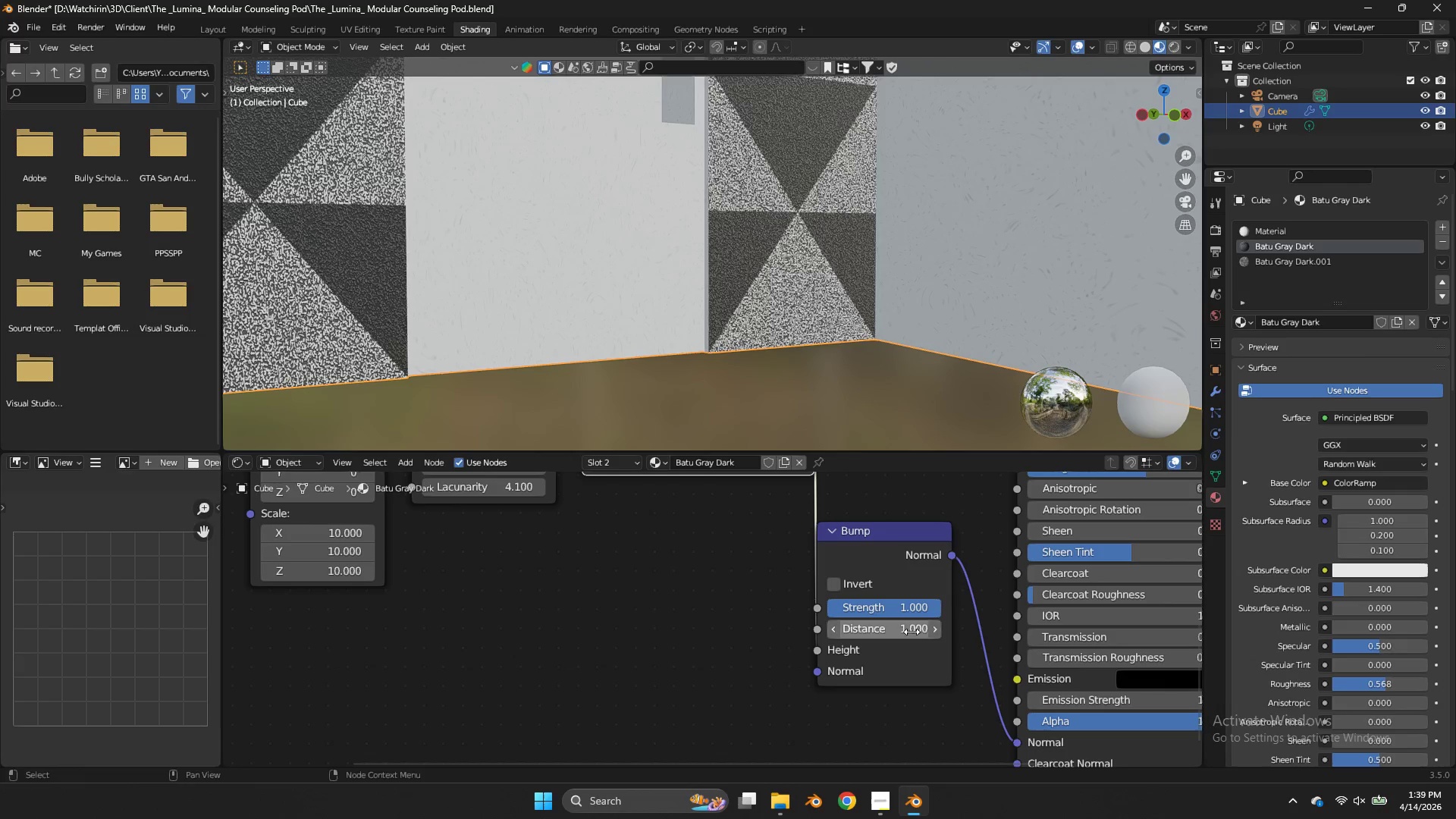 
left_click_drag(start_coordinate=[911, 632], to_coordinate=[909, 438])
 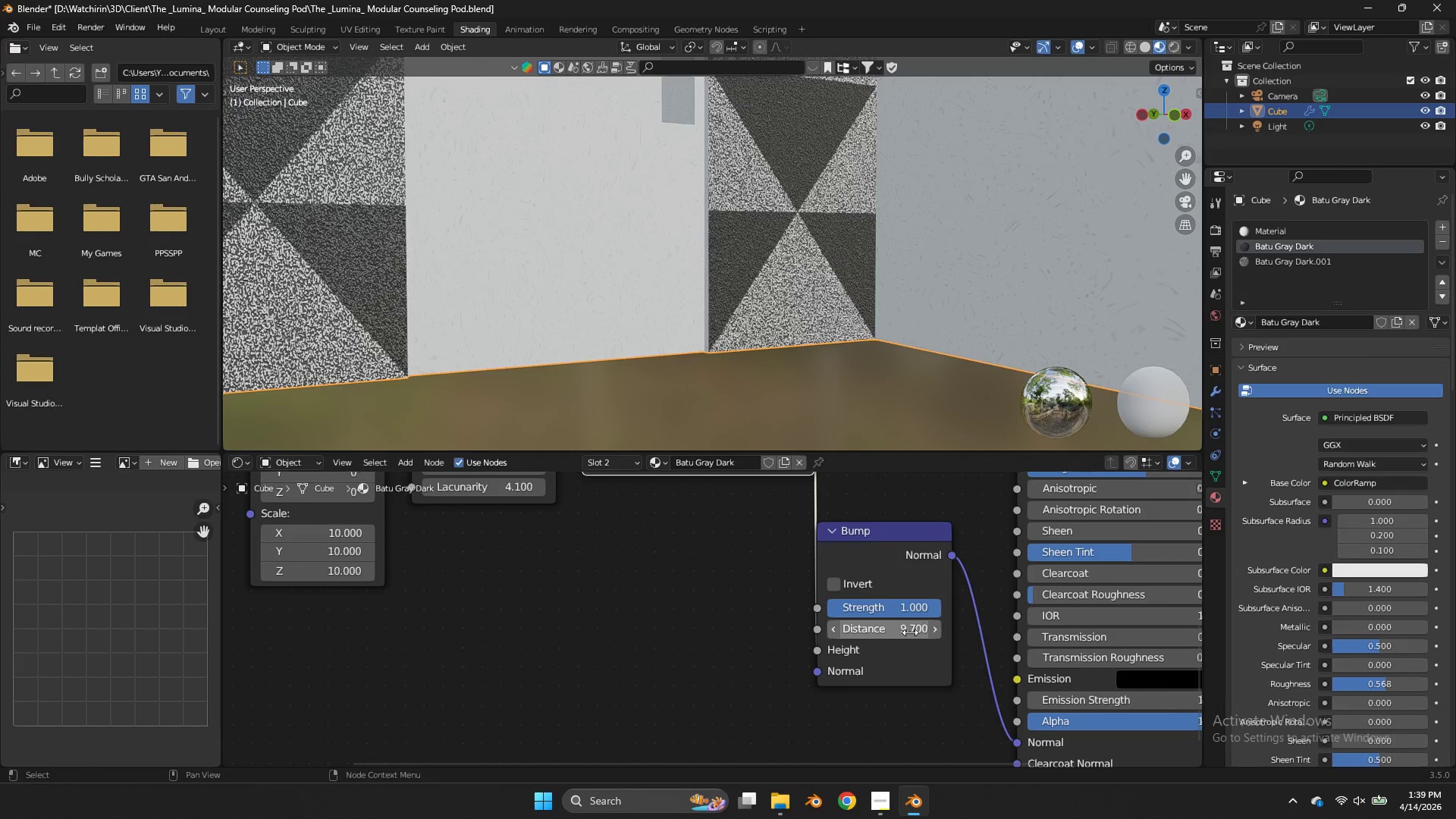 
left_click([910, 632])
 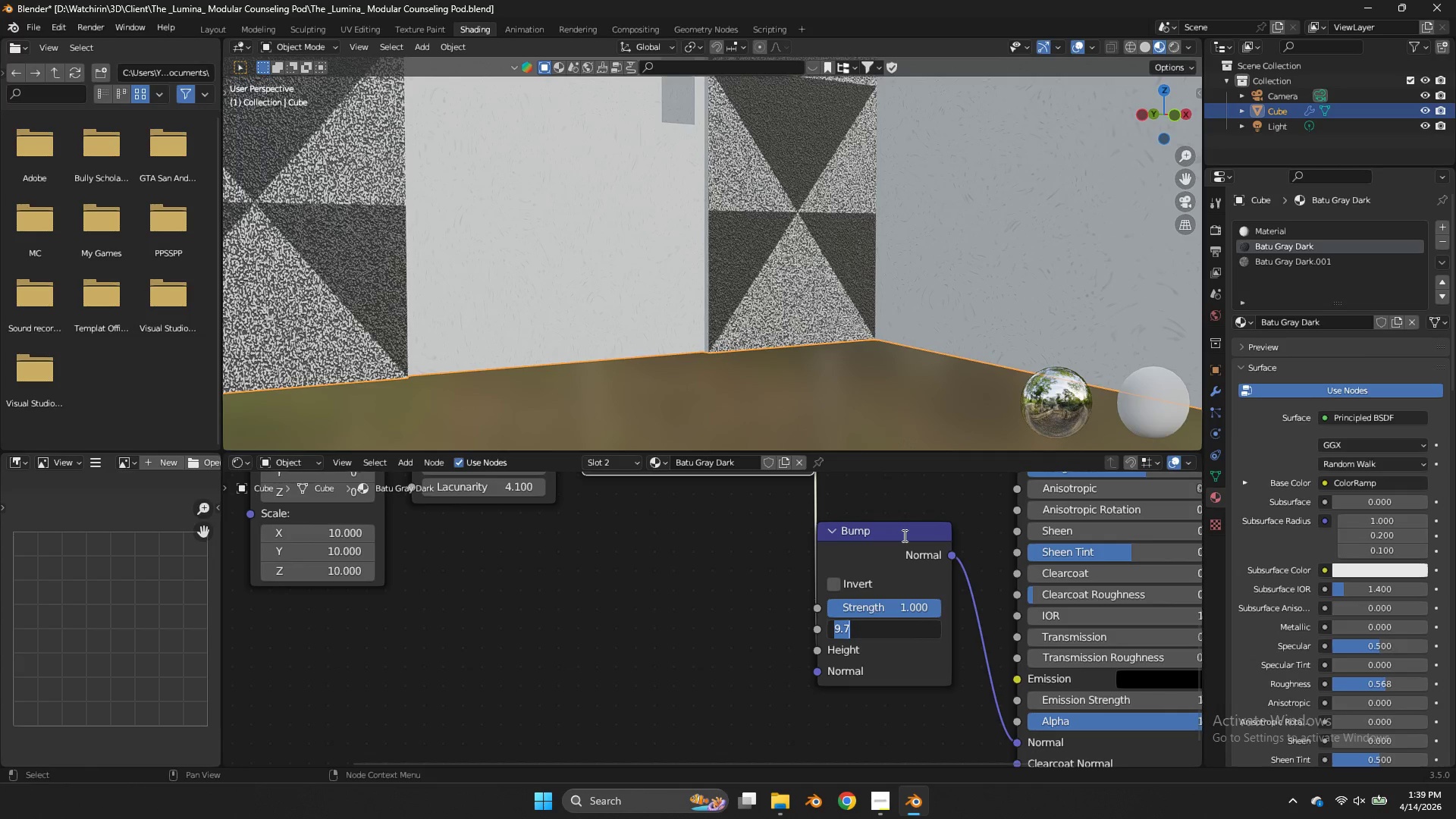 
key(4)
 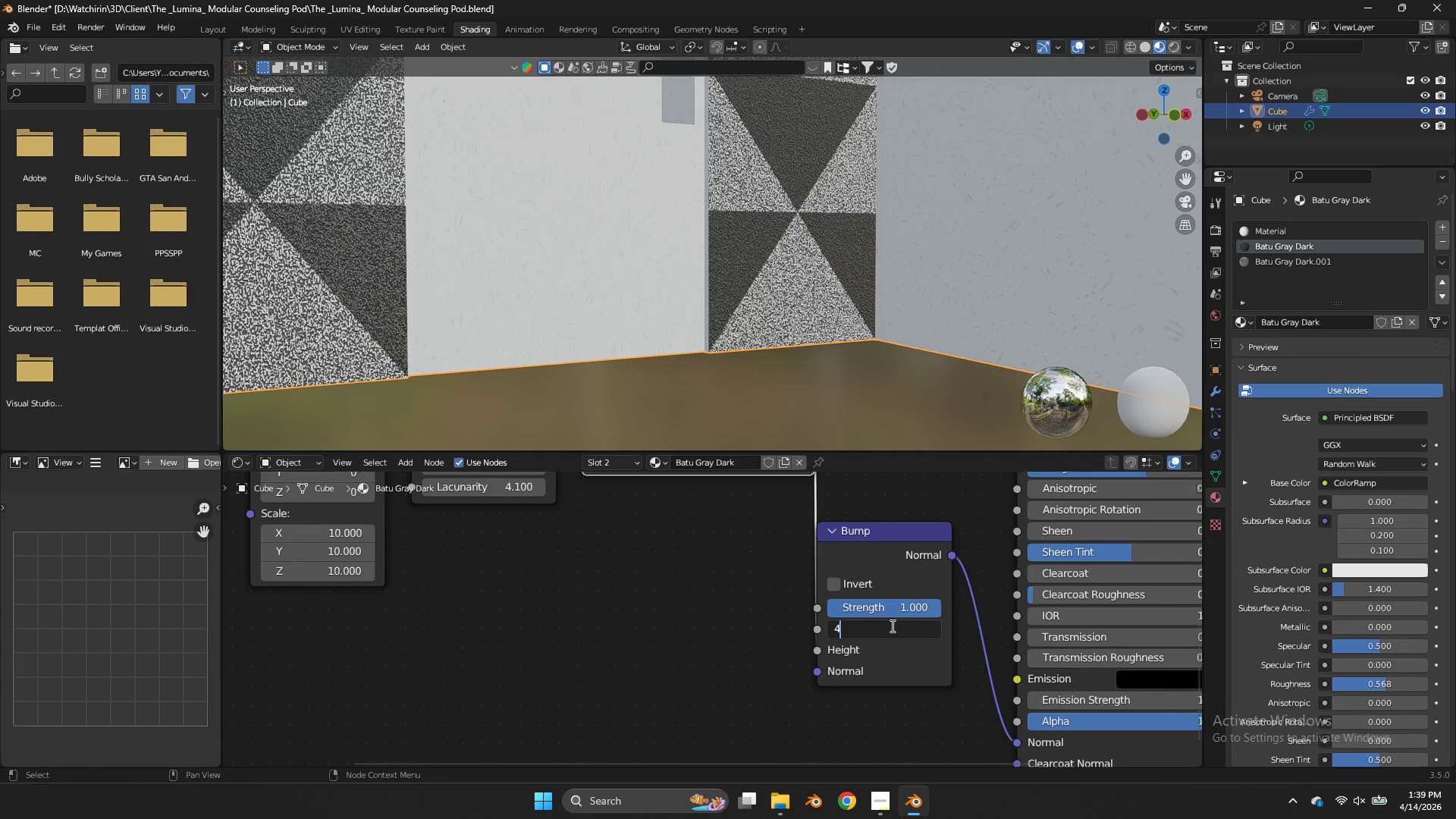 
double_click([890, 628])
 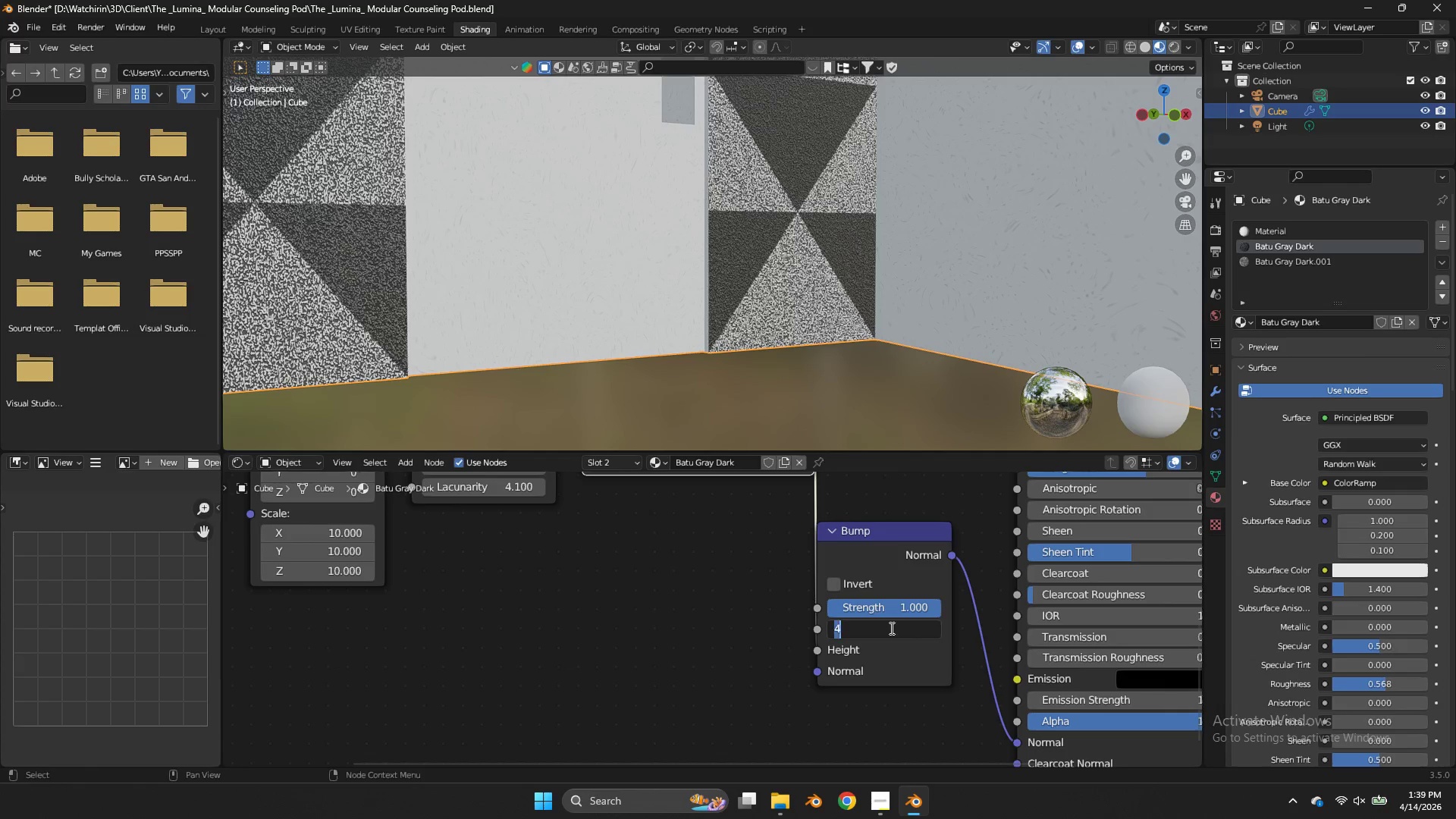 
triple_click([890, 628])
 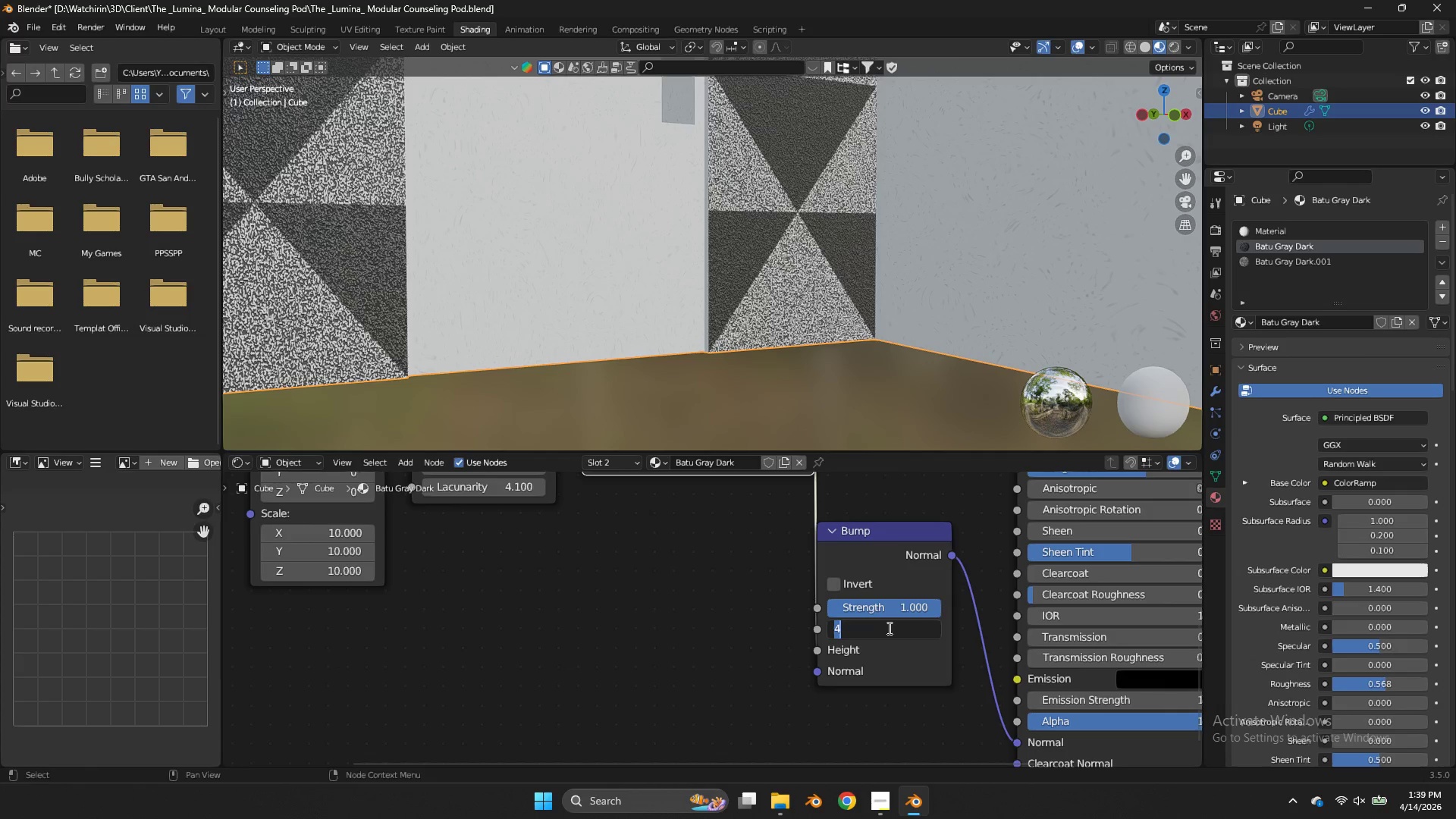 
key(5)
 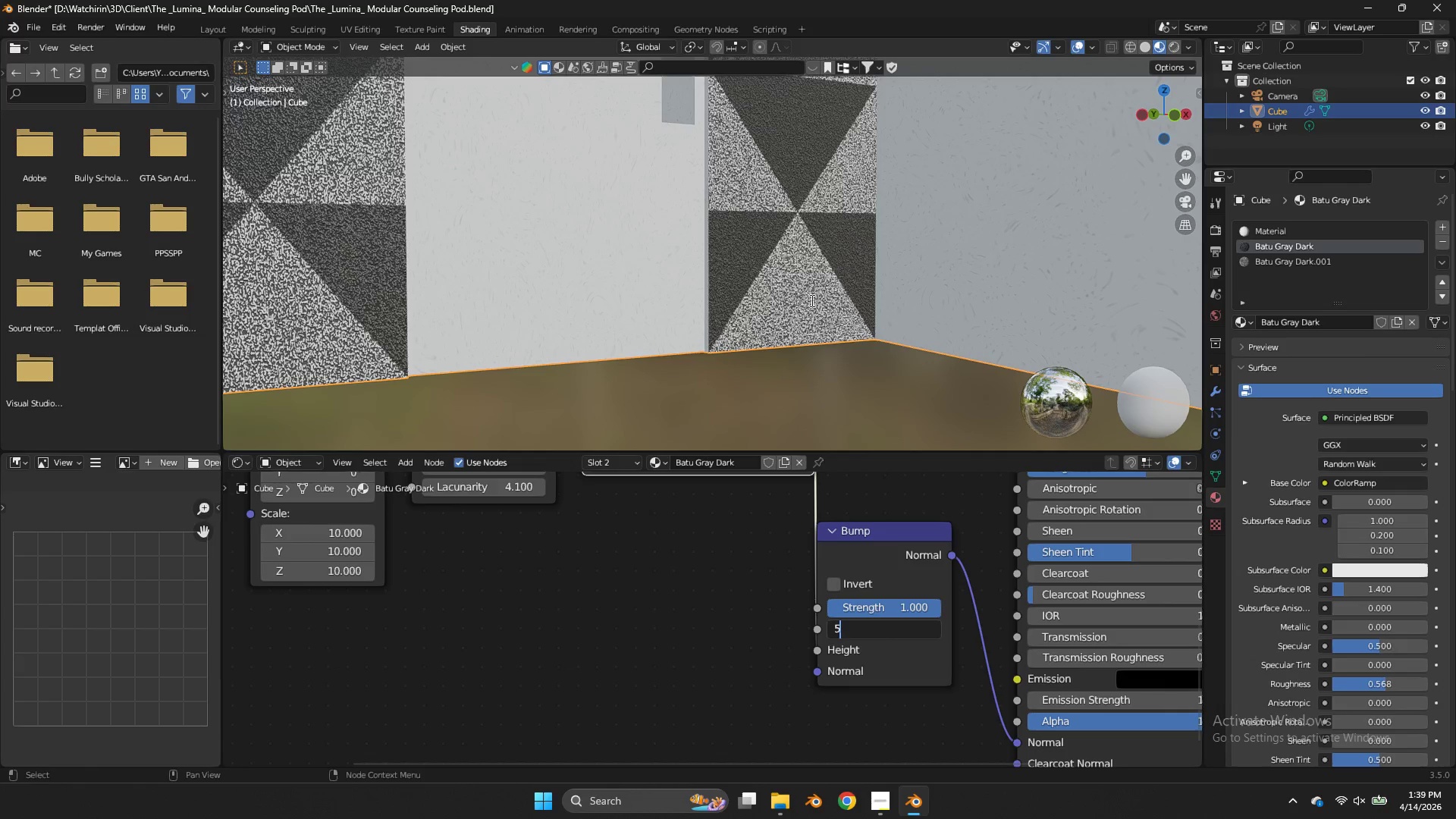 
left_click([811, 300])
 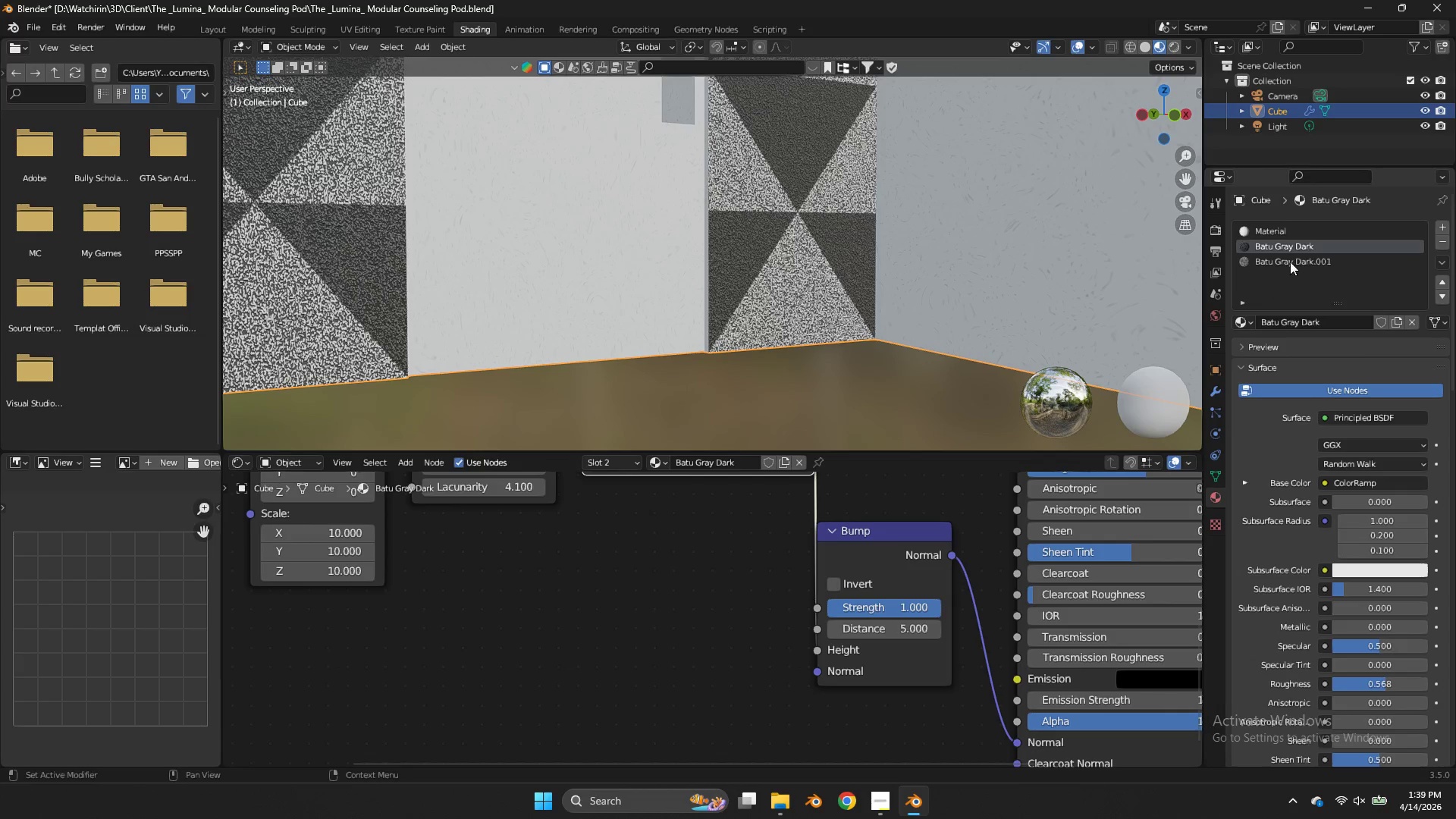 
left_click([1290, 262])
 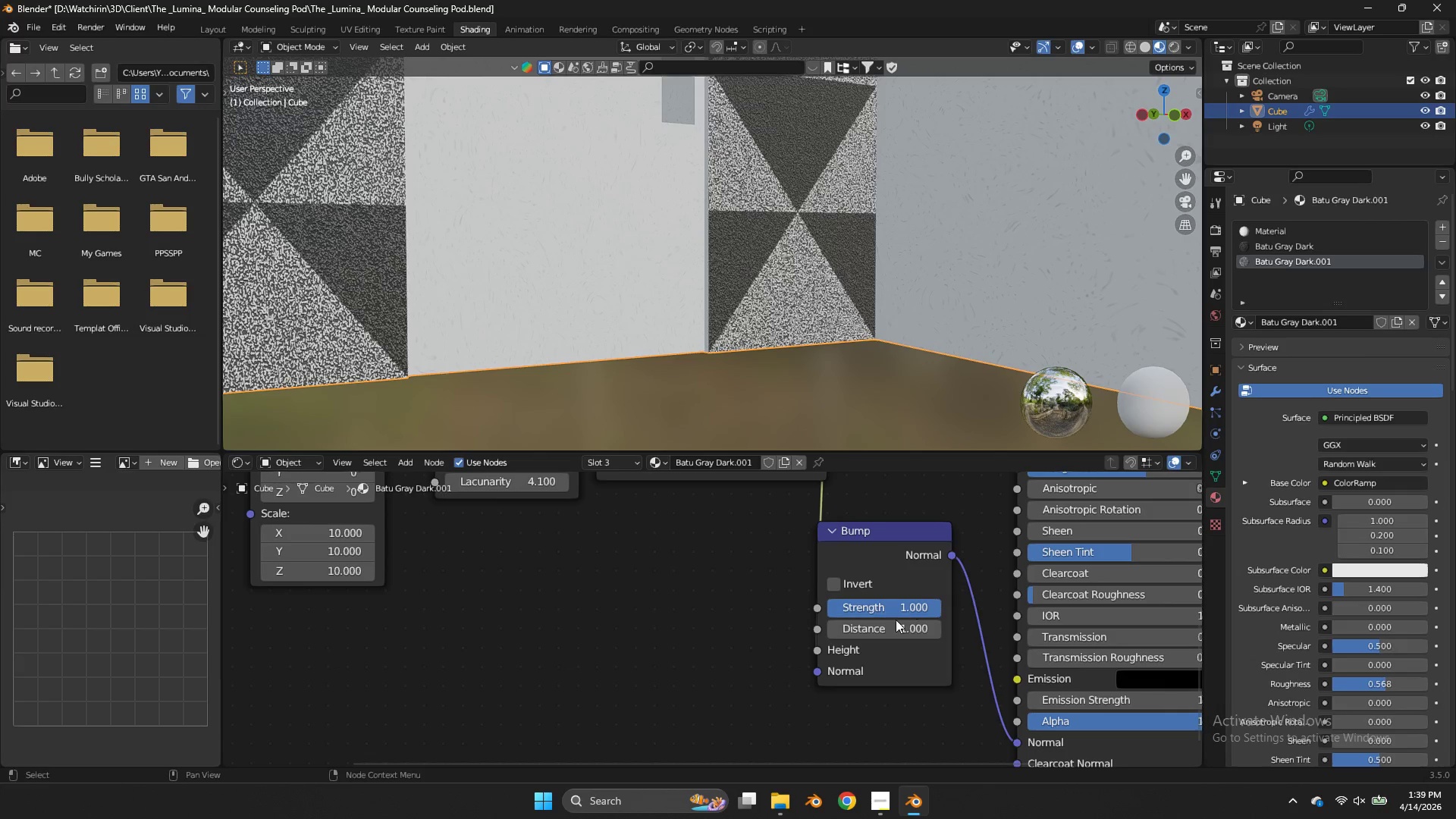 
left_click([895, 621])
 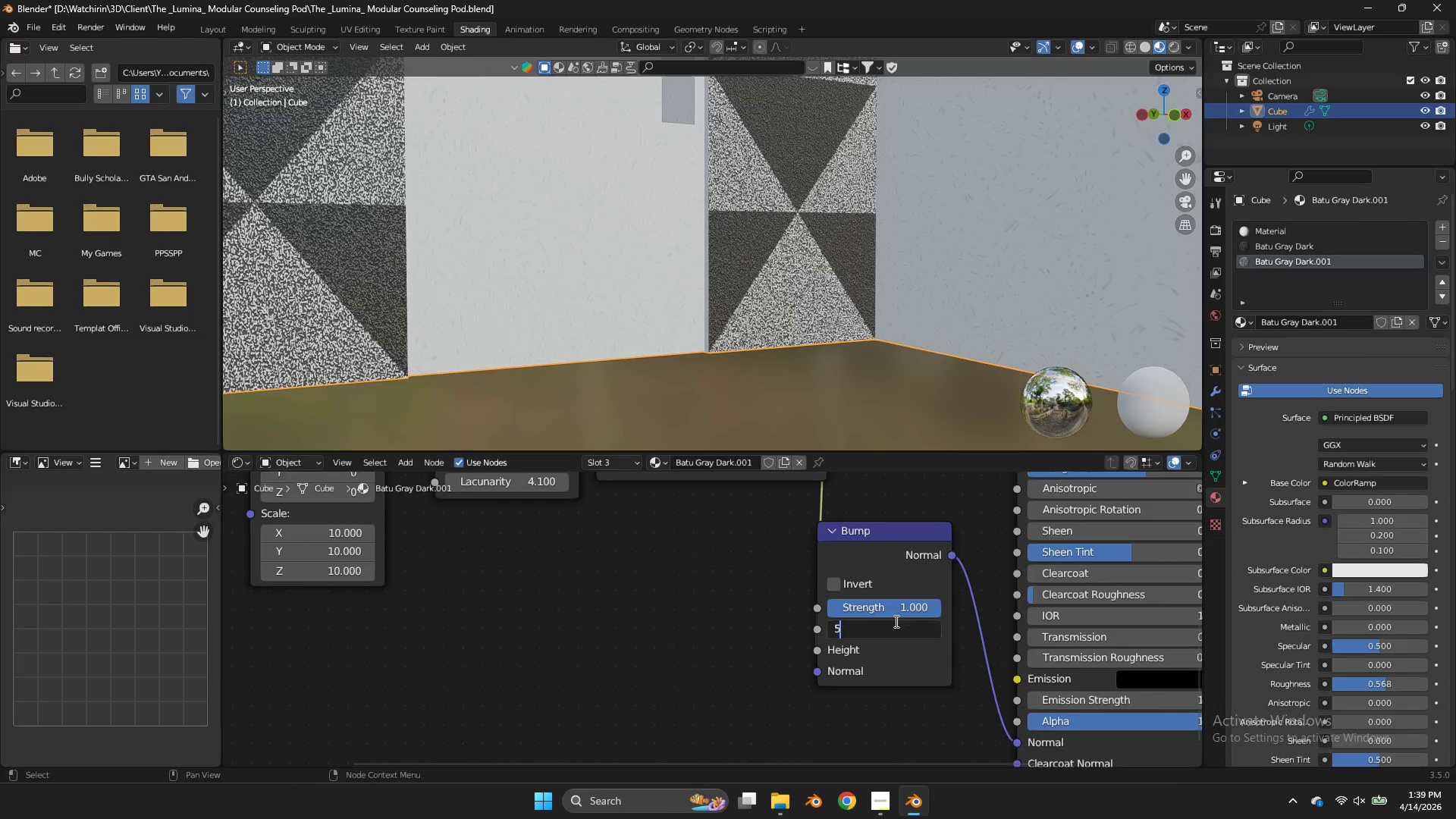 
key(5)
 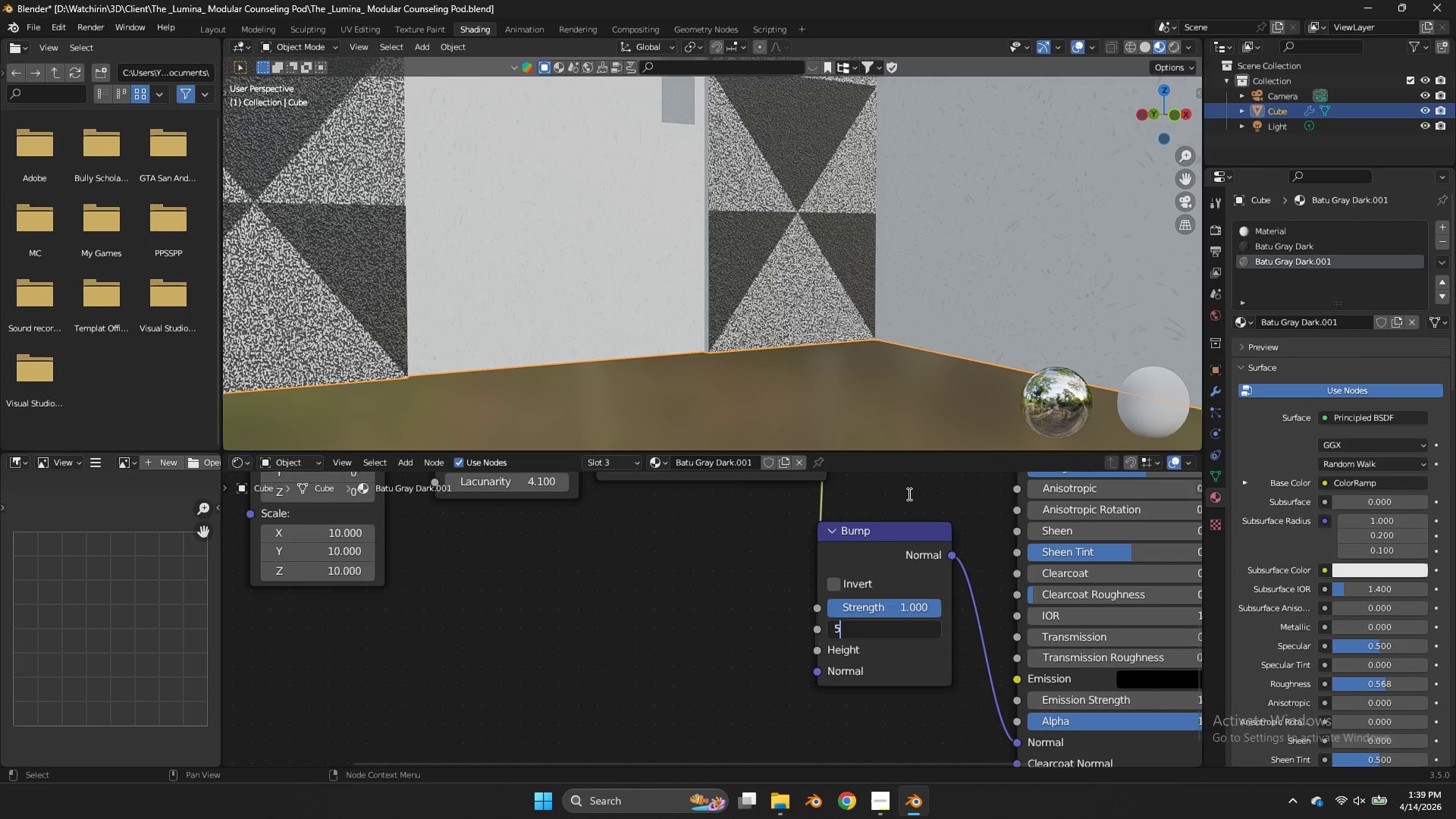 
left_click([908, 494])
 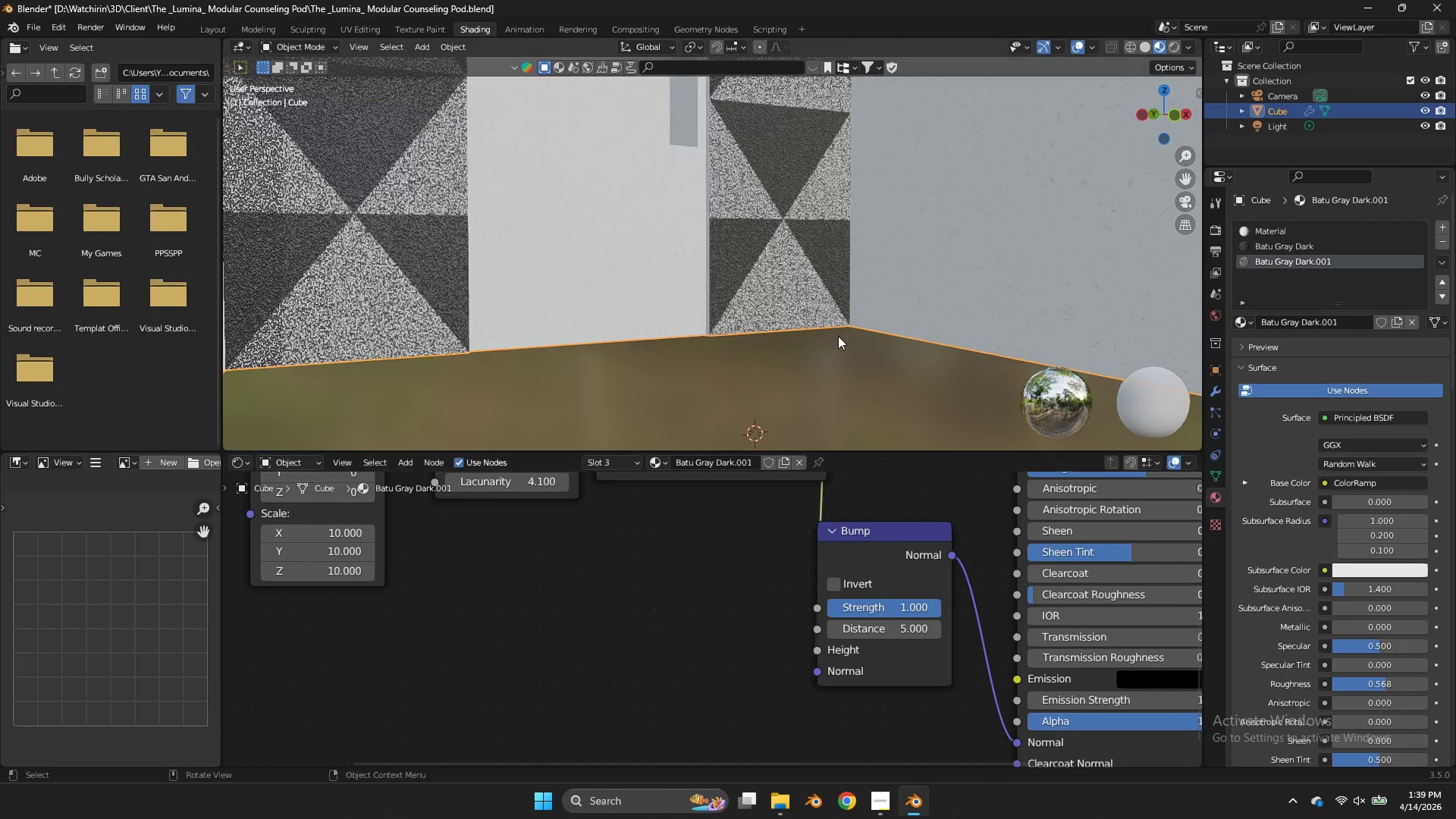 
key(Control+ControlLeft)
 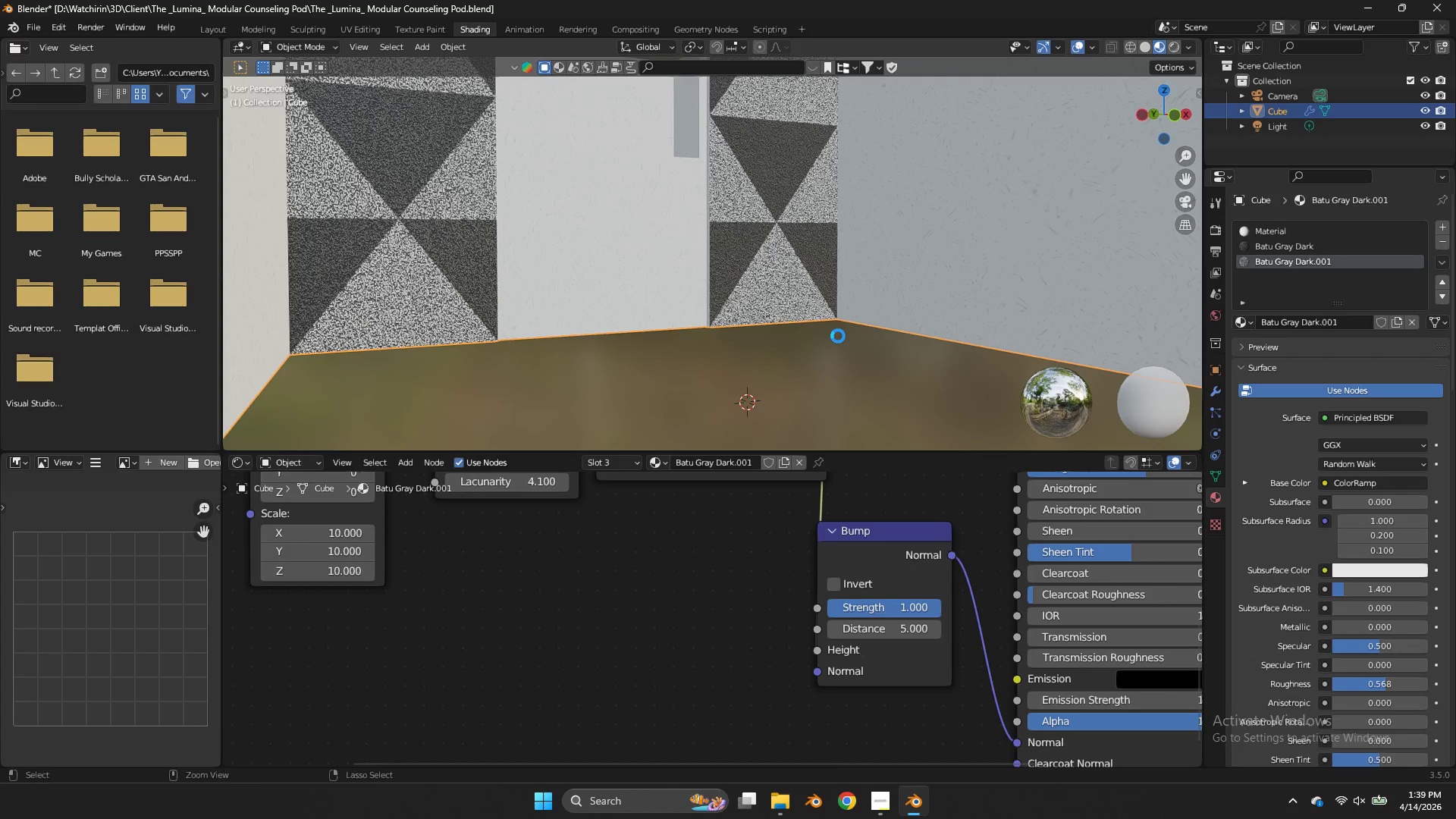 
key(Control+S)
 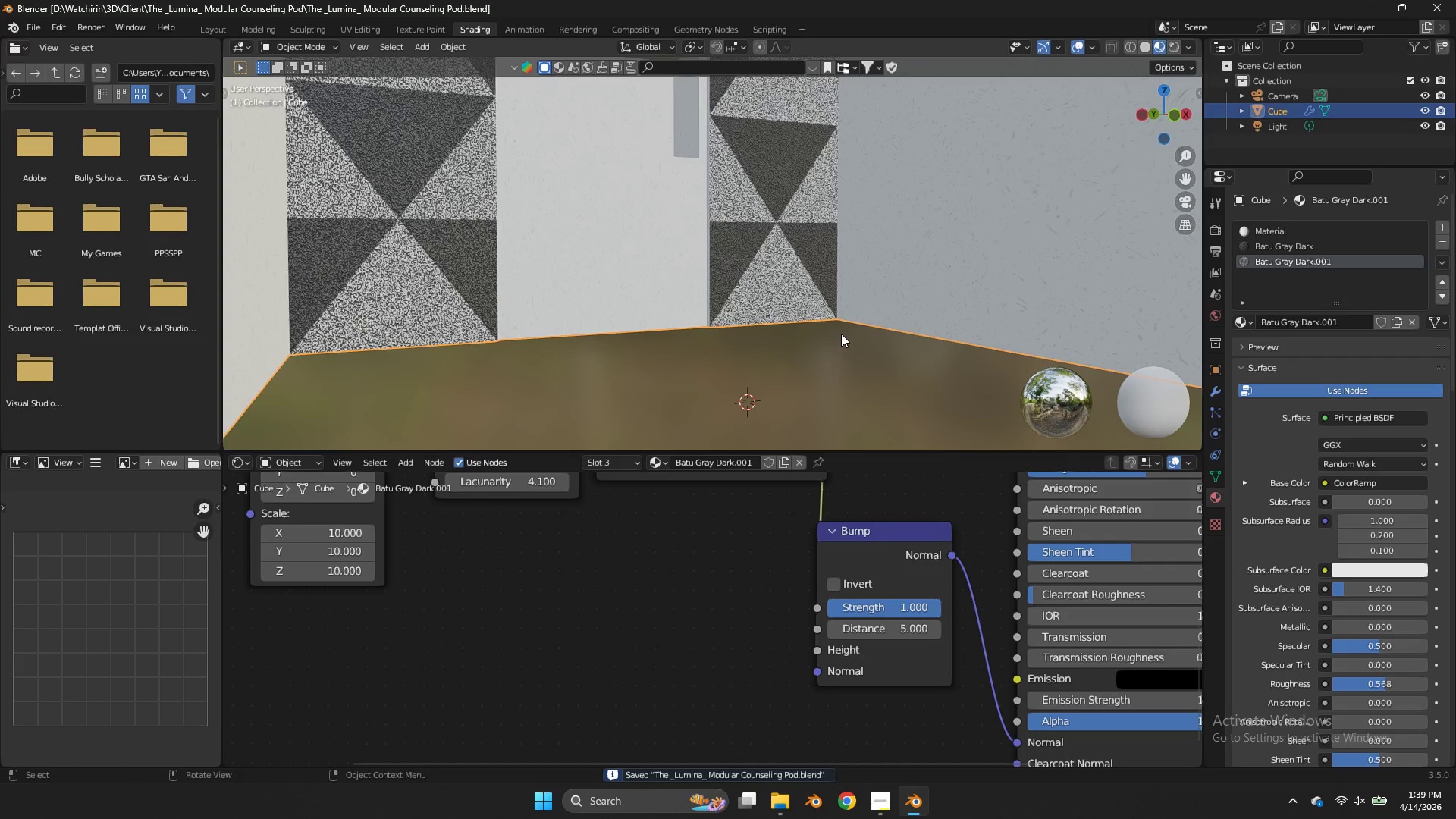 
scroll: coordinate [838, 337], scroll_direction: down, amount: 3.0
 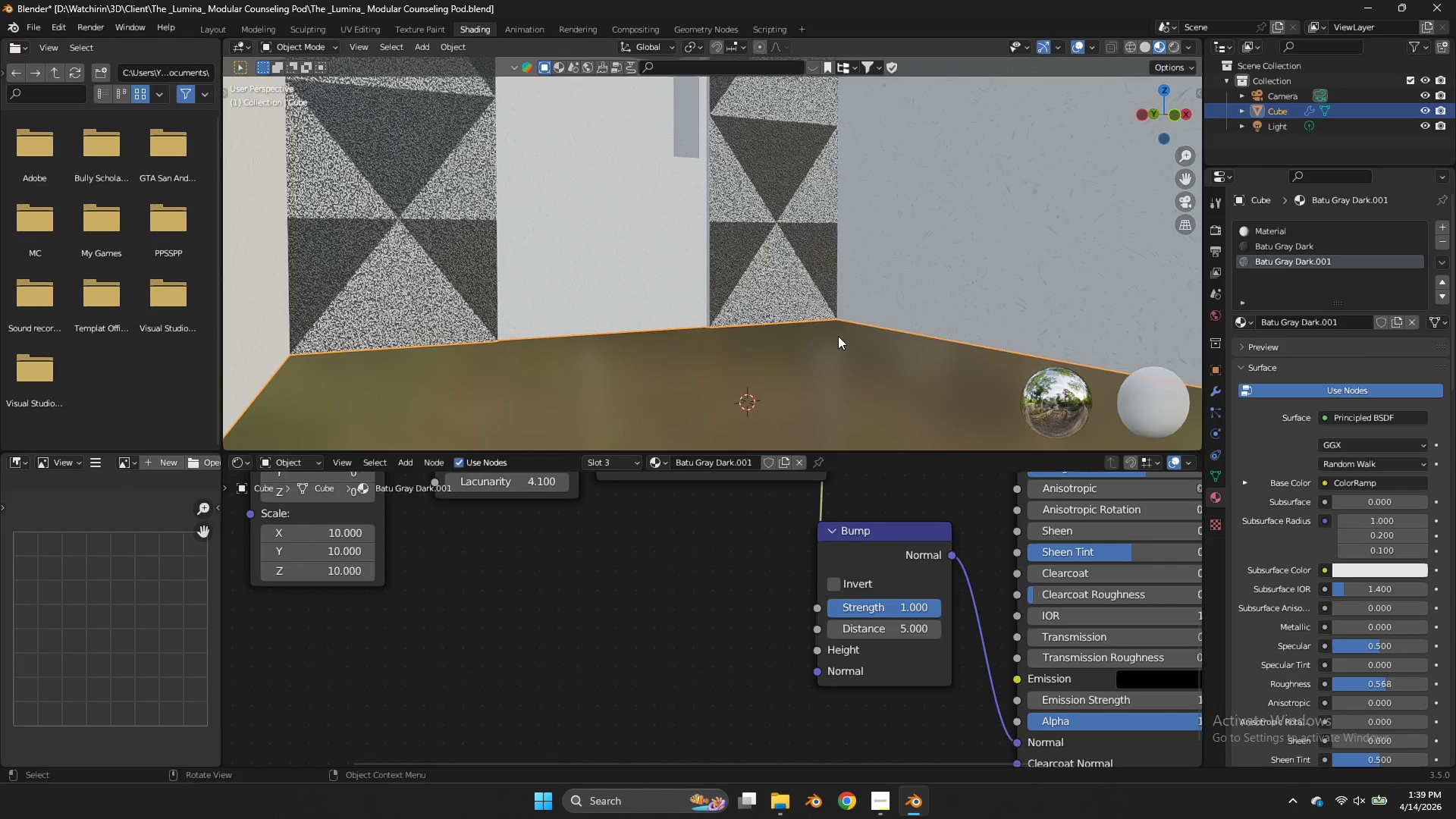 
key(Z)
 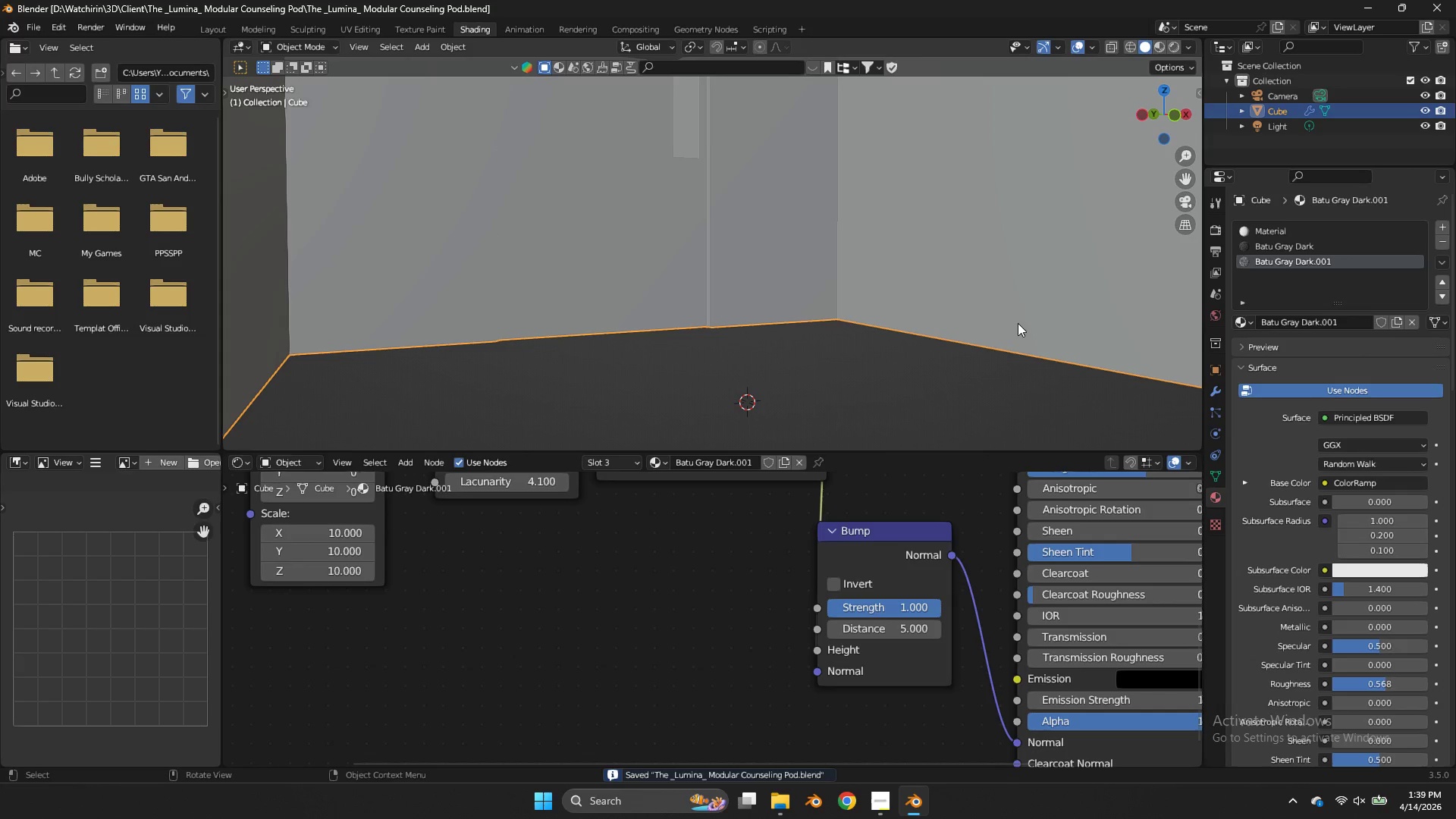 
key(Control+S)
 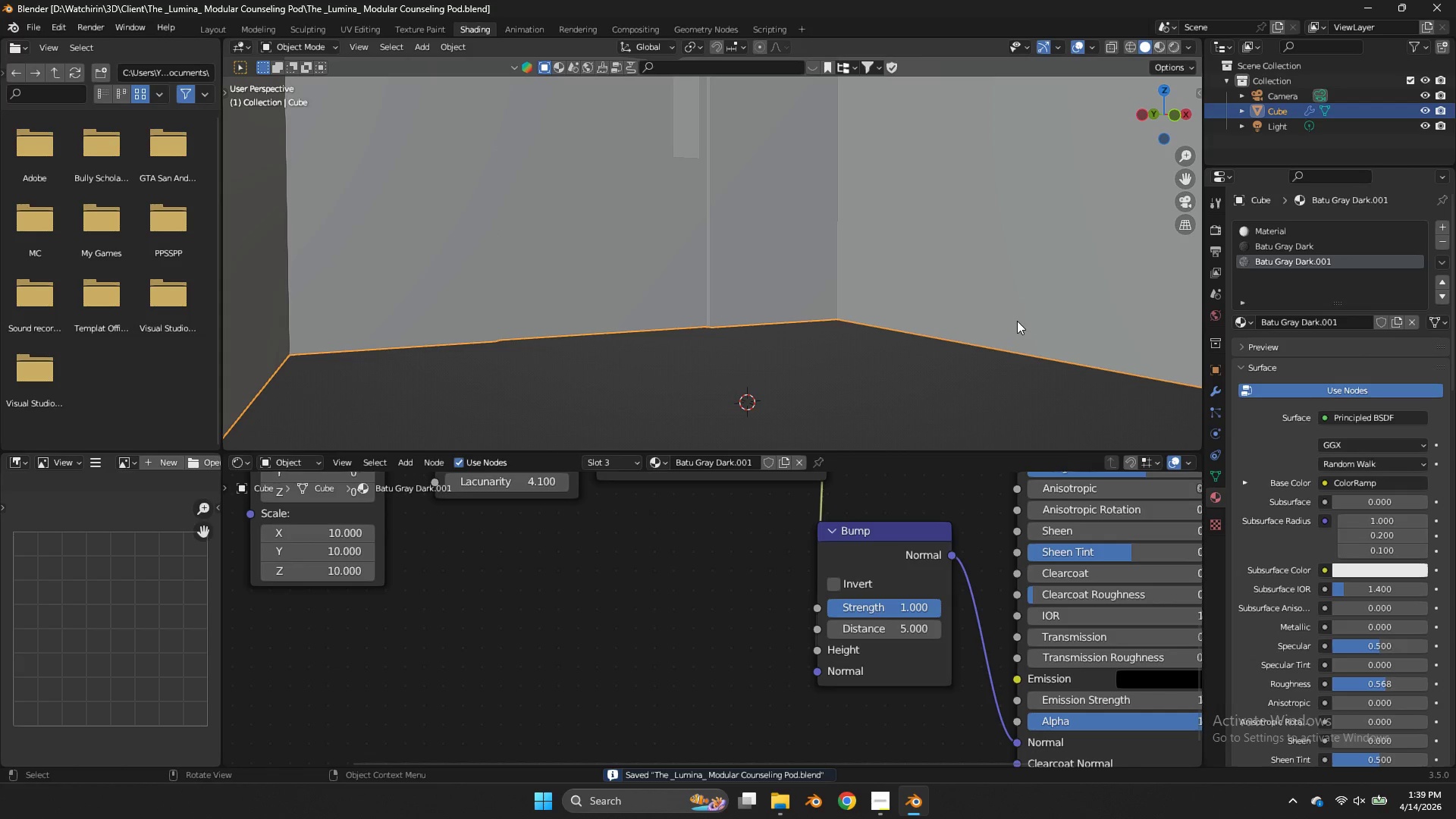 
key(Tab)
 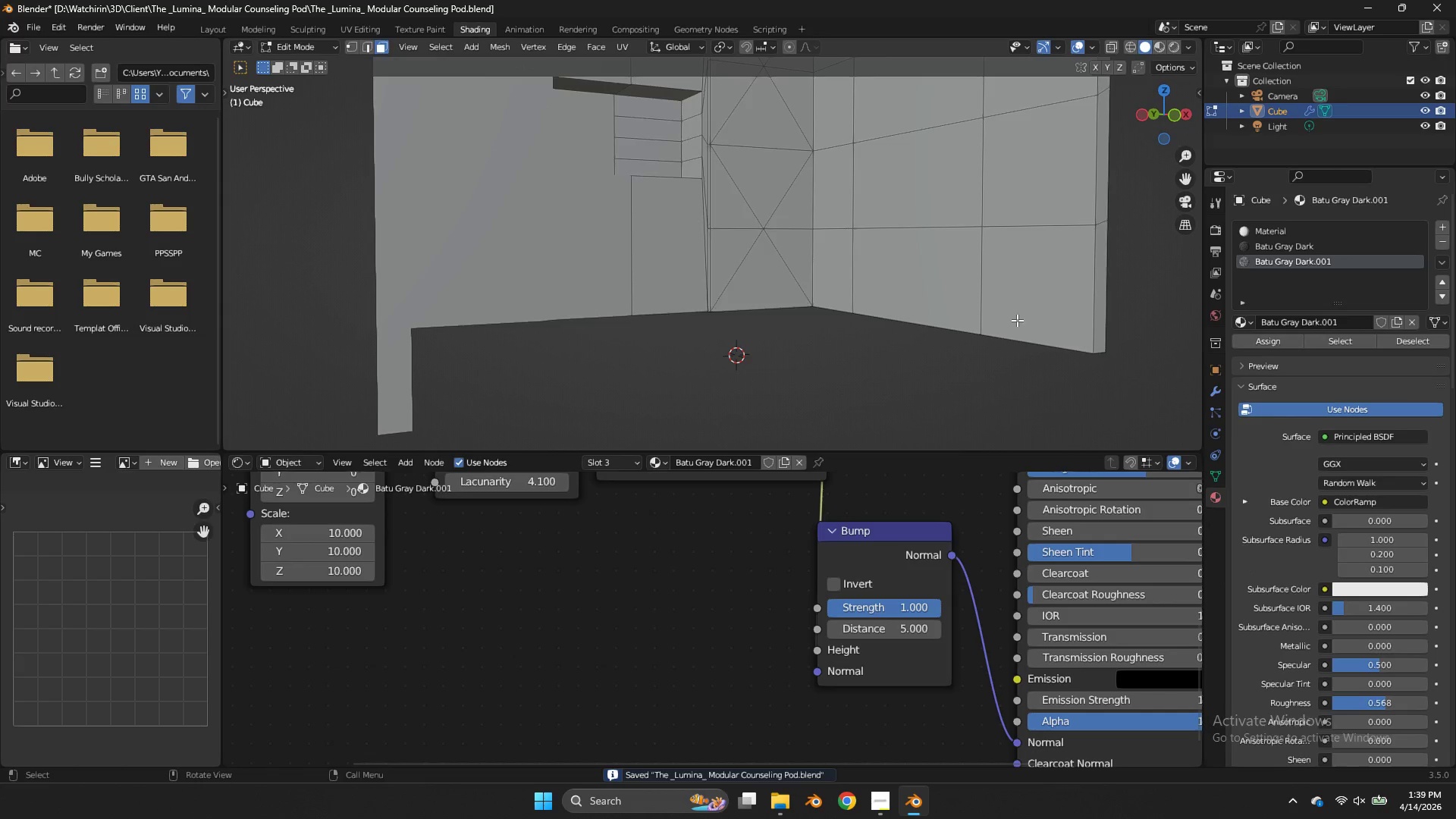 
scroll: coordinate [1017, 320], scroll_direction: down, amount: 2.0
 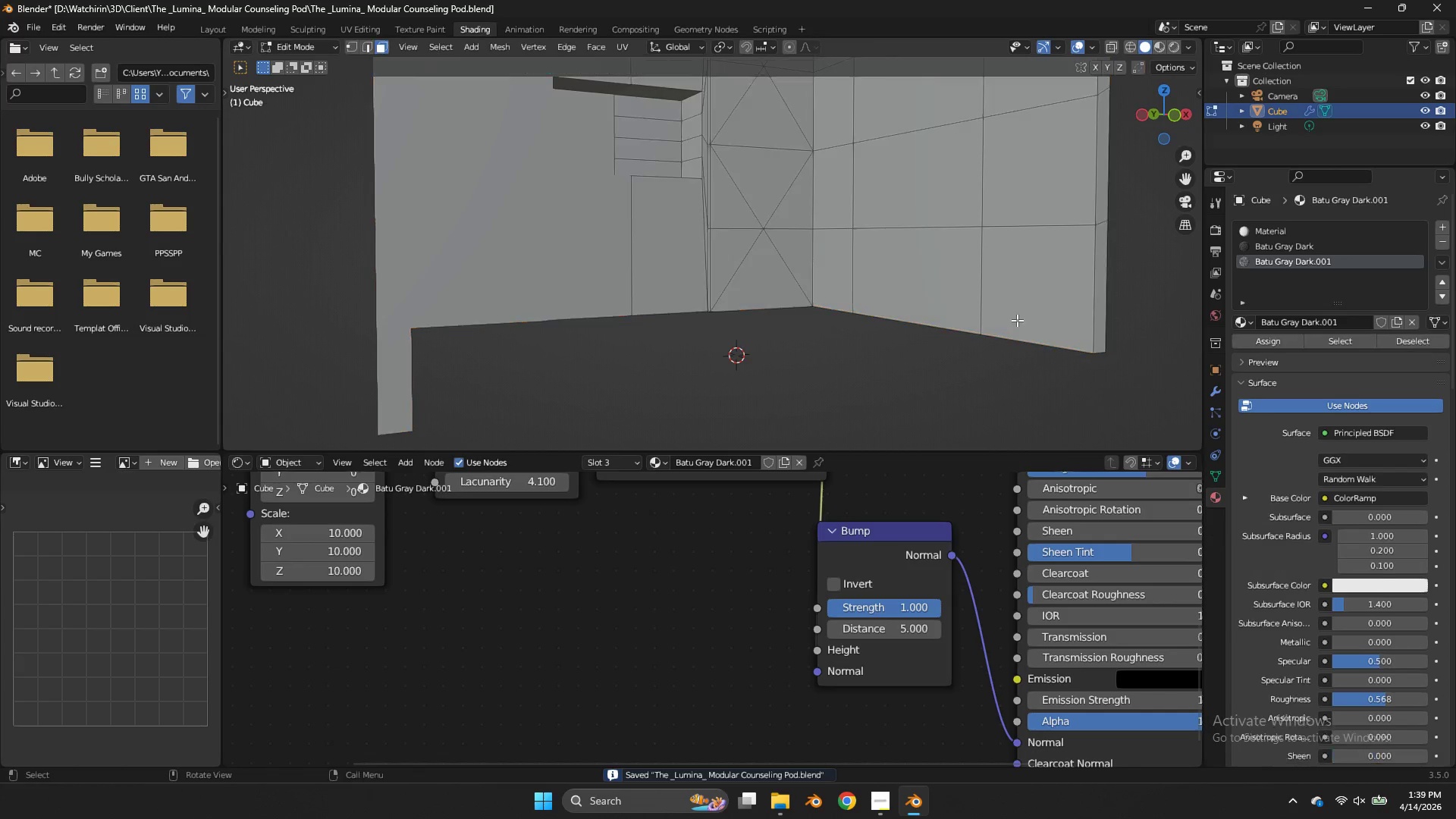 
key(Tab)
 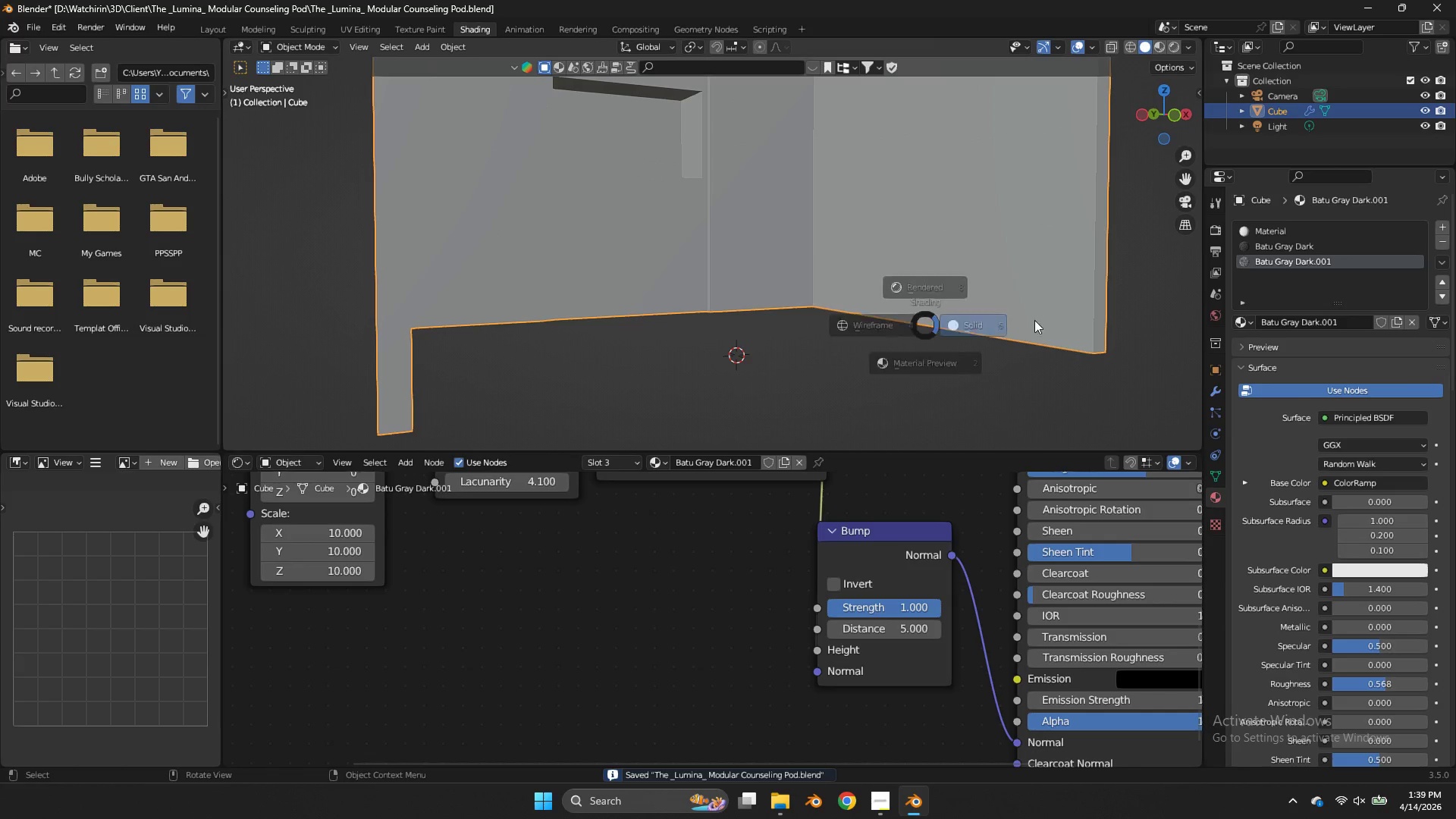 
type(zz)
 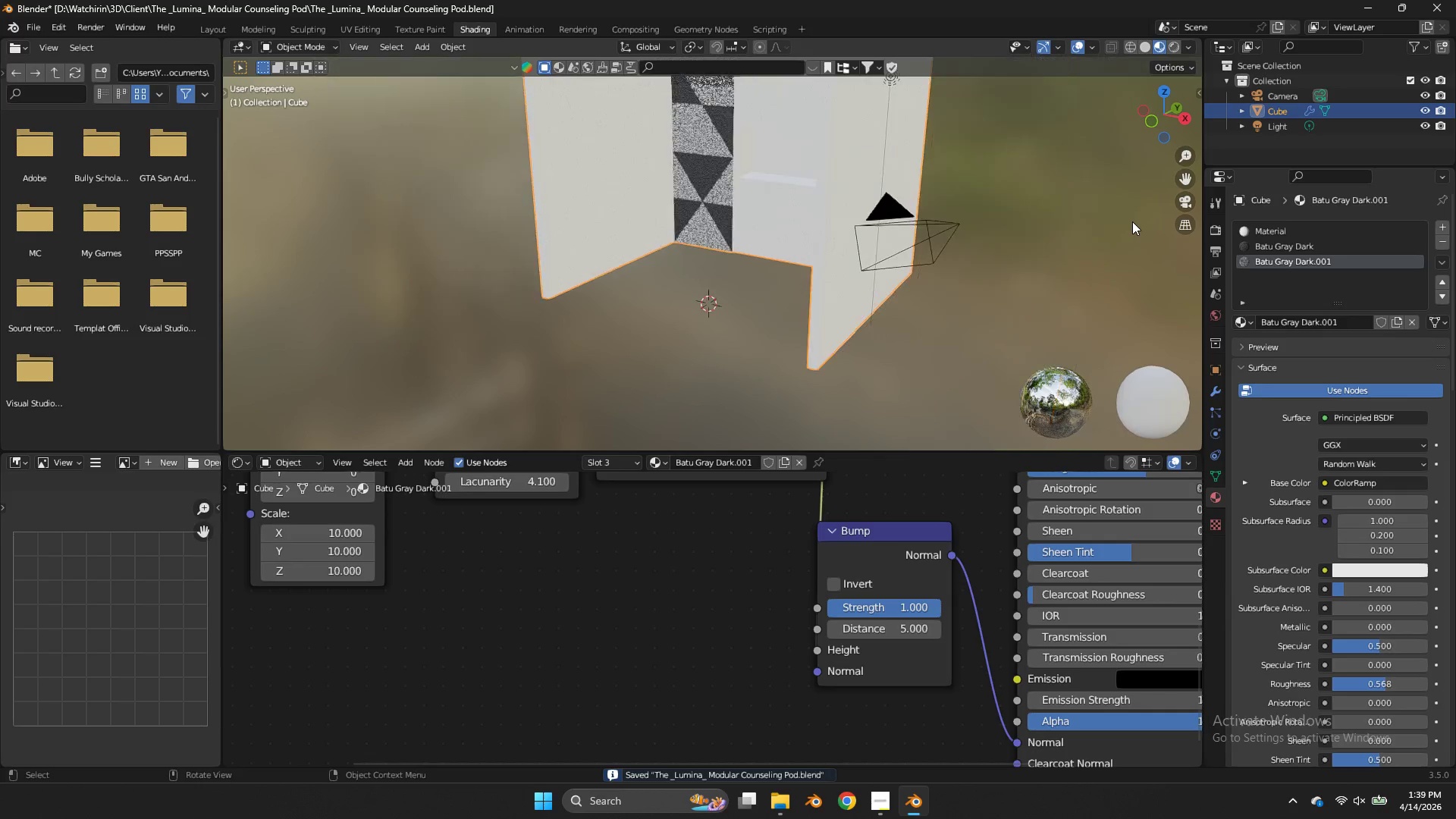 
left_click_drag(start_coordinate=[1163, 123], to_coordinate=[1052, 155])
 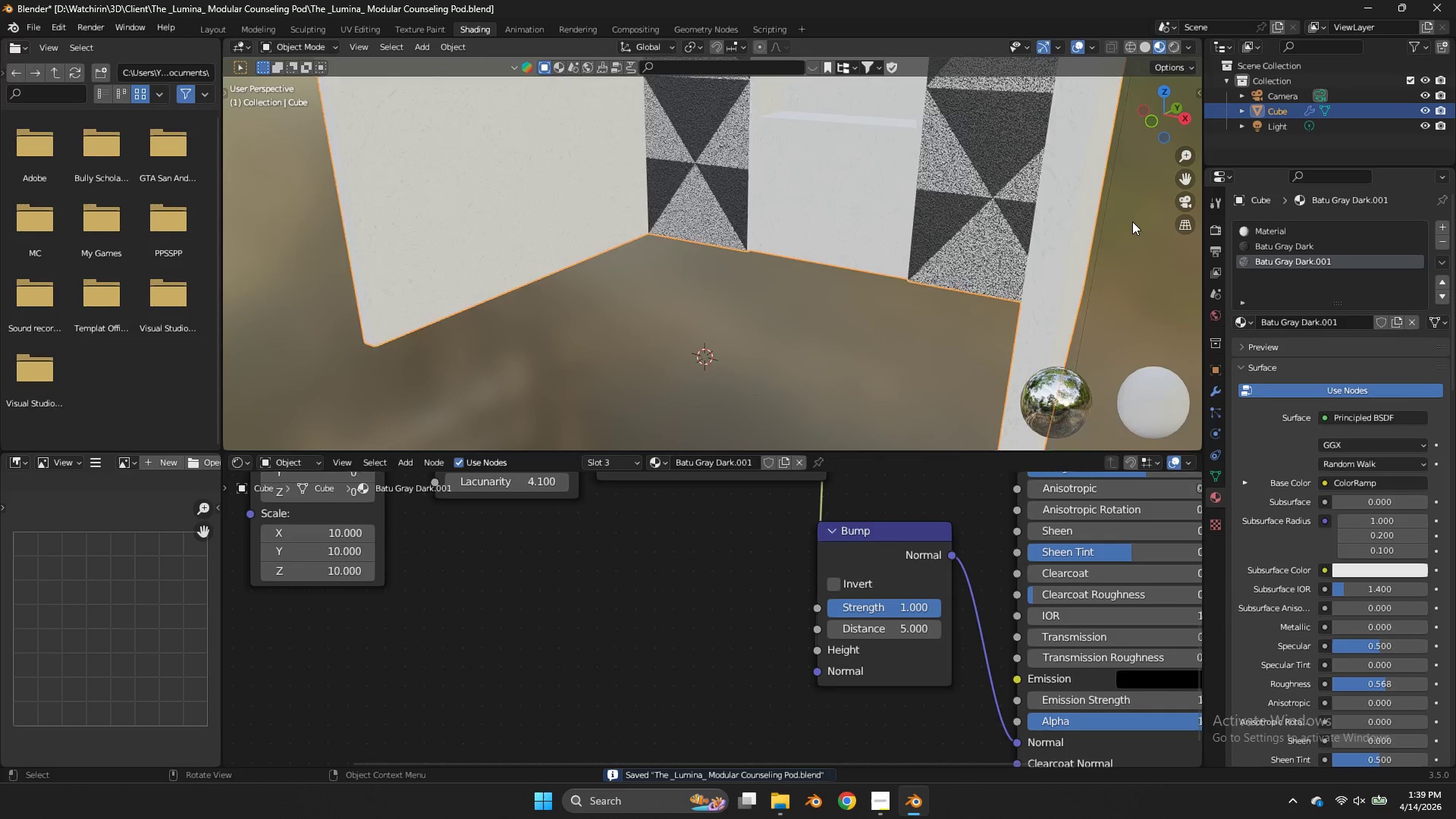 
scroll: coordinate [1132, 221], scroll_direction: down, amount: 4.0
 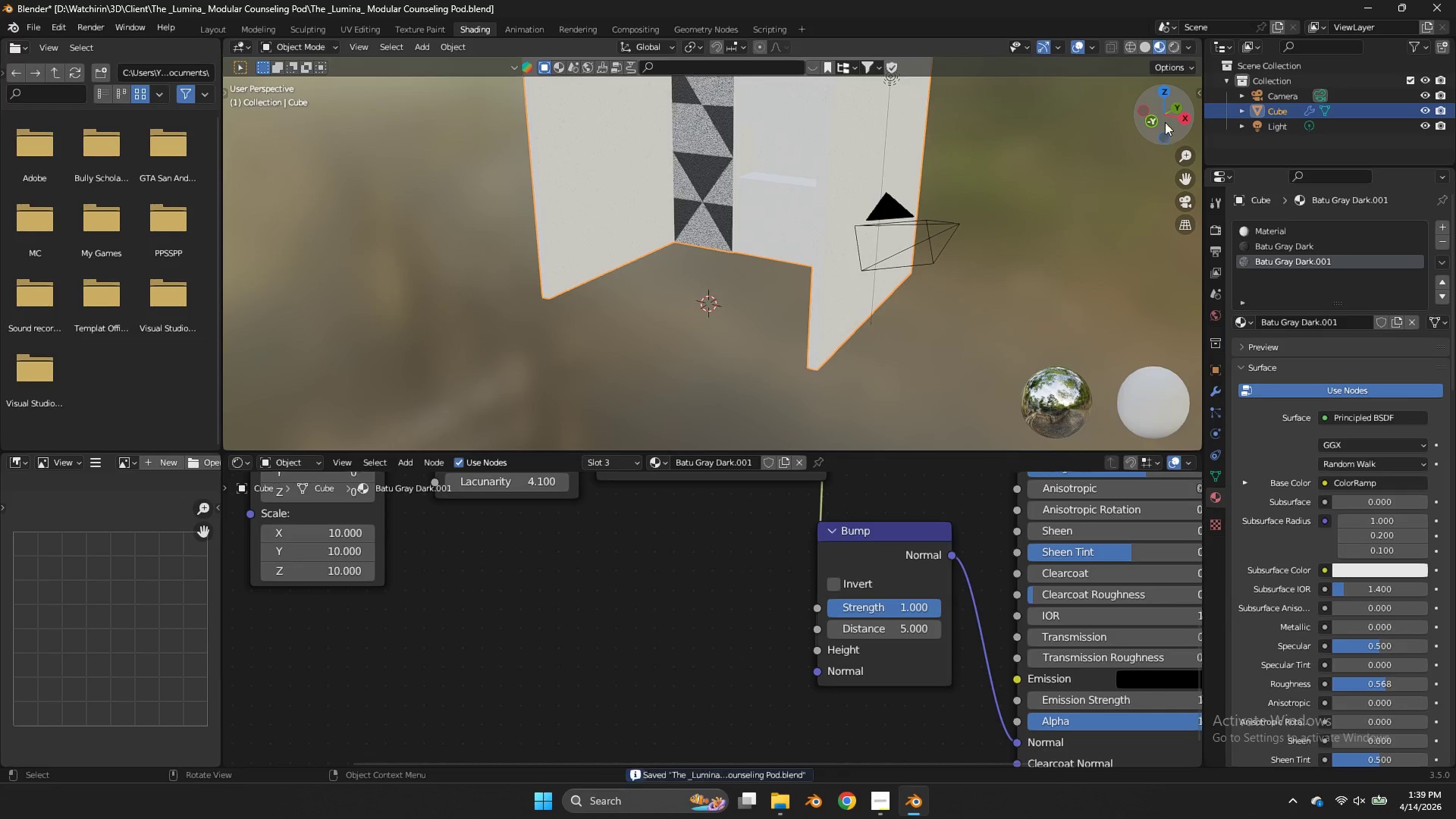 
left_click_drag(start_coordinate=[1165, 121], to_coordinate=[257, 104])
 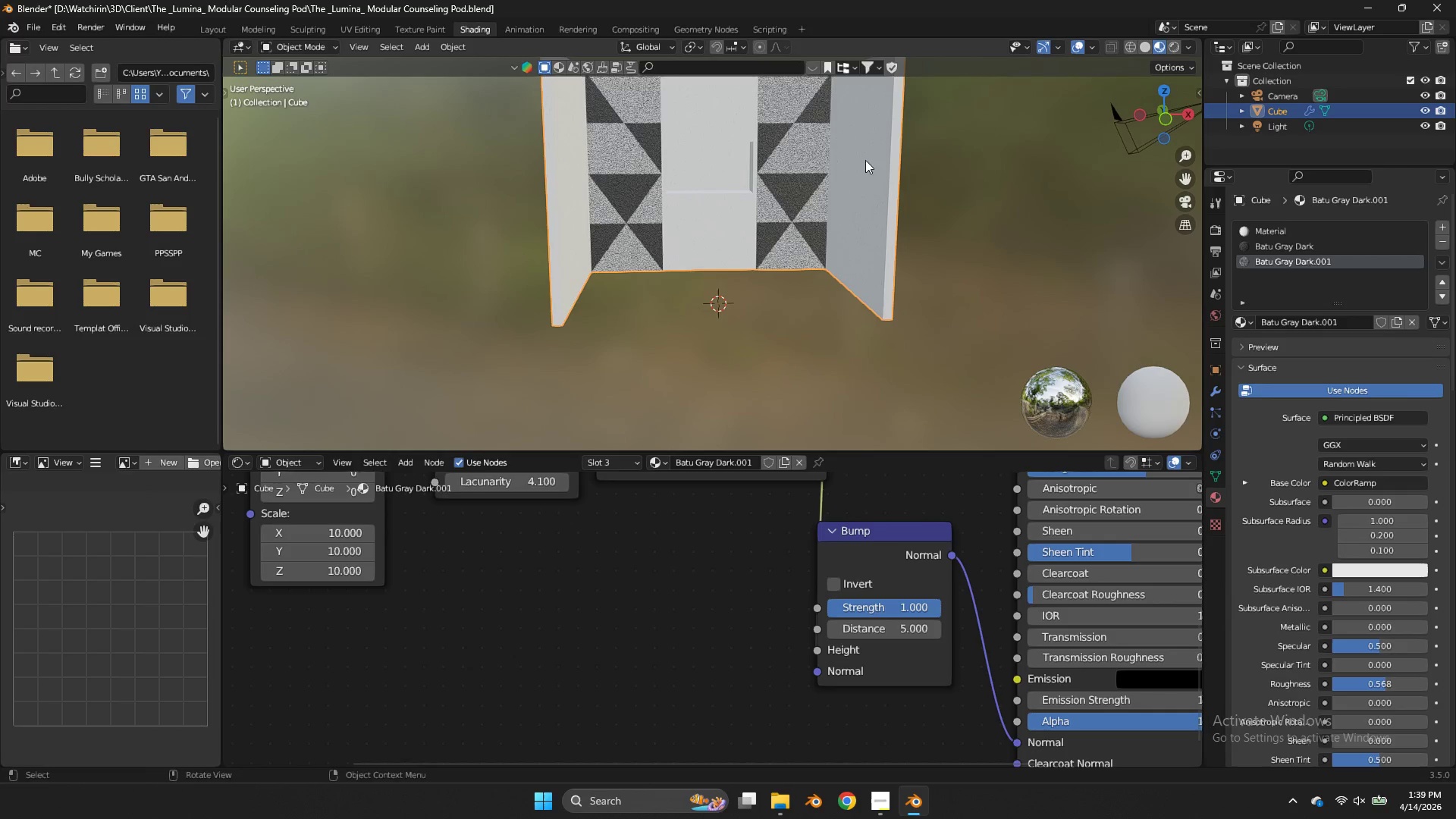 
left_click([818, 139])
 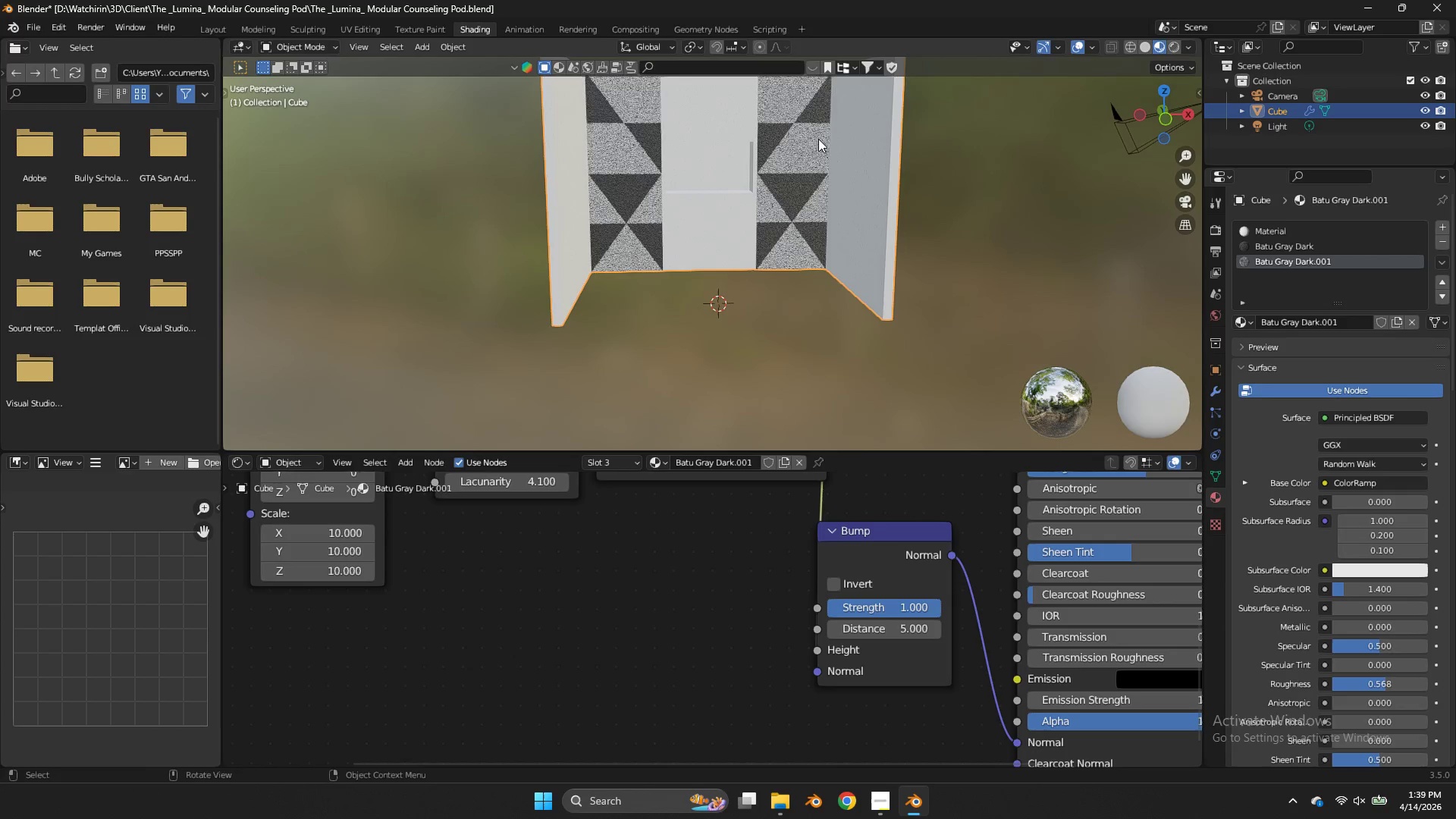 
key(CapsLock)
 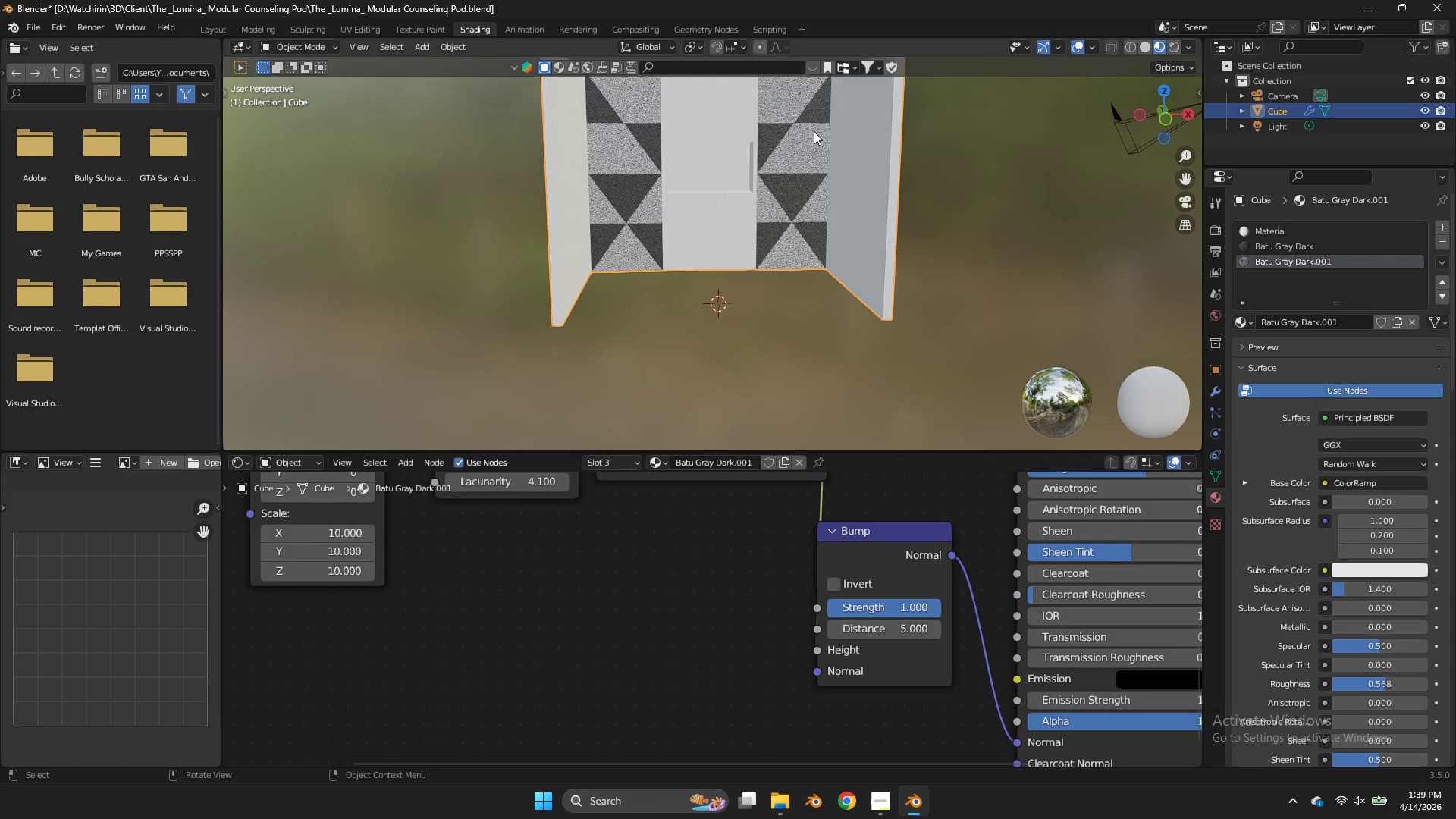 
left_click([811, 130])
 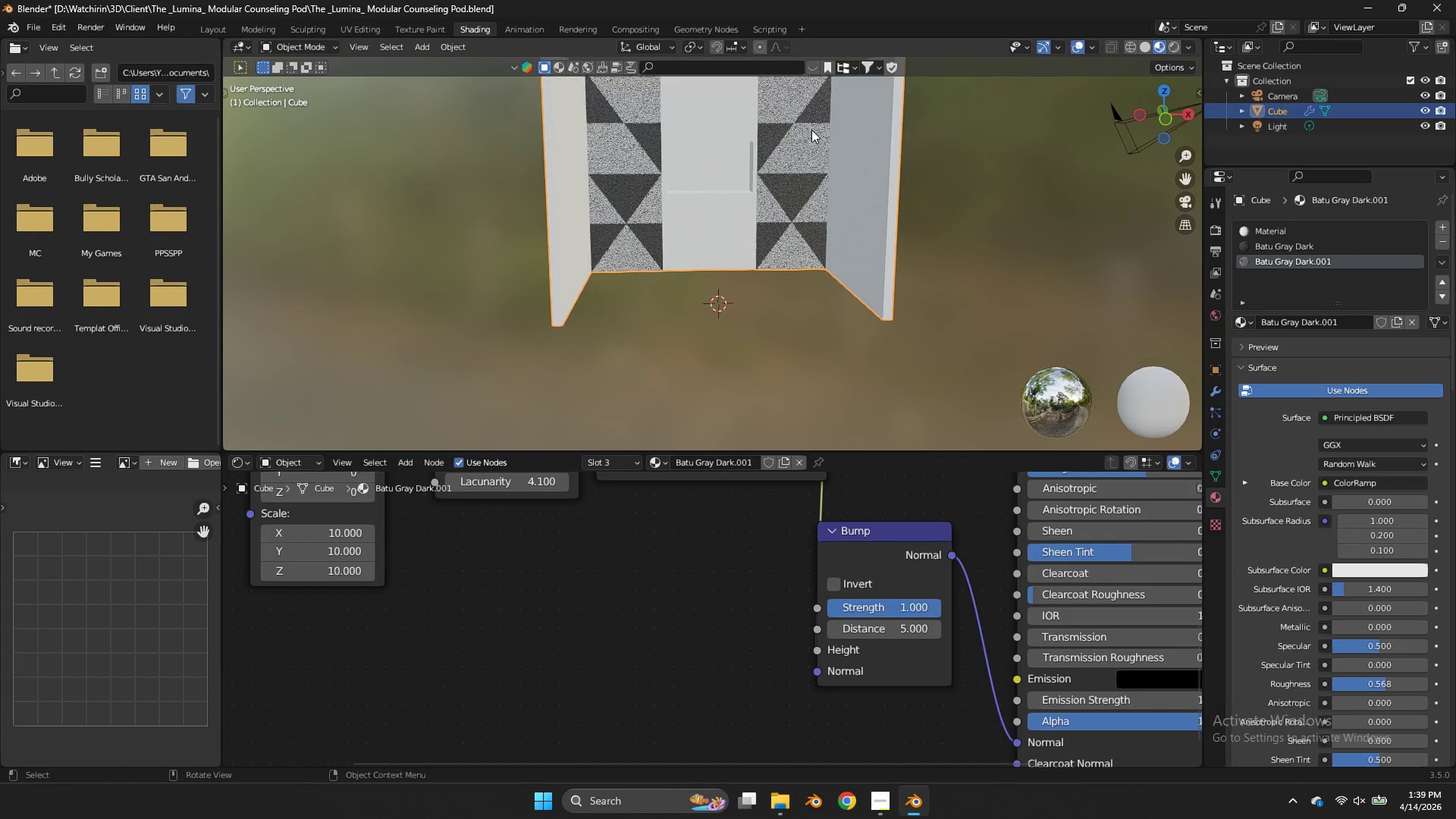 
key(CapsLock)
 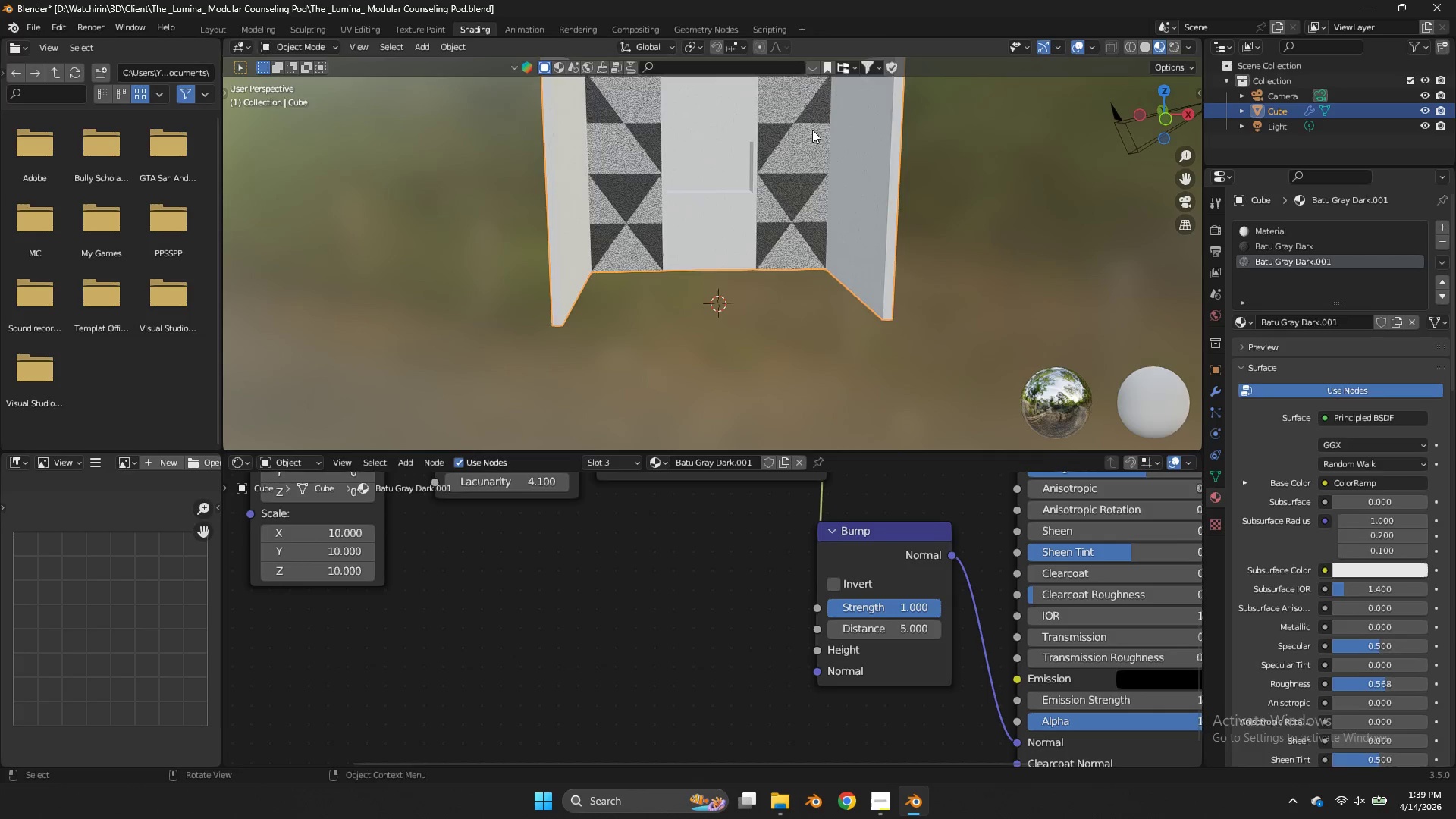 
key(Tab)
 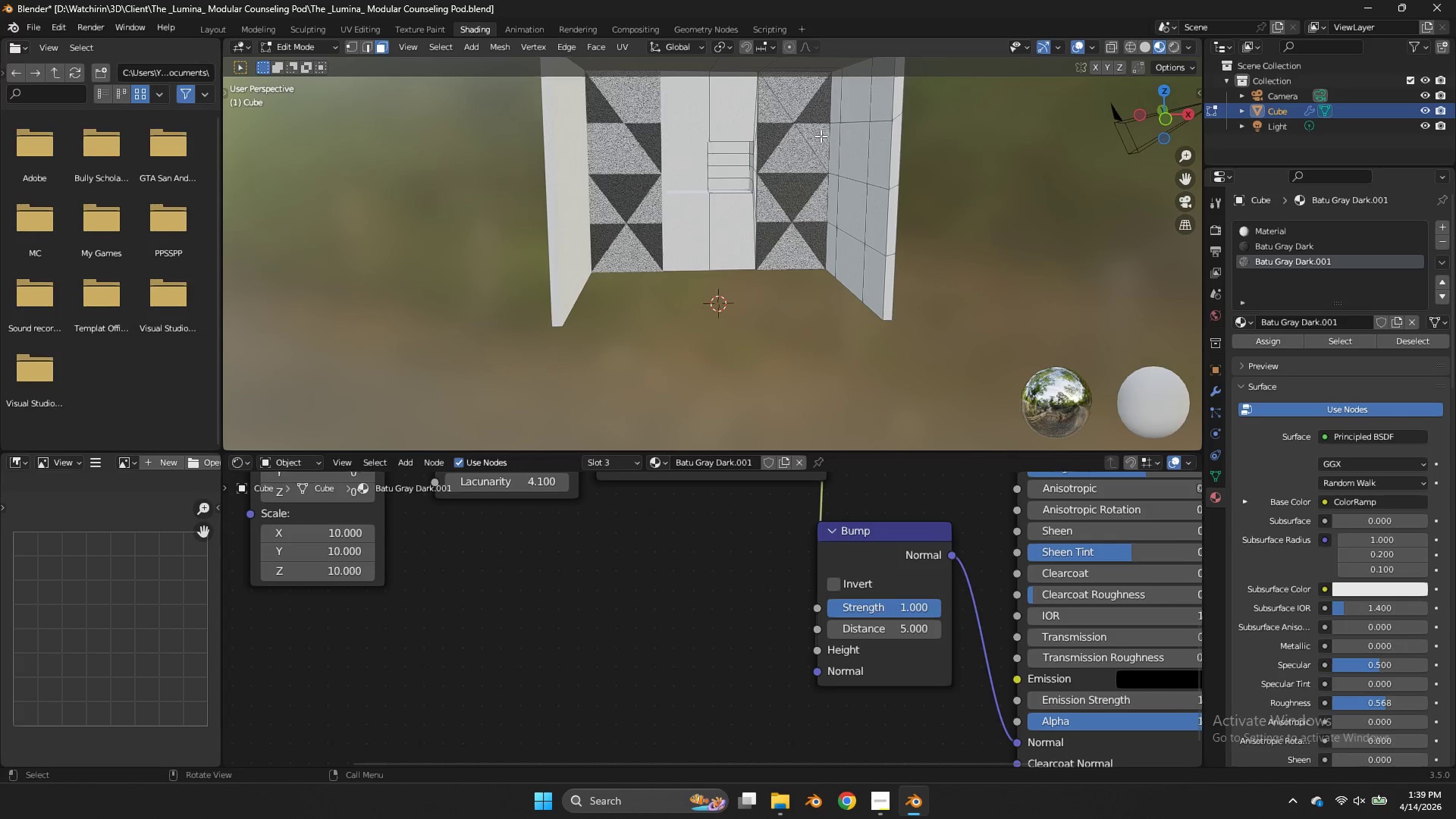 
left_click([821, 136])
 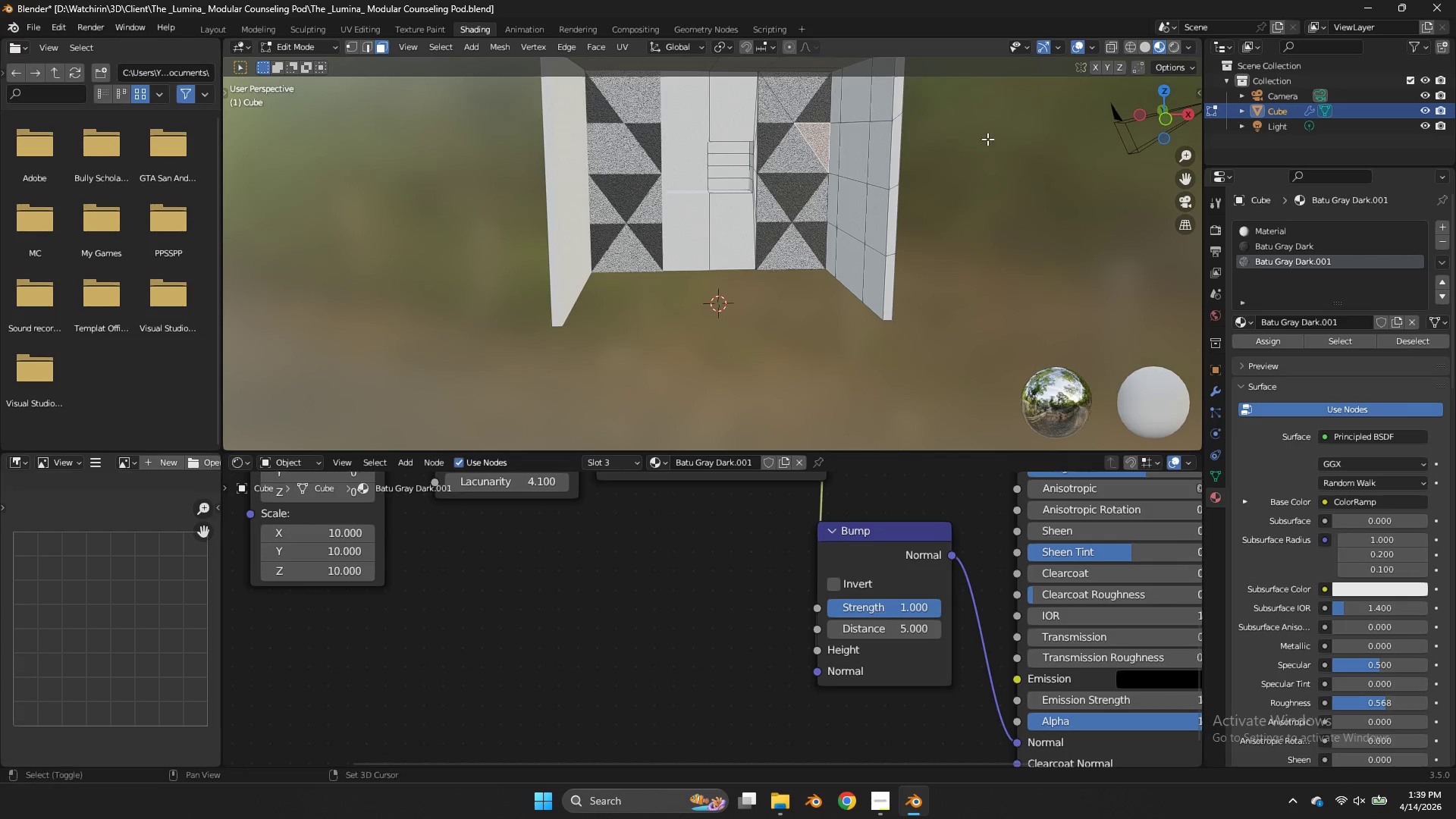 
hold_key(key=ShiftLeft, duration=0.41)
 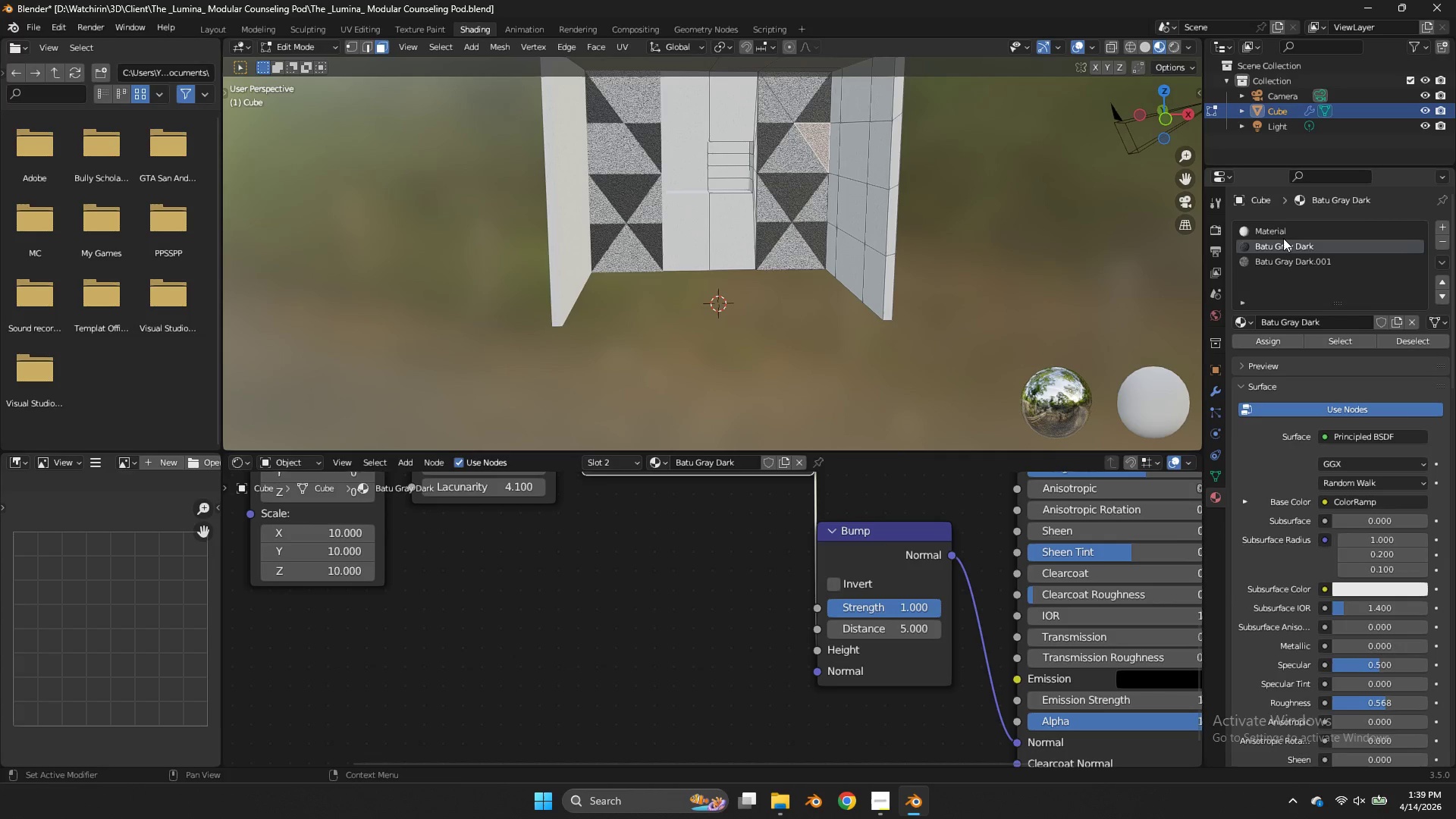 
left_click([1283, 238])
 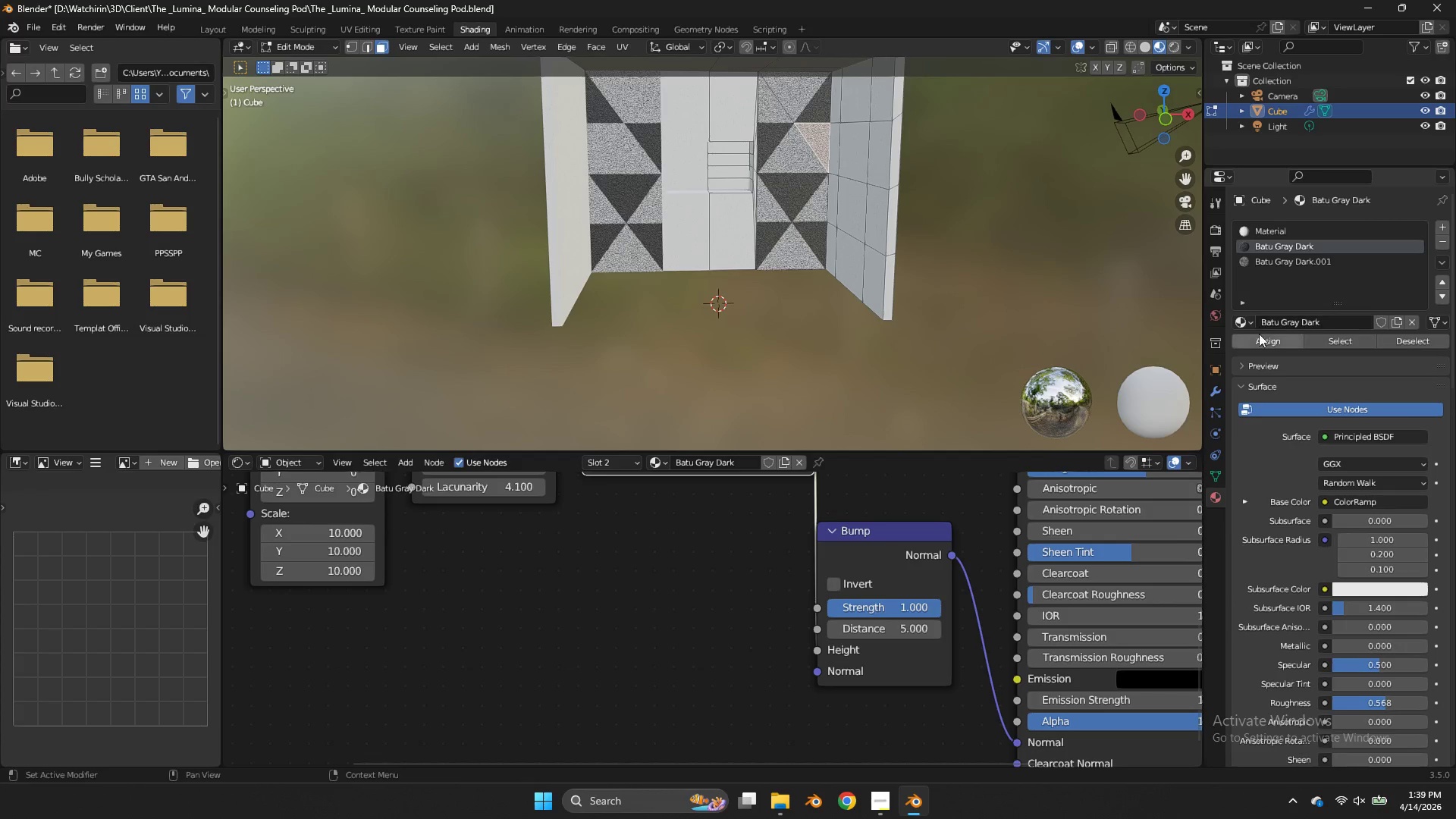 
left_click([1259, 335])
 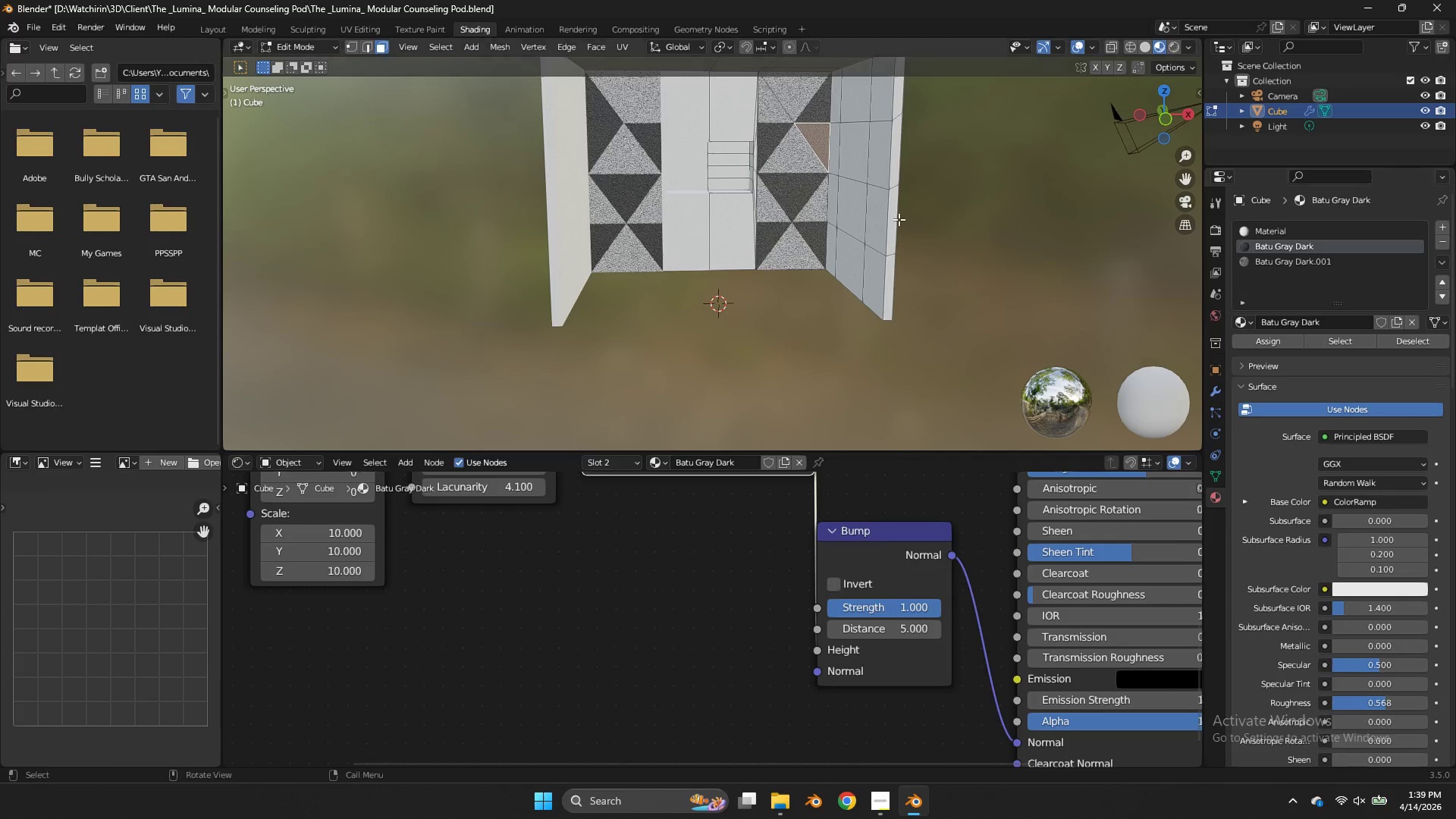 
key(Tab)
 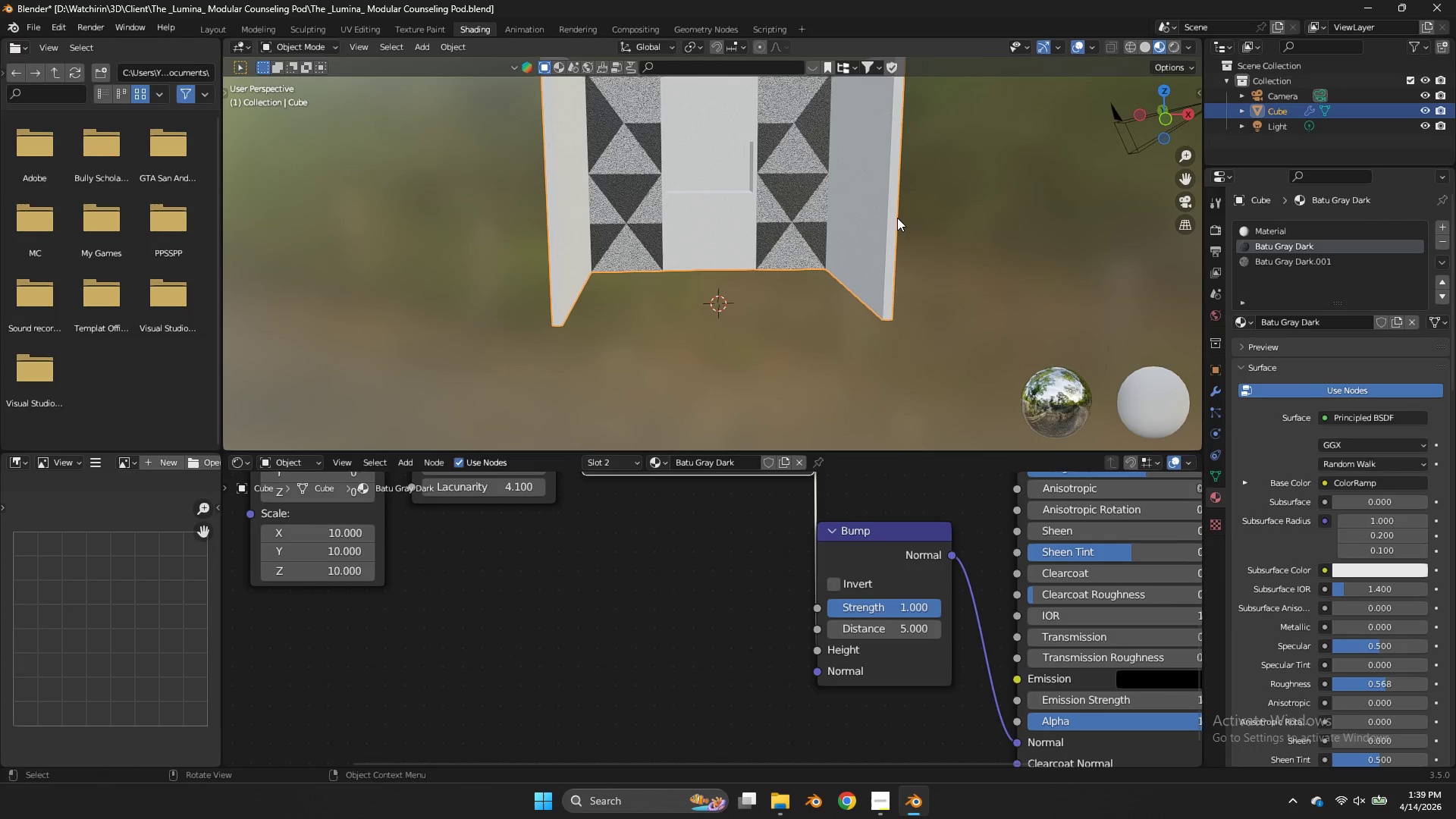 
key(Control+S)
 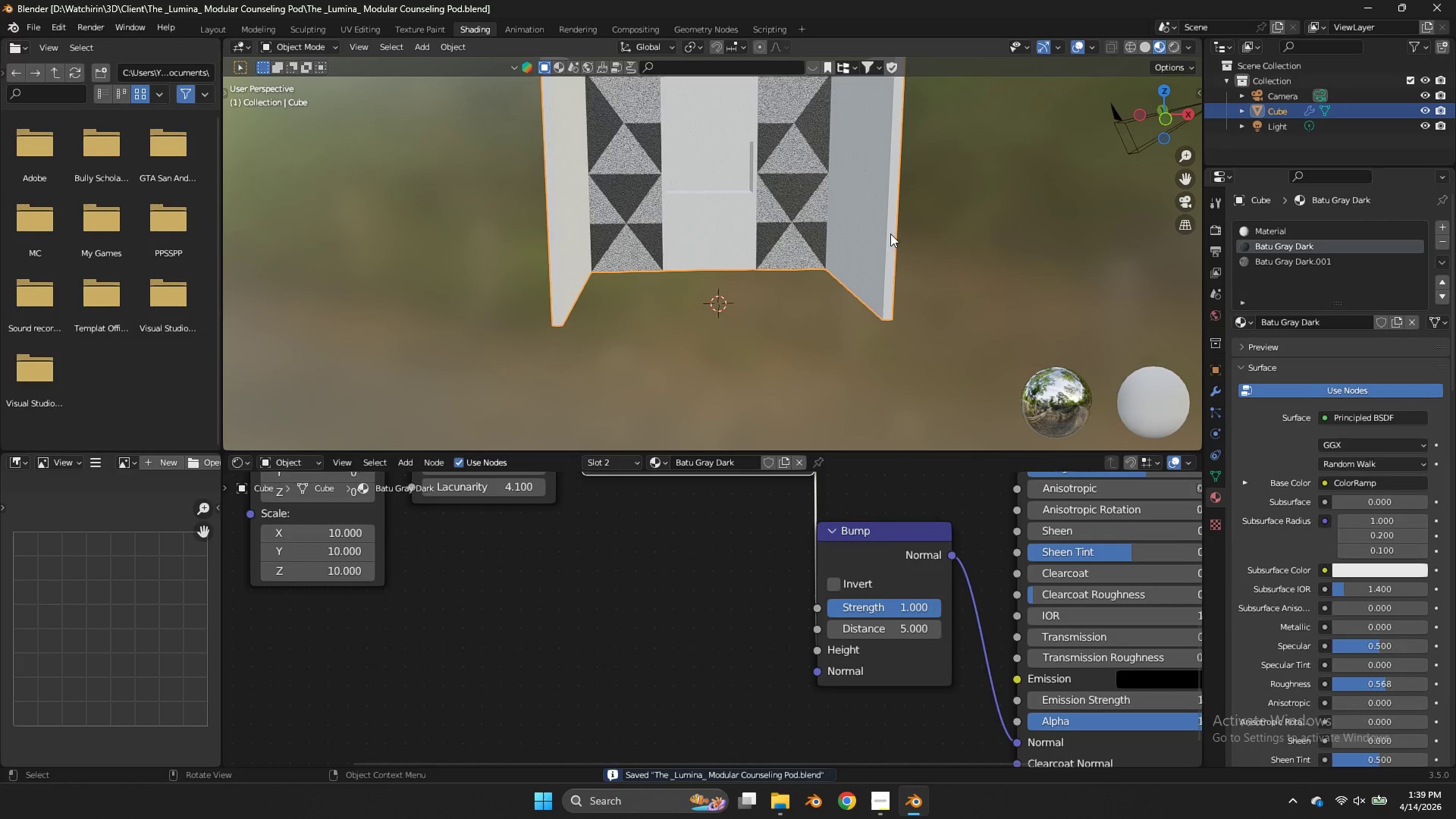 
key(Tab)
 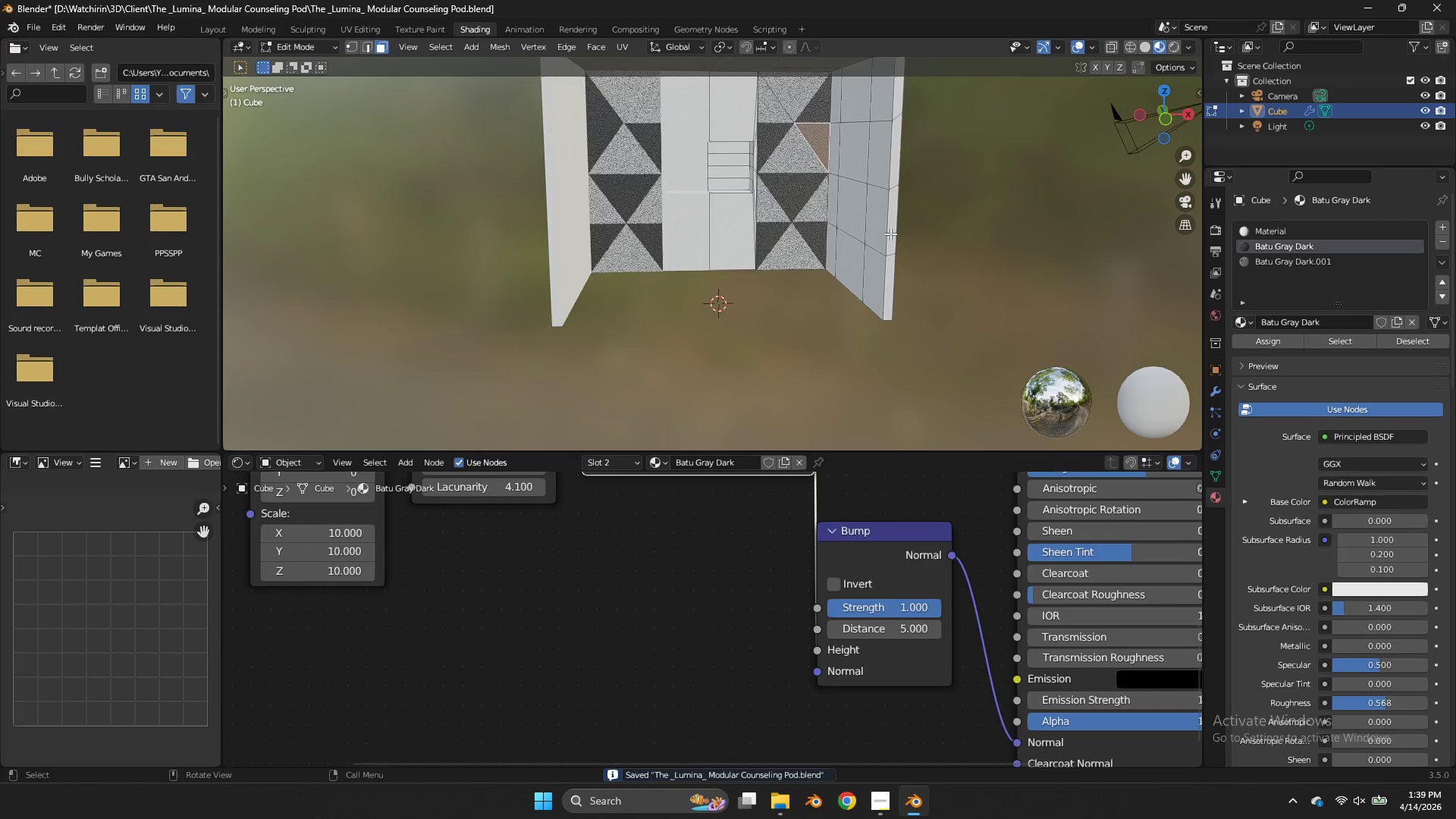 
key(Tab)
 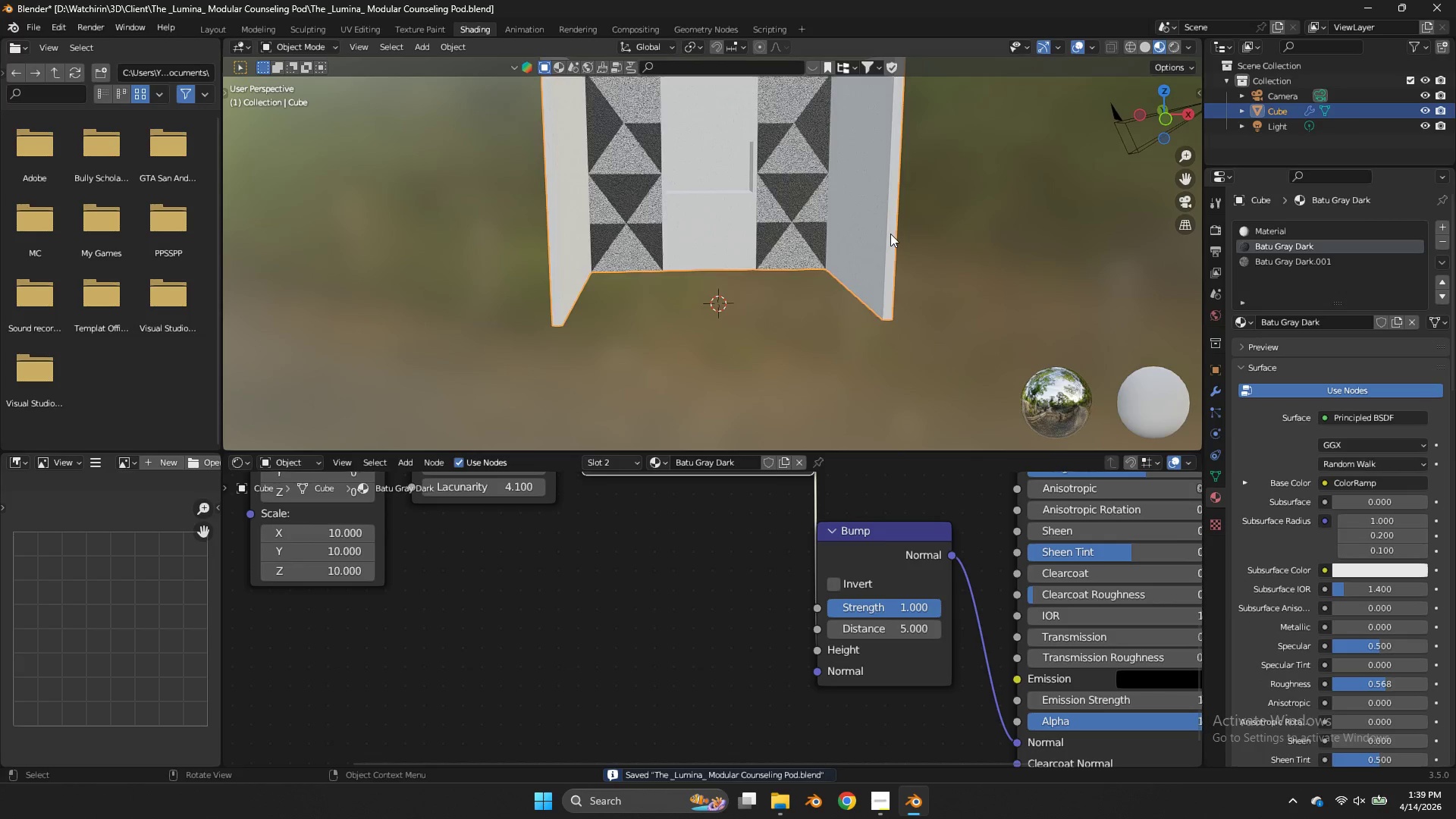 
key(Control+S)
 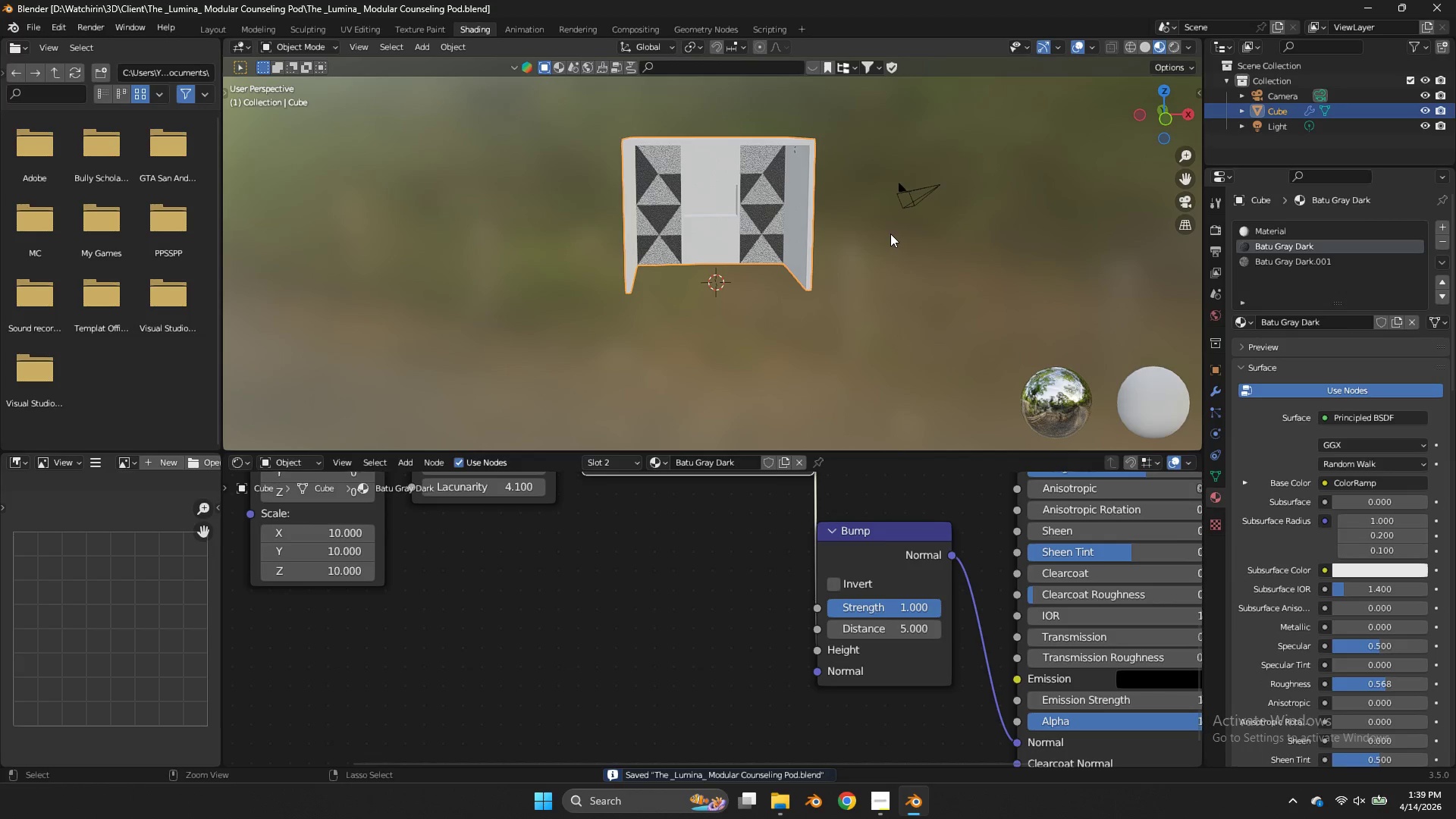 
scroll: coordinate [890, 234], scroll_direction: down, amount: 3.0
 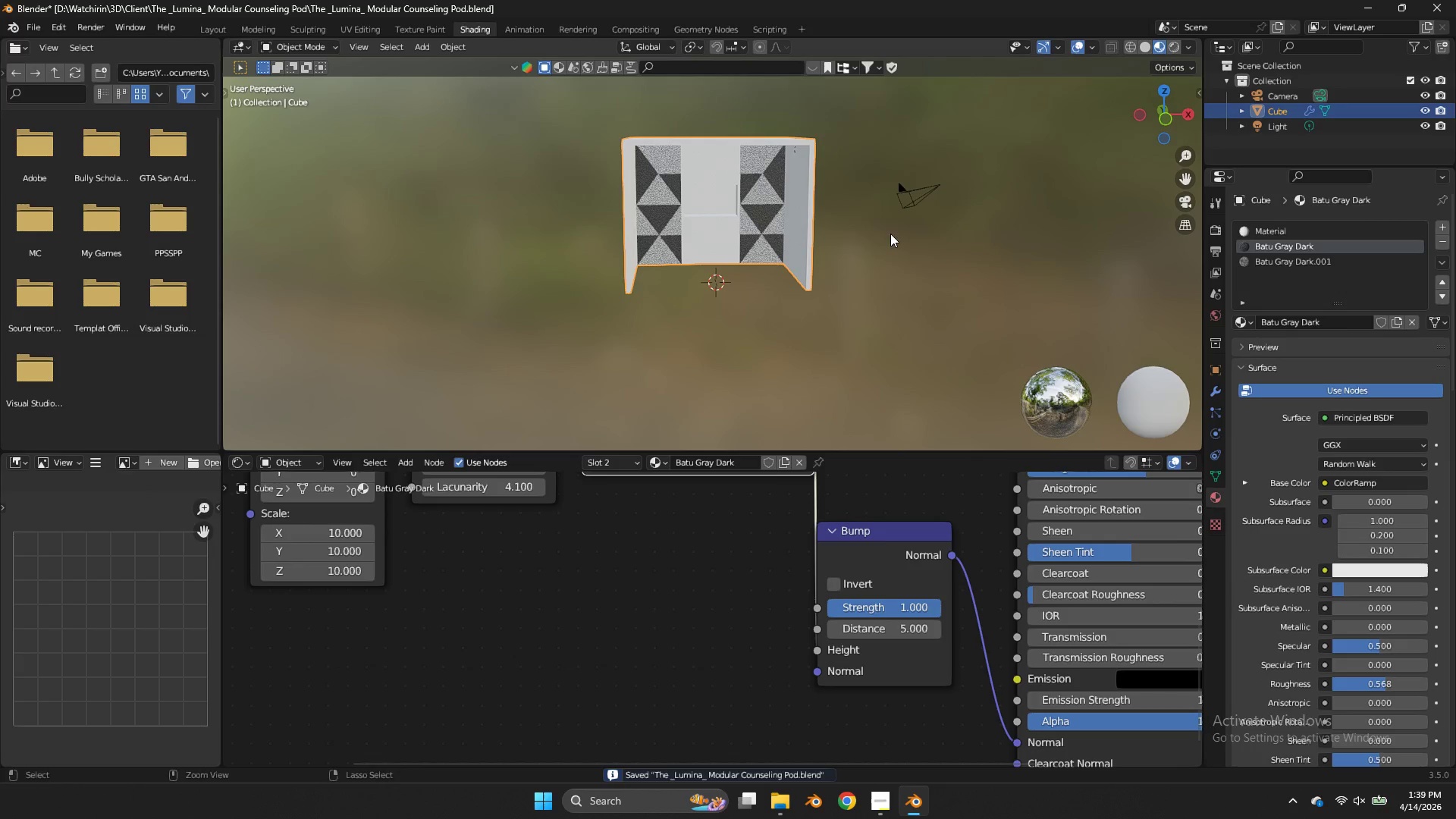 
key(Z)
 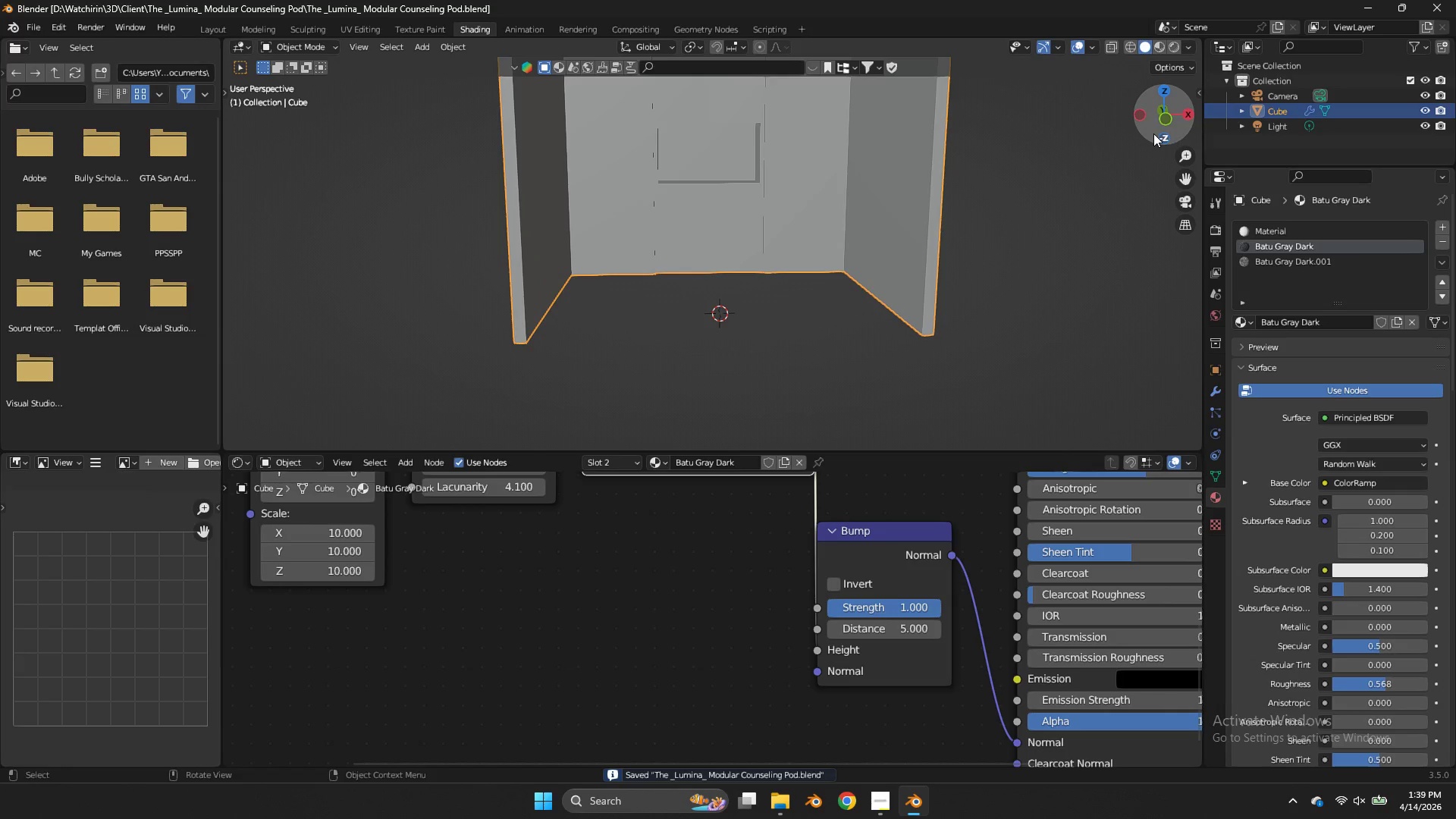 
scroll: coordinate [890, 234], scroll_direction: up, amount: 4.0
 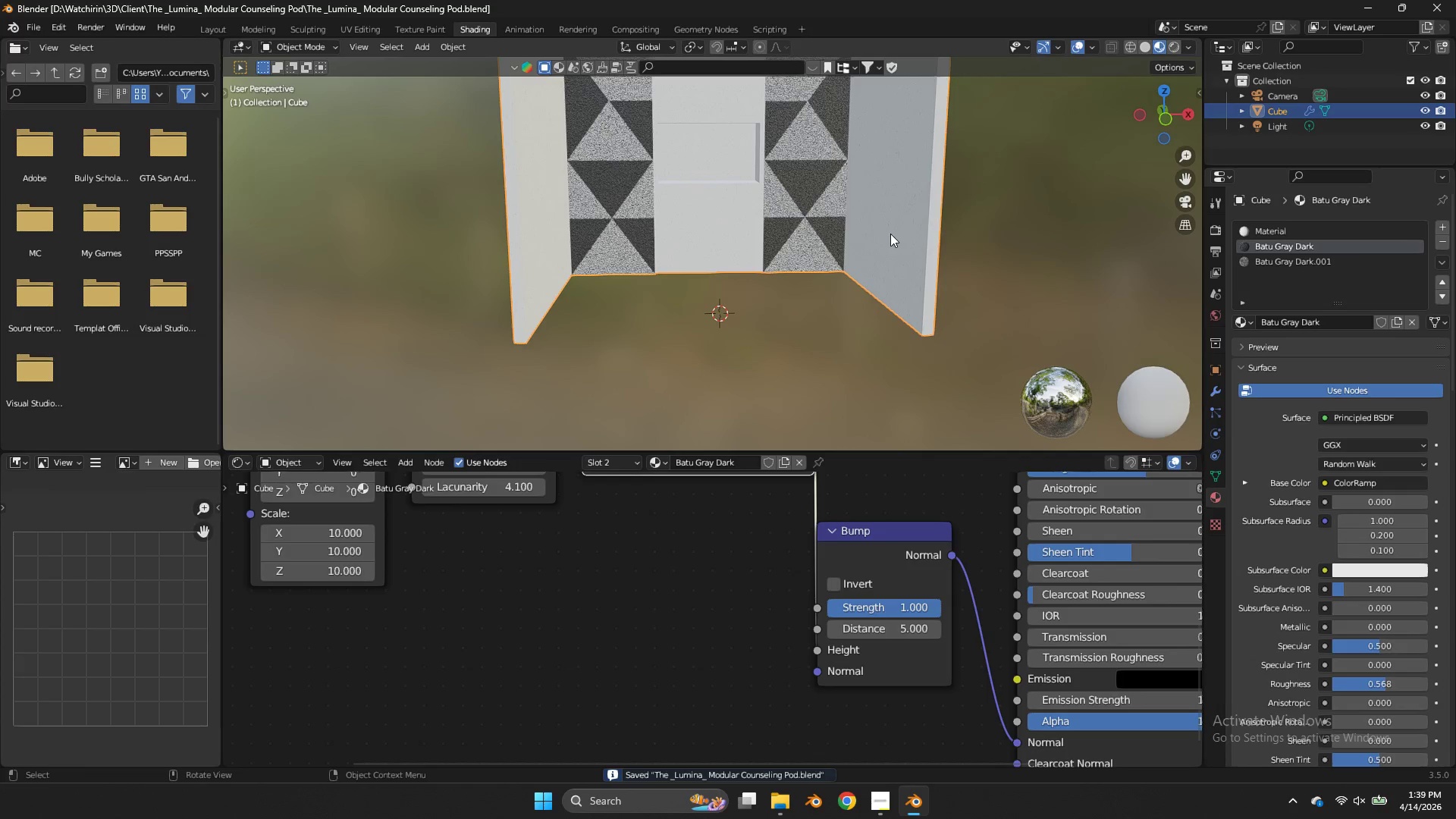 
left_click_drag(start_coordinate=[1157, 123], to_coordinate=[1172, 77])
 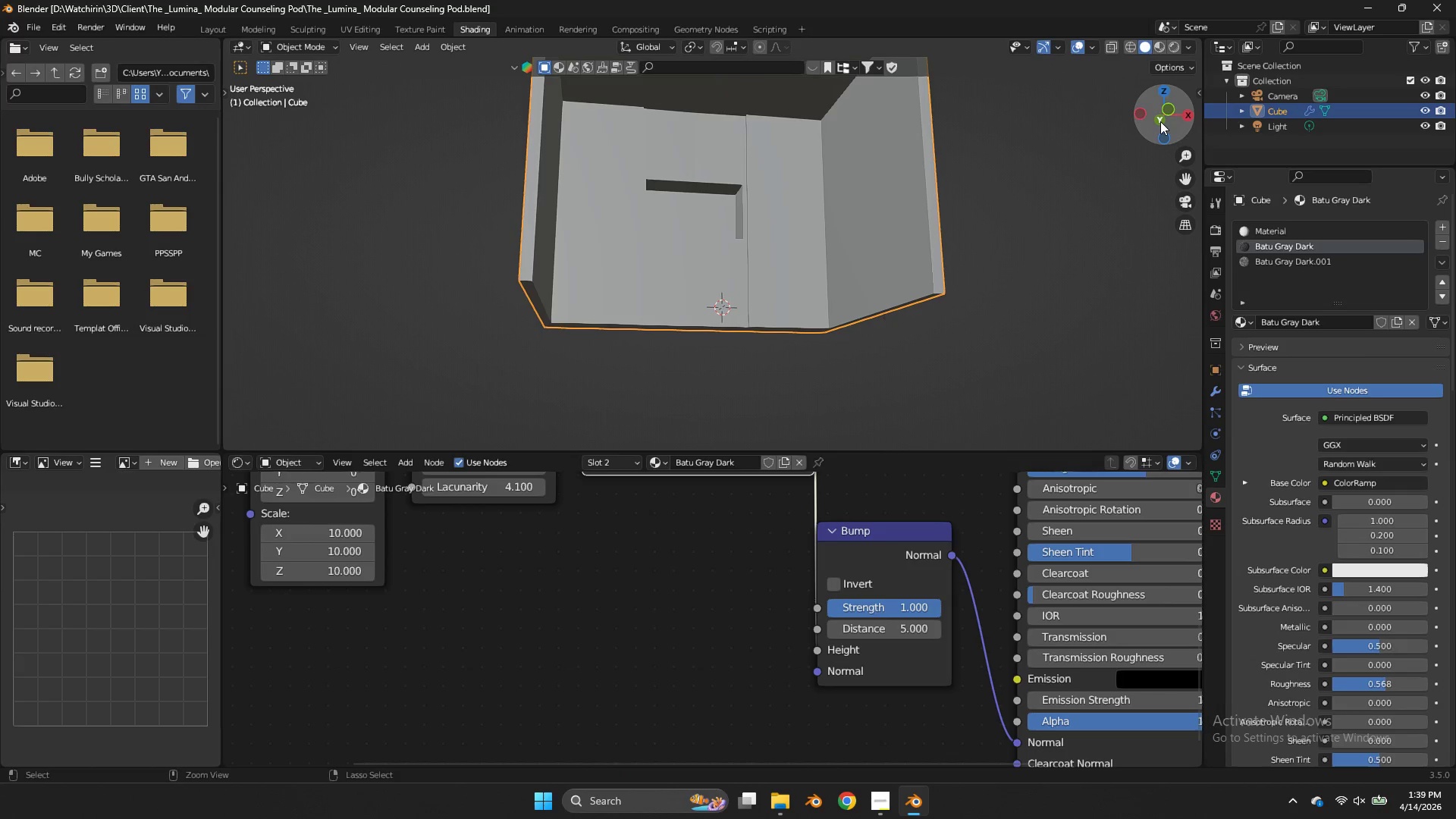 
key(Control+ControlLeft)
 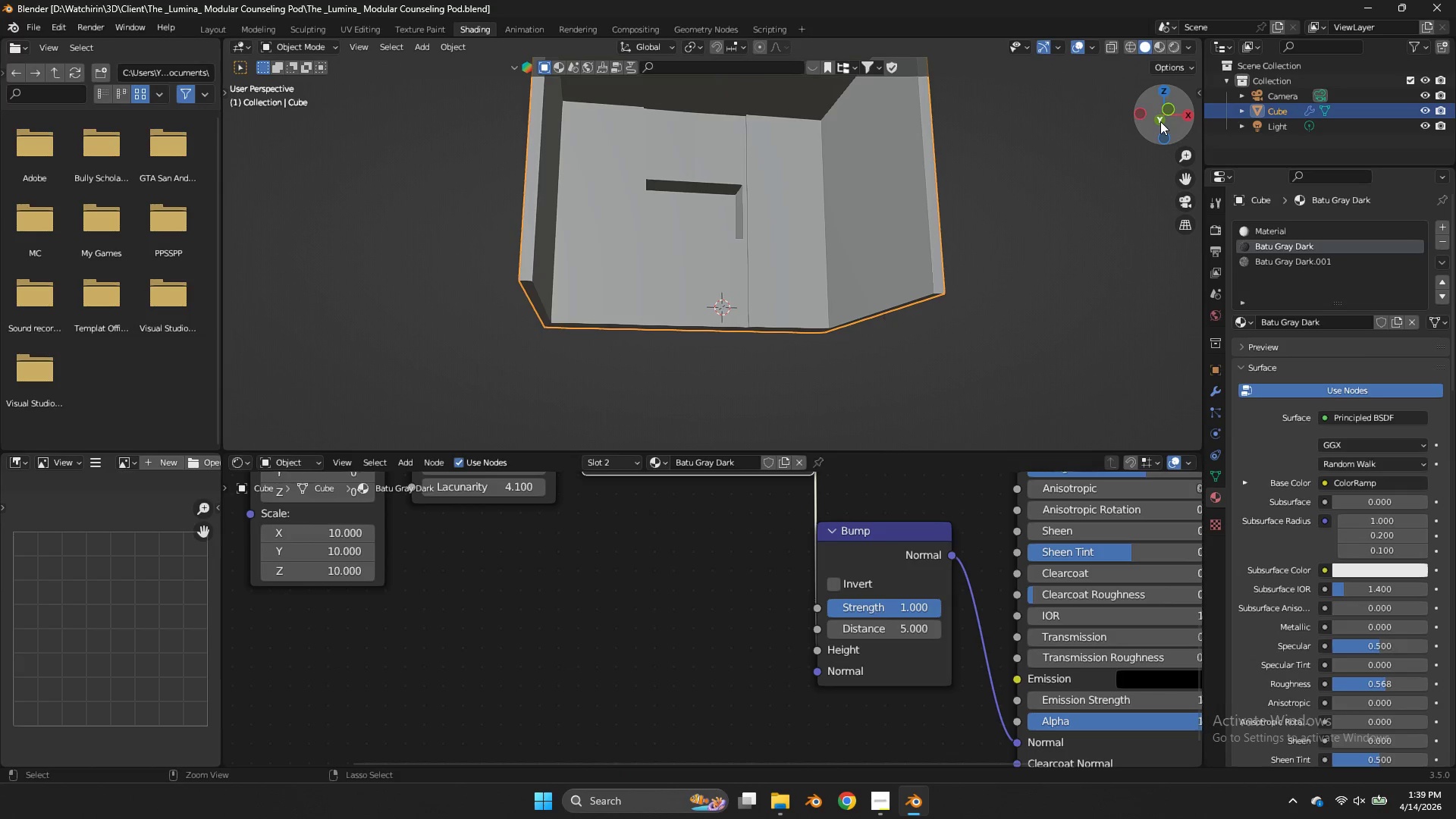 
key(Control+S)
 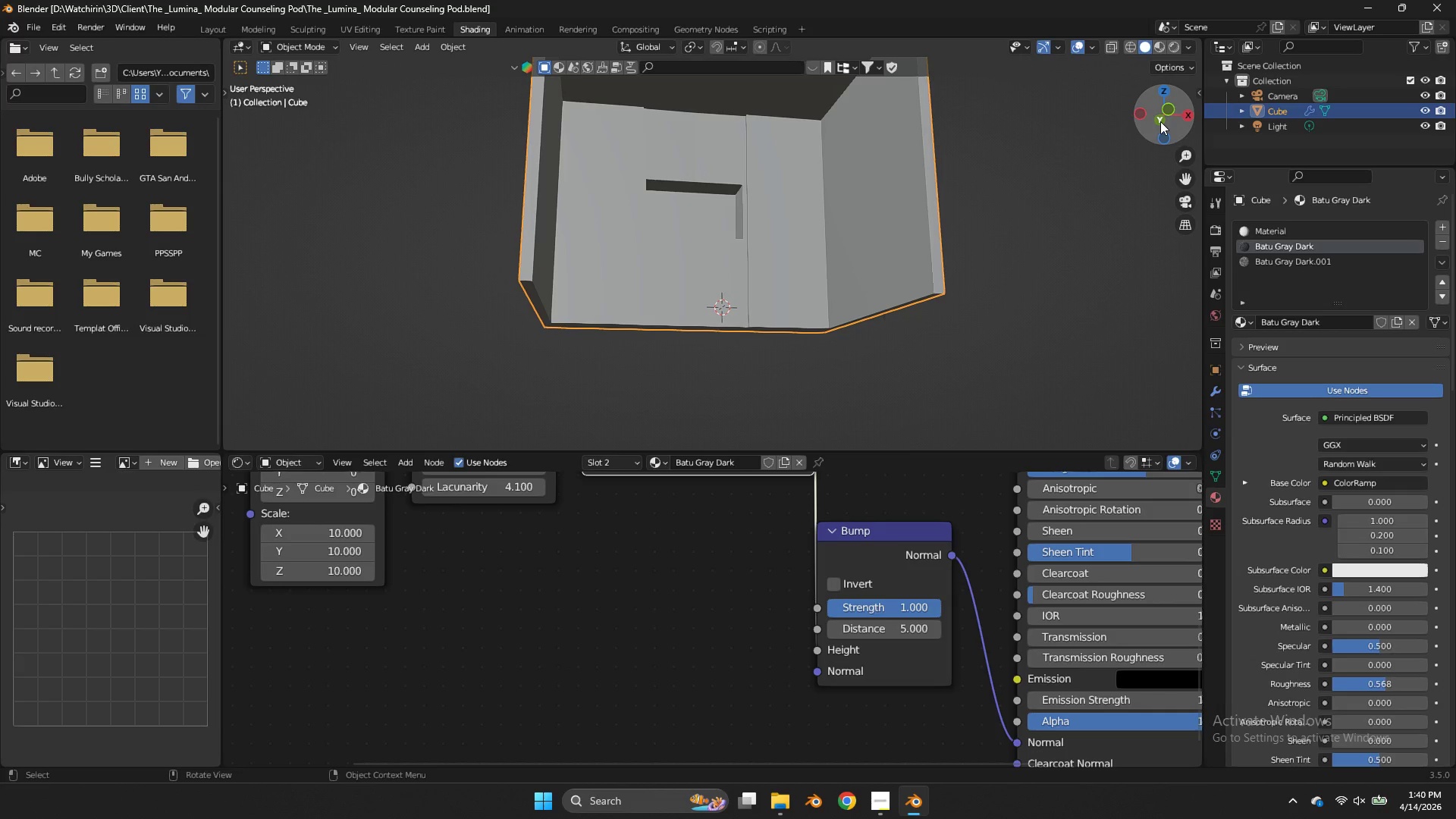 
wait(21.31)
 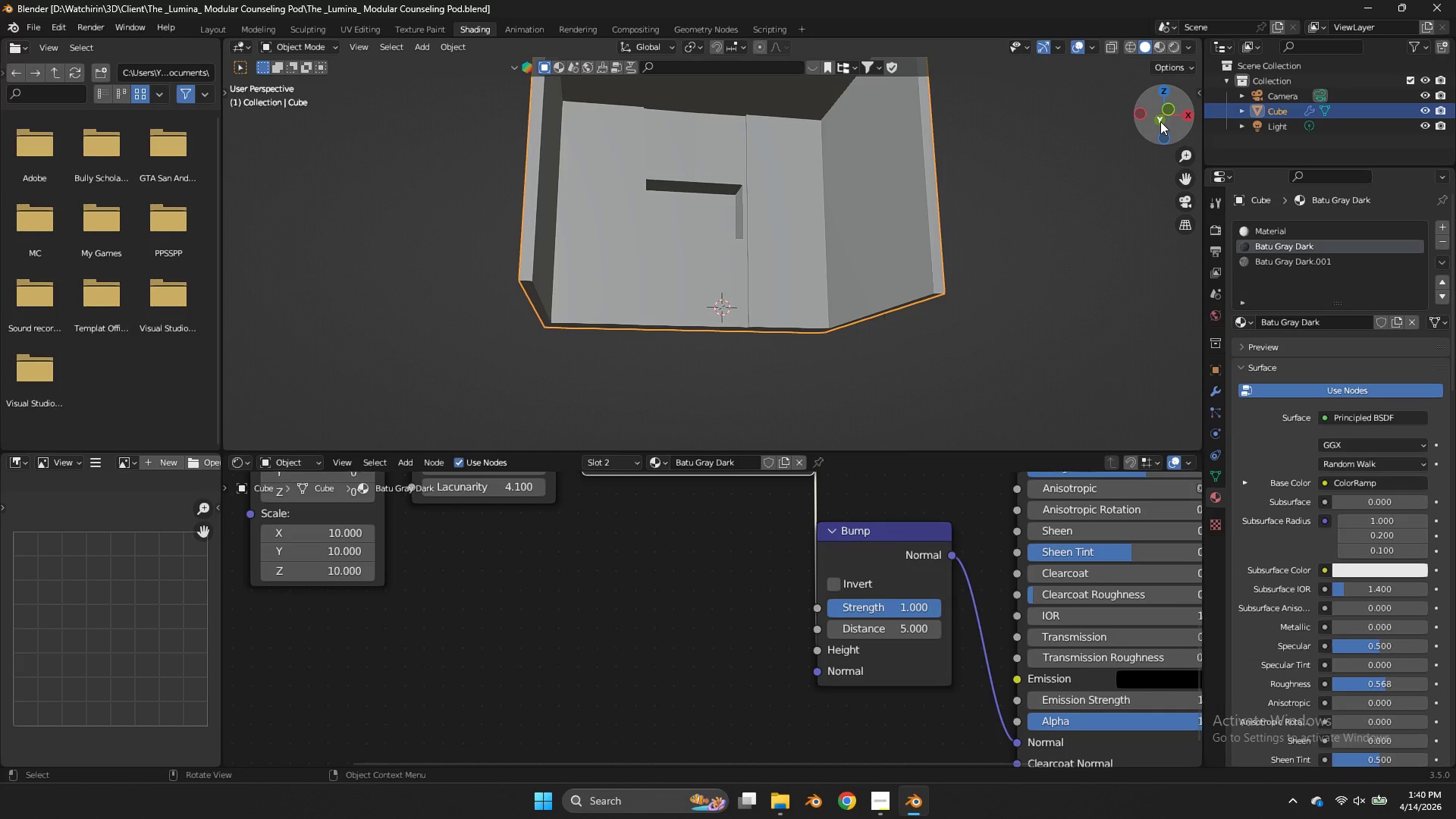 
left_click_drag(start_coordinate=[1162, 120], to_coordinate=[1118, 183])
 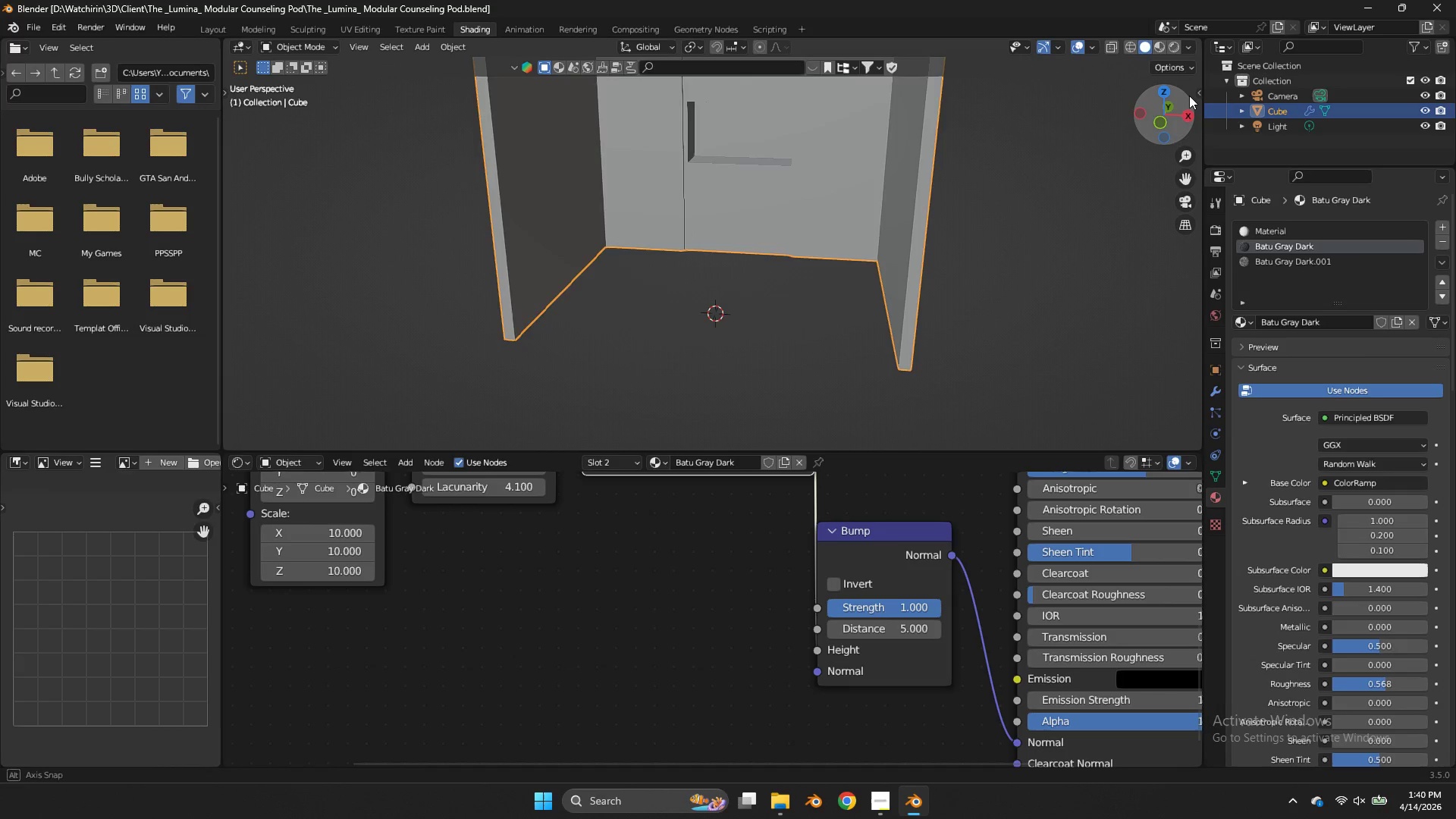 
left_click_drag(start_coordinate=[1164, 107], to_coordinate=[1189, 109])
 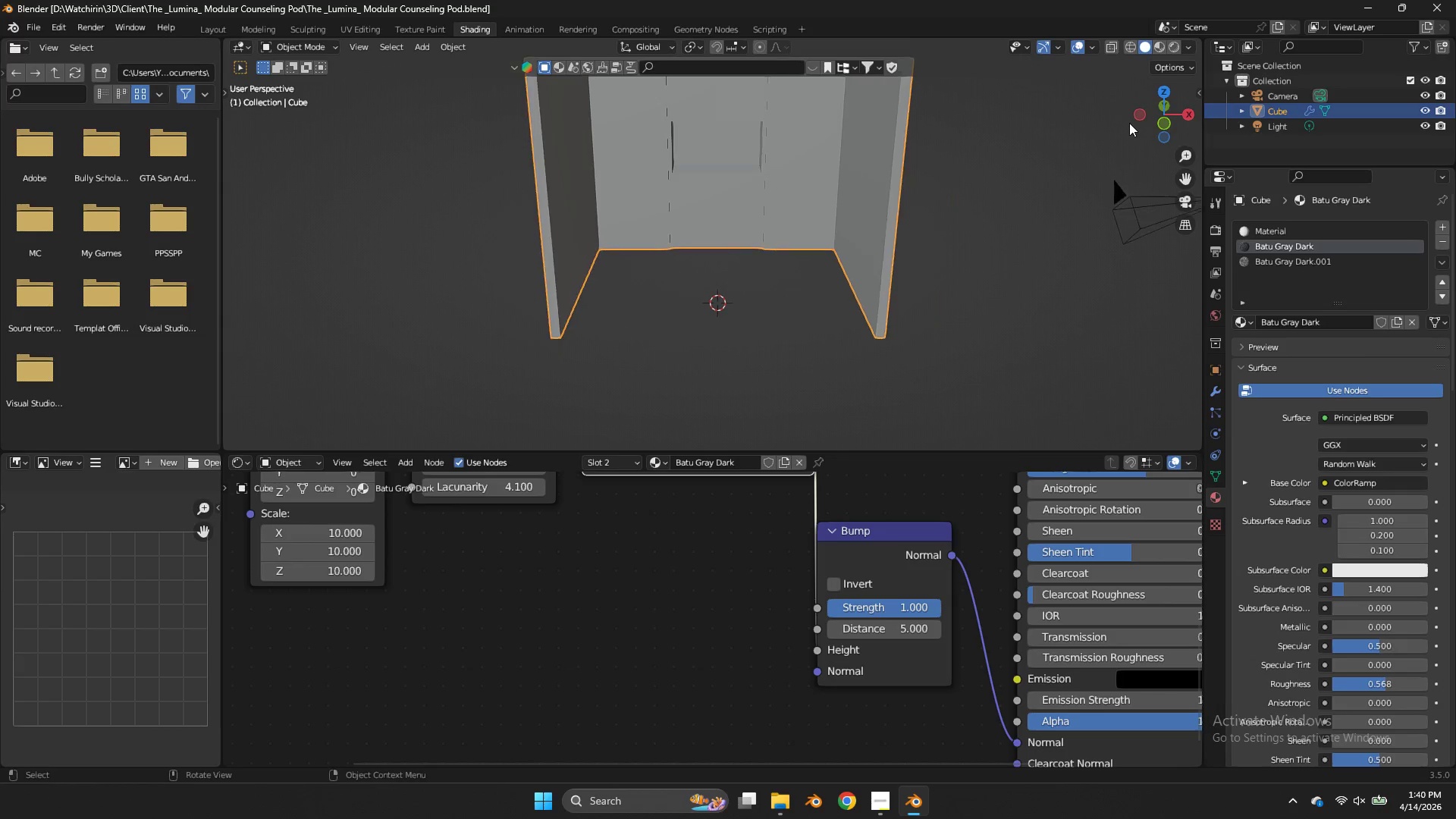 
scroll: coordinate [1129, 123], scroll_direction: down, amount: 1.0
 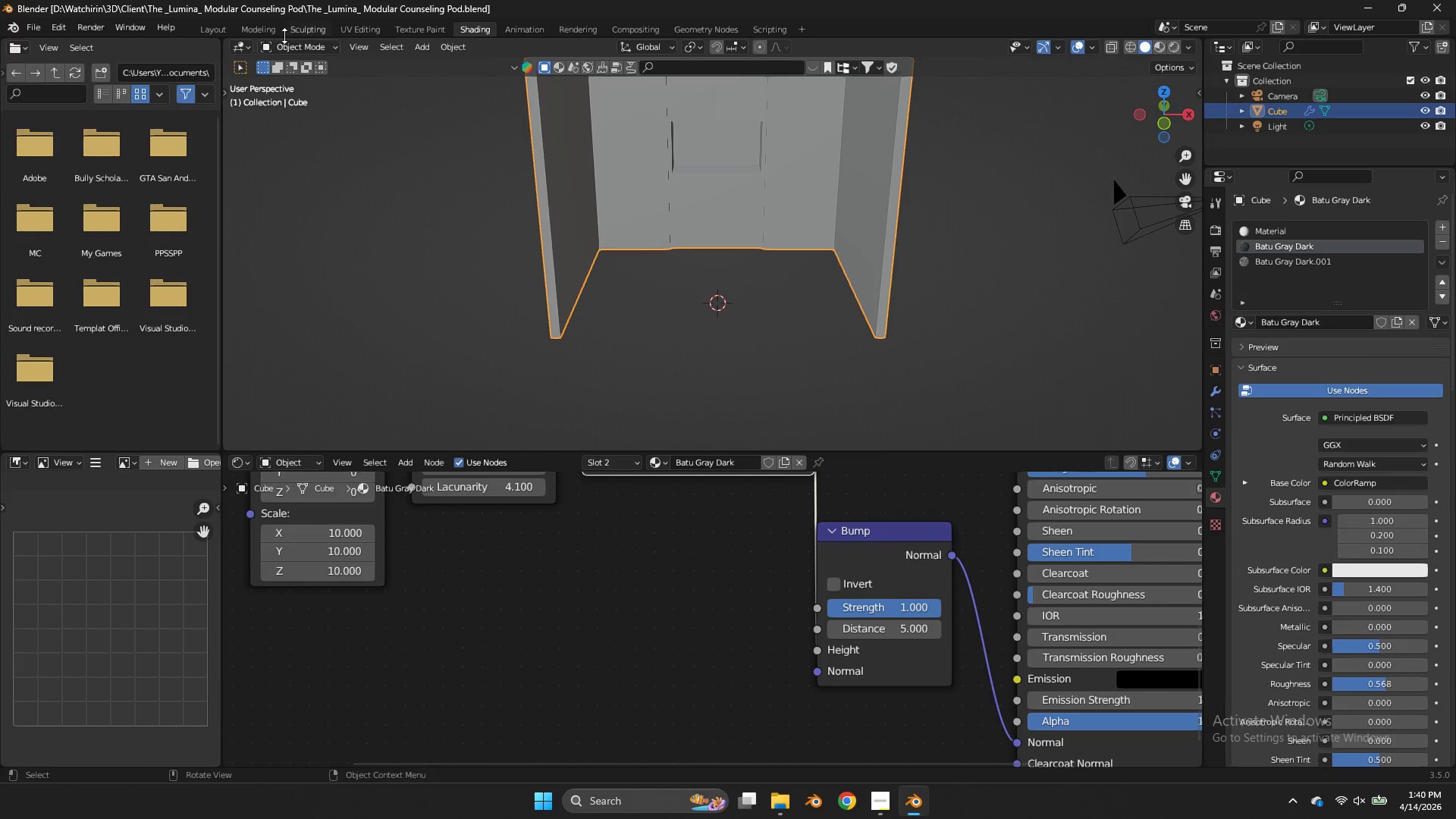 
left_click([256, 27])
 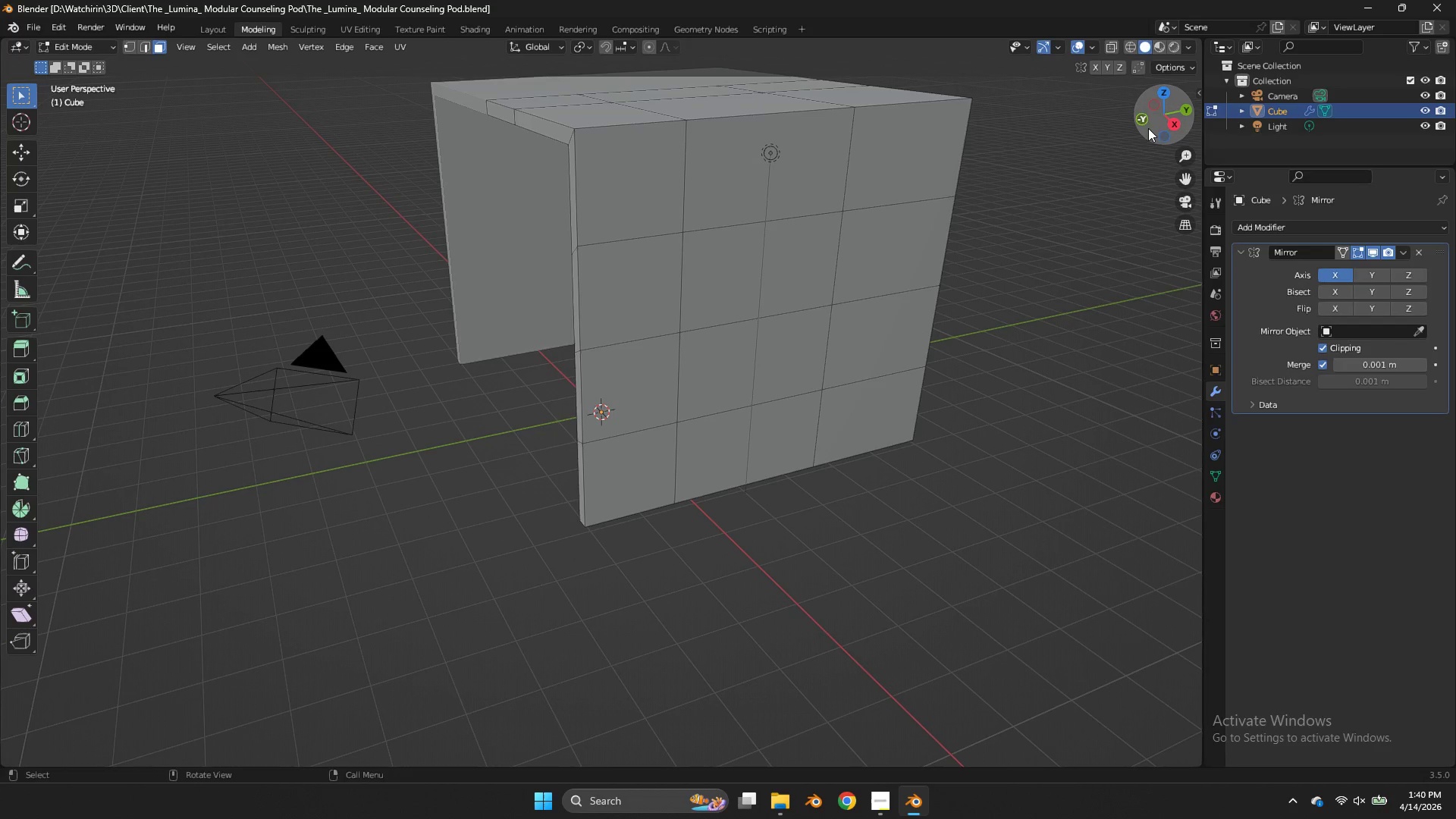 
left_click_drag(start_coordinate=[1154, 124], to_coordinate=[43, 742])
 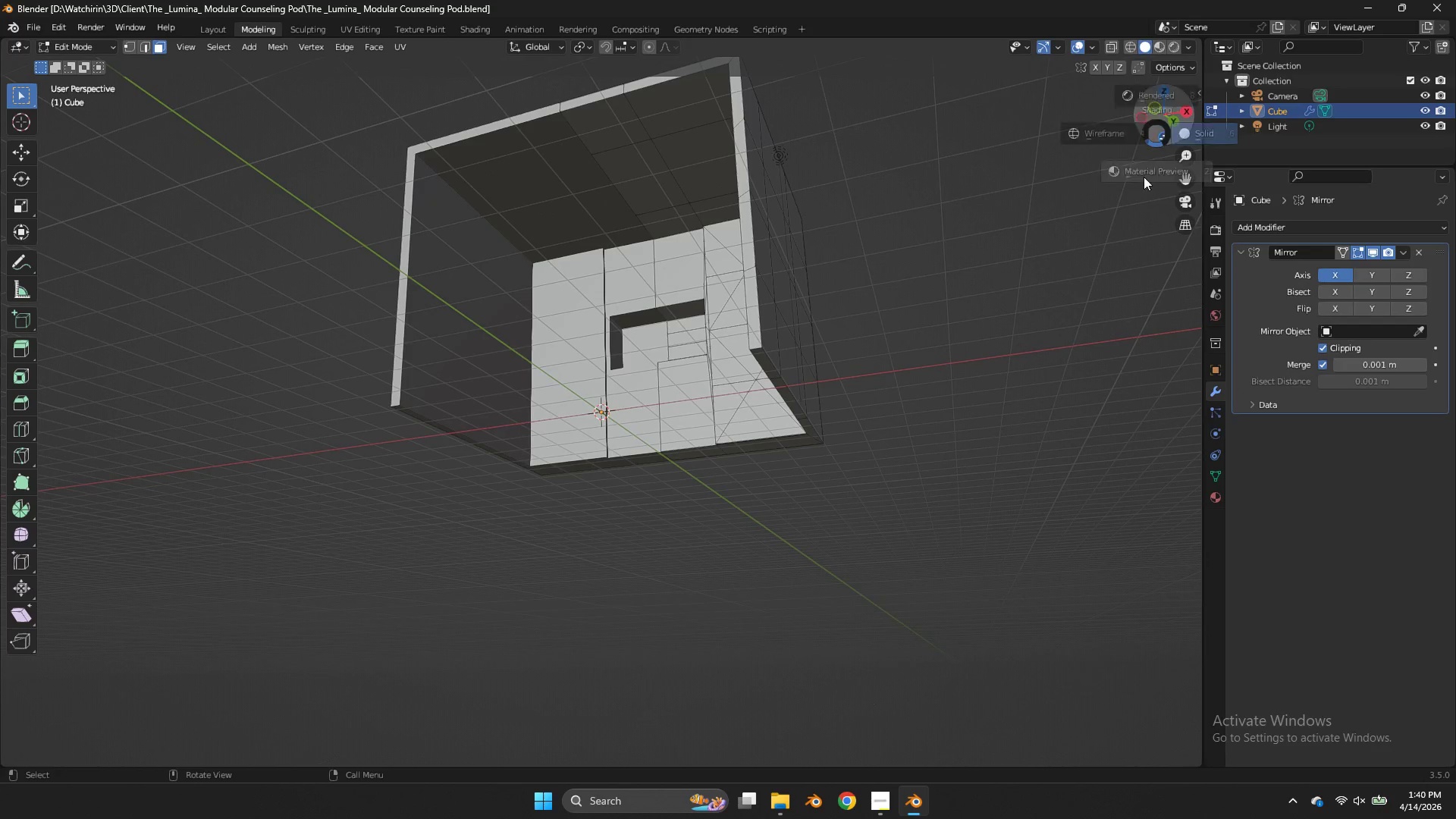 
key(Z)
 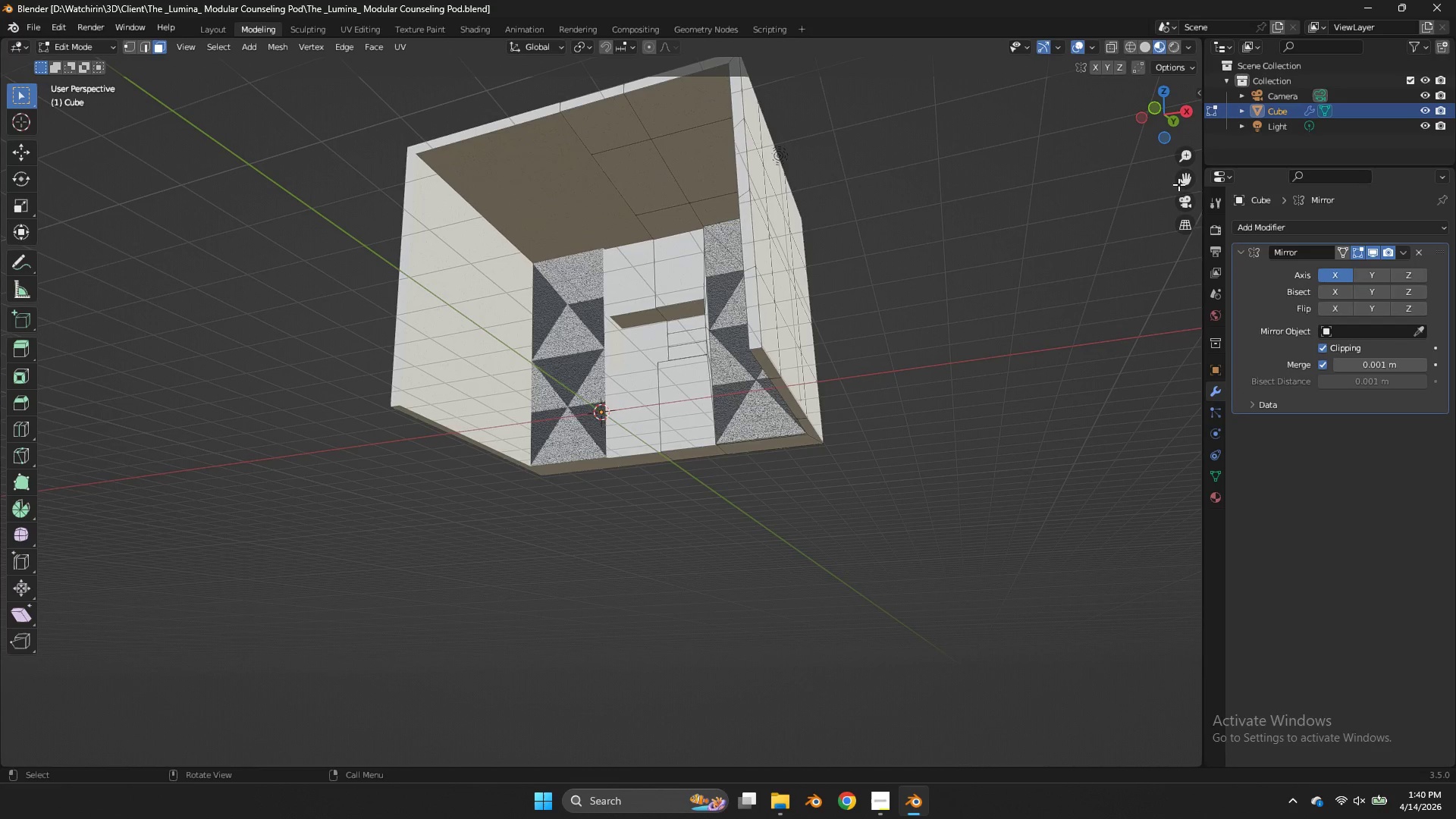 
left_click_drag(start_coordinate=[1177, 177], to_coordinate=[55, 343])
 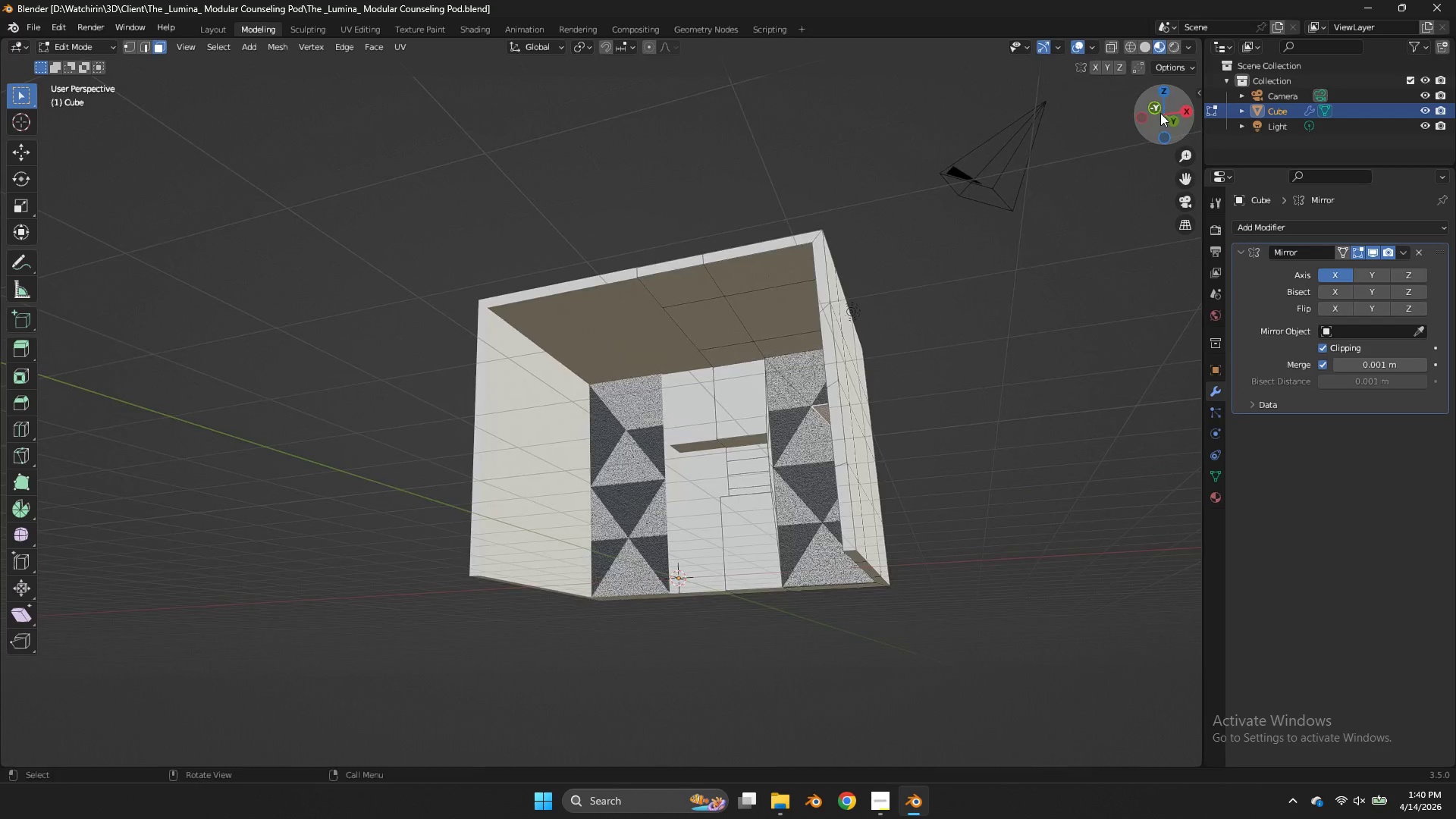 
left_click_drag(start_coordinate=[1159, 116], to_coordinate=[10, 748])
 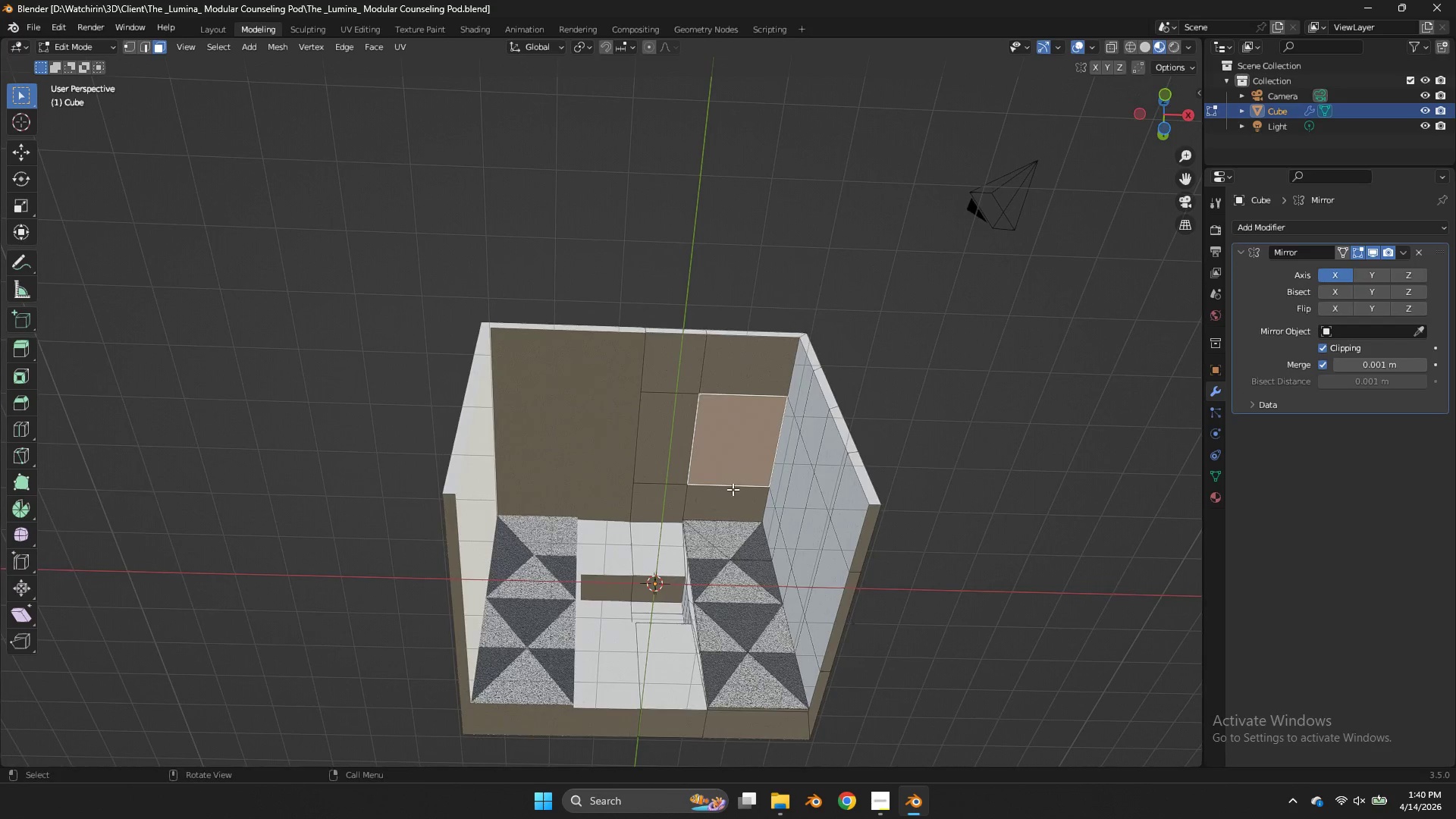 
double_click([705, 497])
 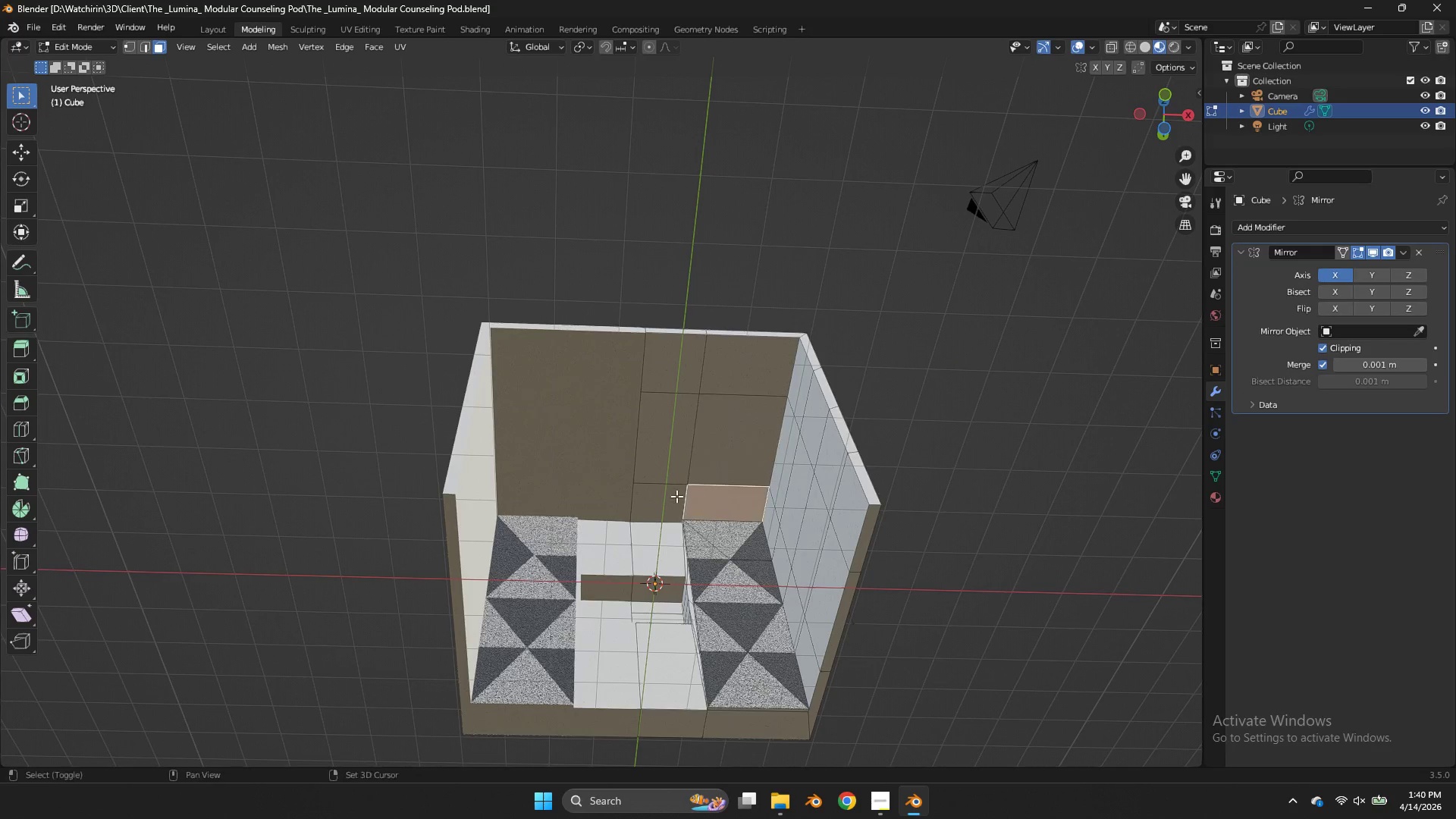 
hold_key(key=ShiftLeft, duration=0.64)
triple_click([669, 494])
 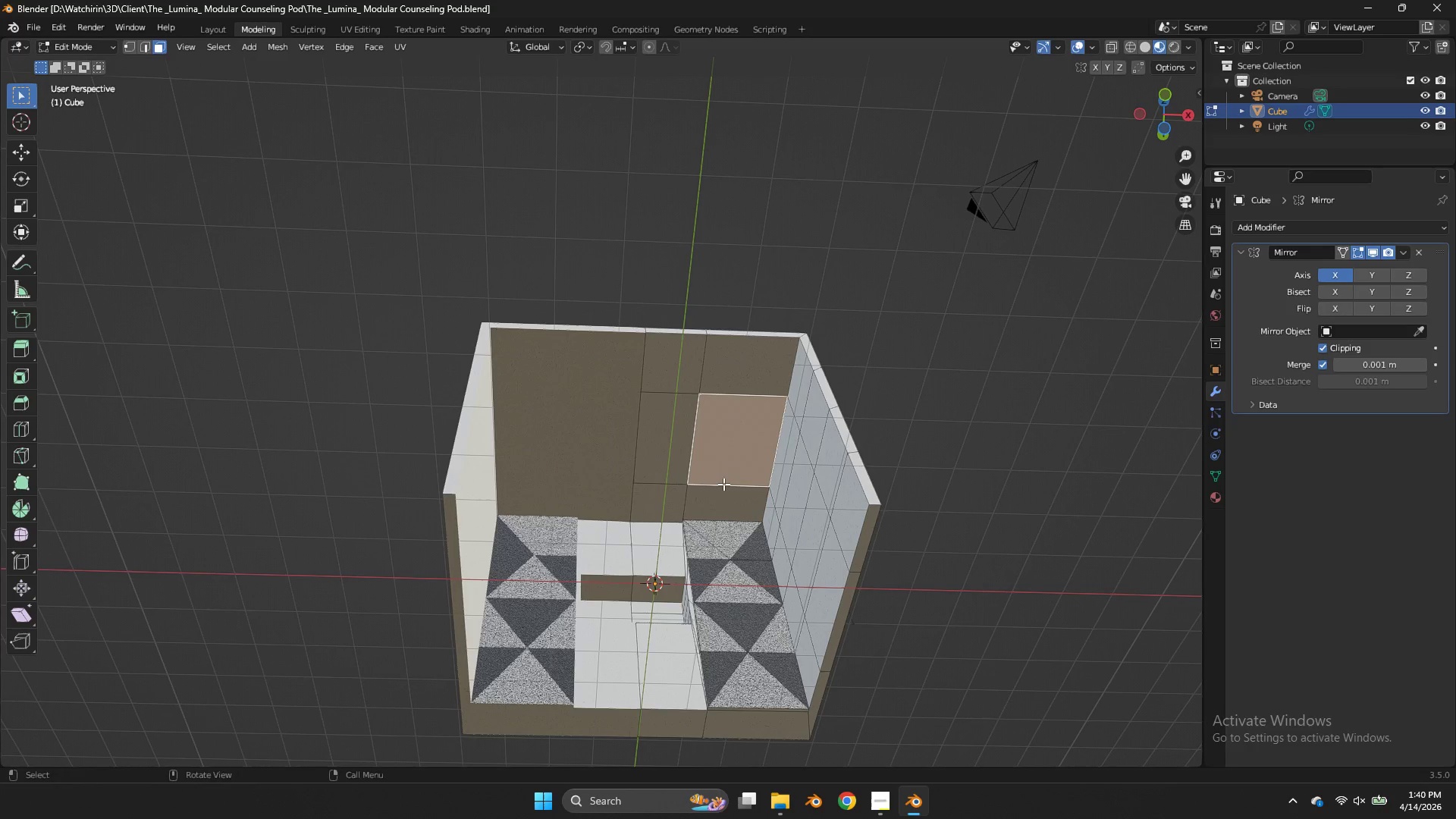 
hold_key(key=ShiftLeft, duration=1.55)
triple_click([722, 488])
 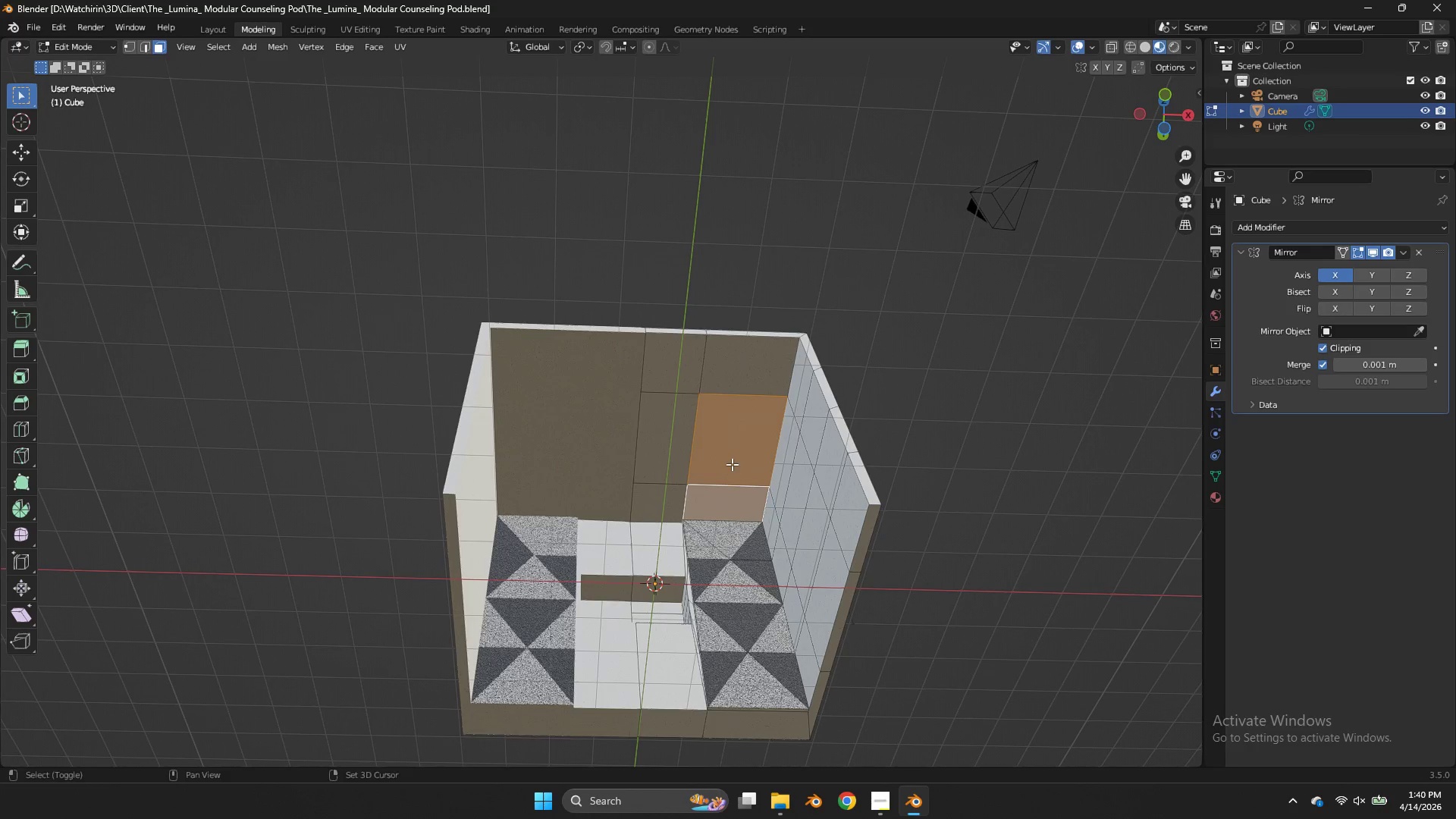 
triple_click([732, 464])
 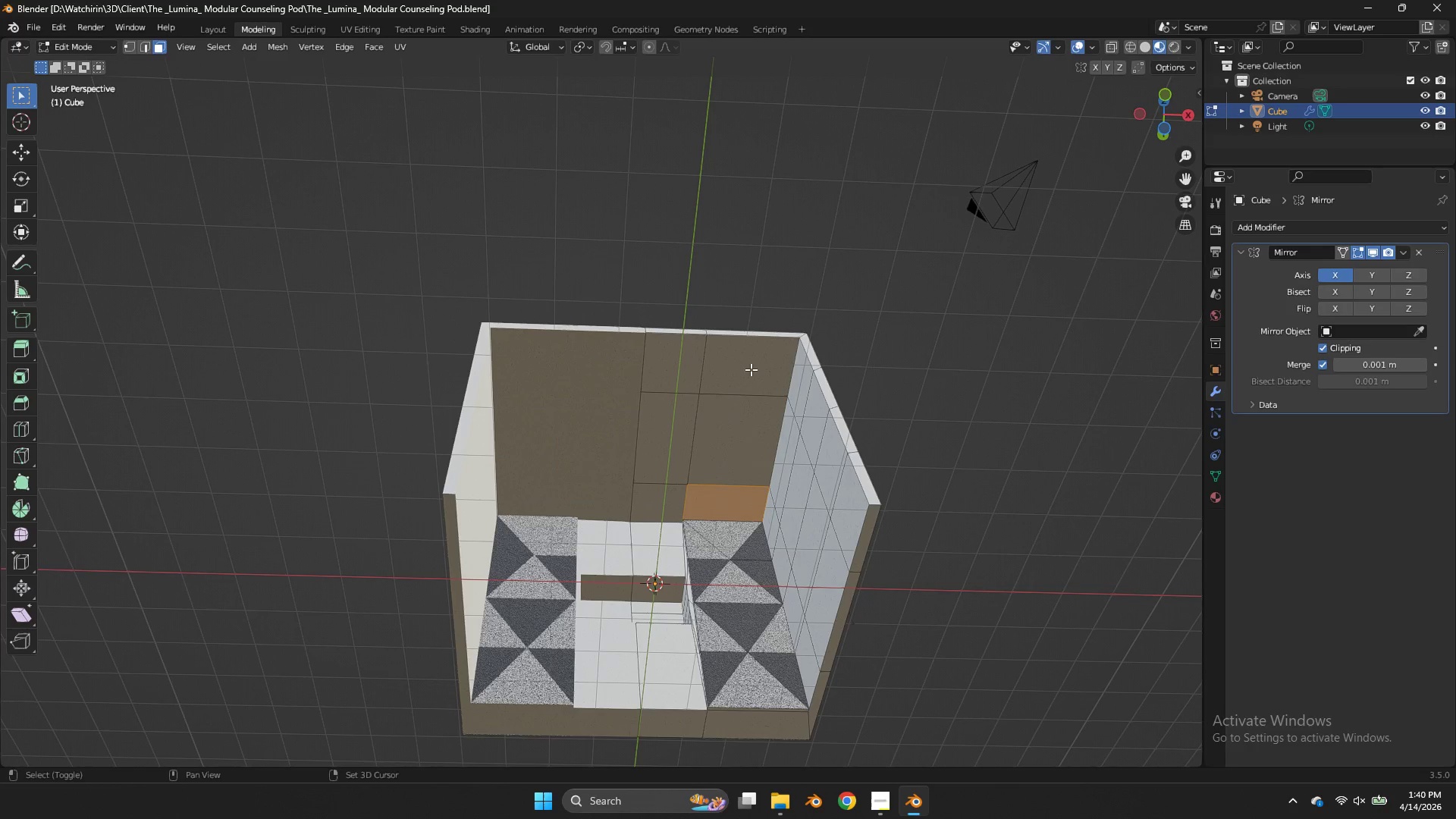 
triple_click([751, 369])
 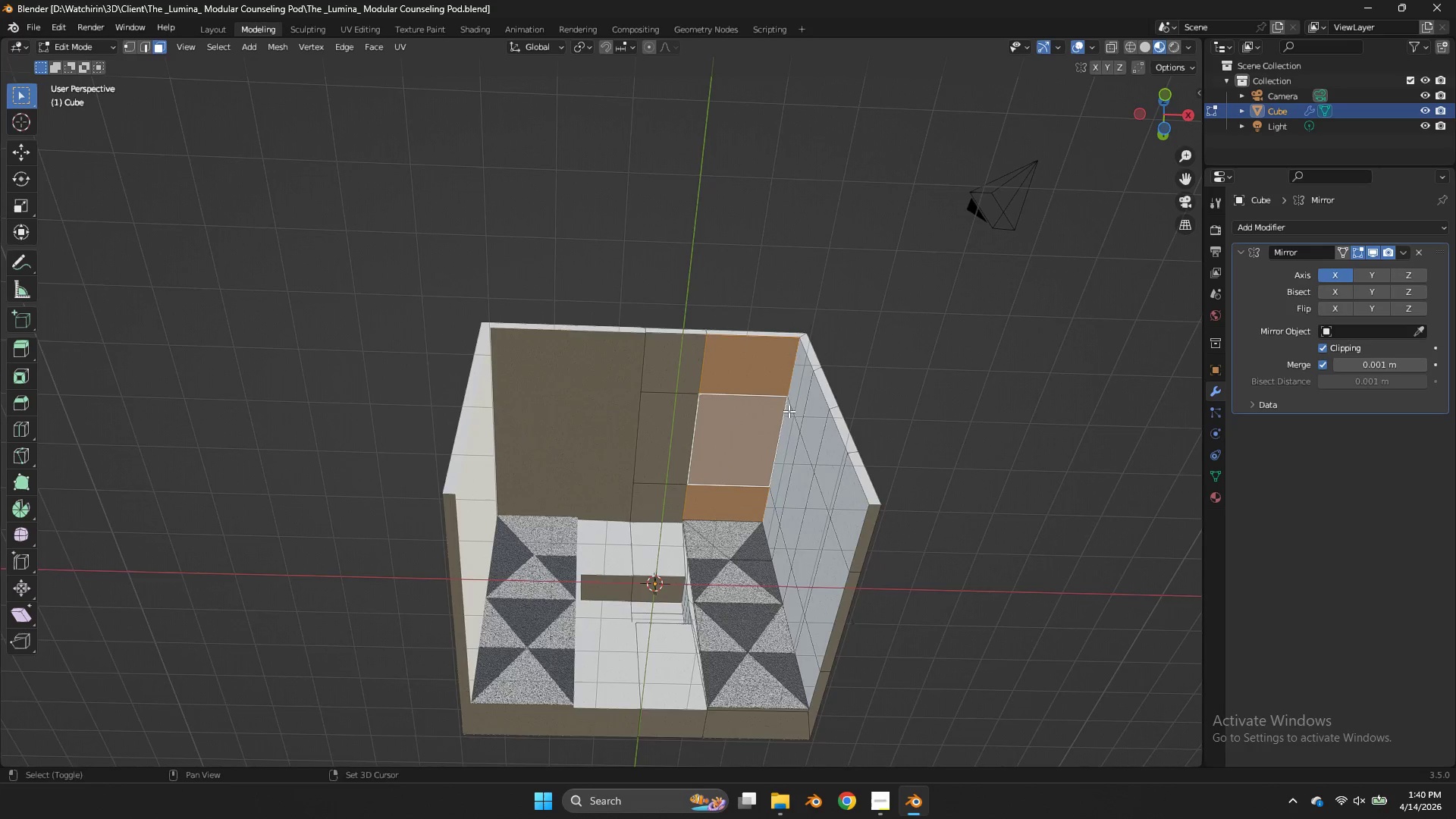 
scroll: coordinate [952, 316], scroll_direction: up, amount: 3.0
 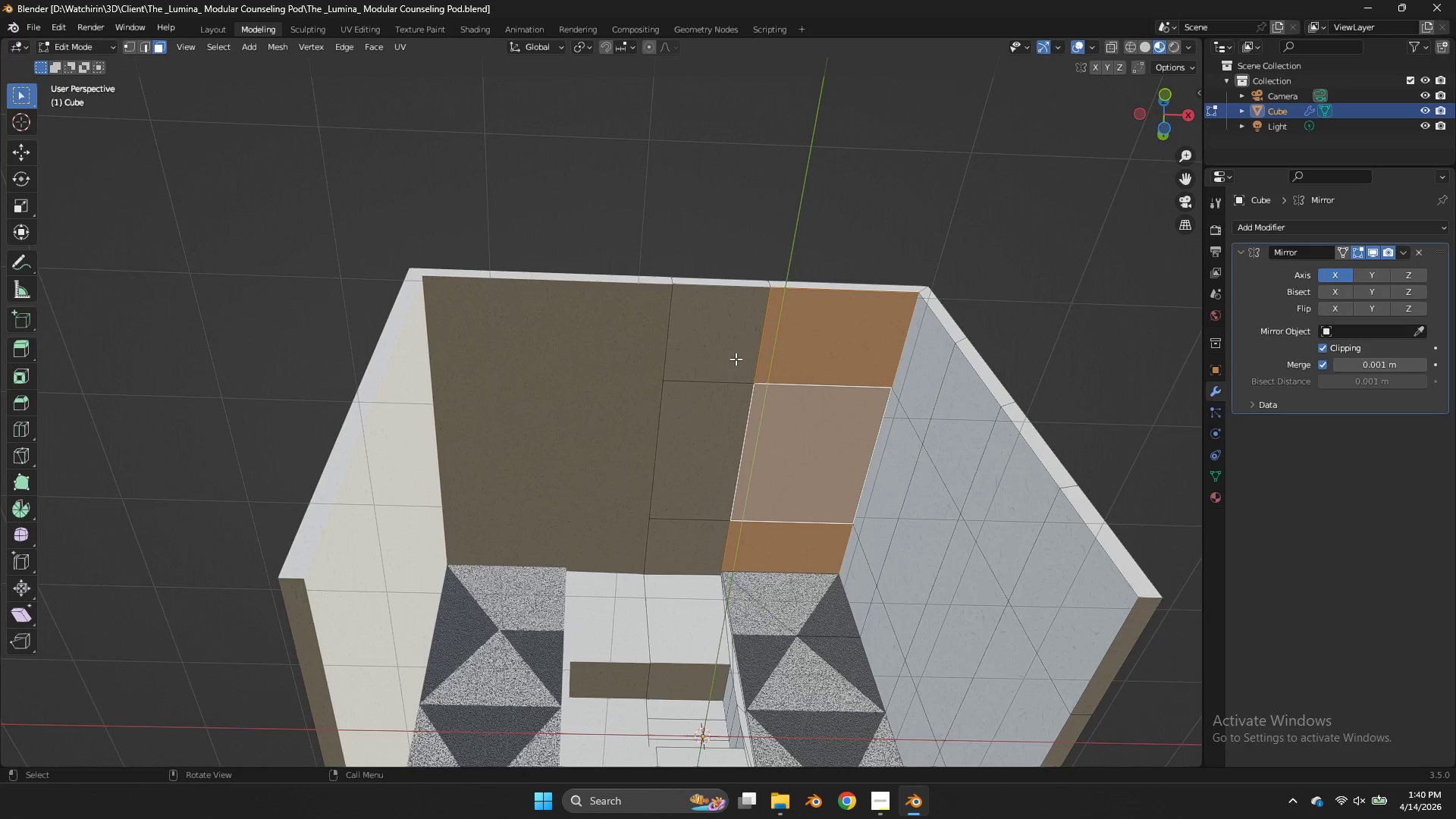 
wait(5.44)
 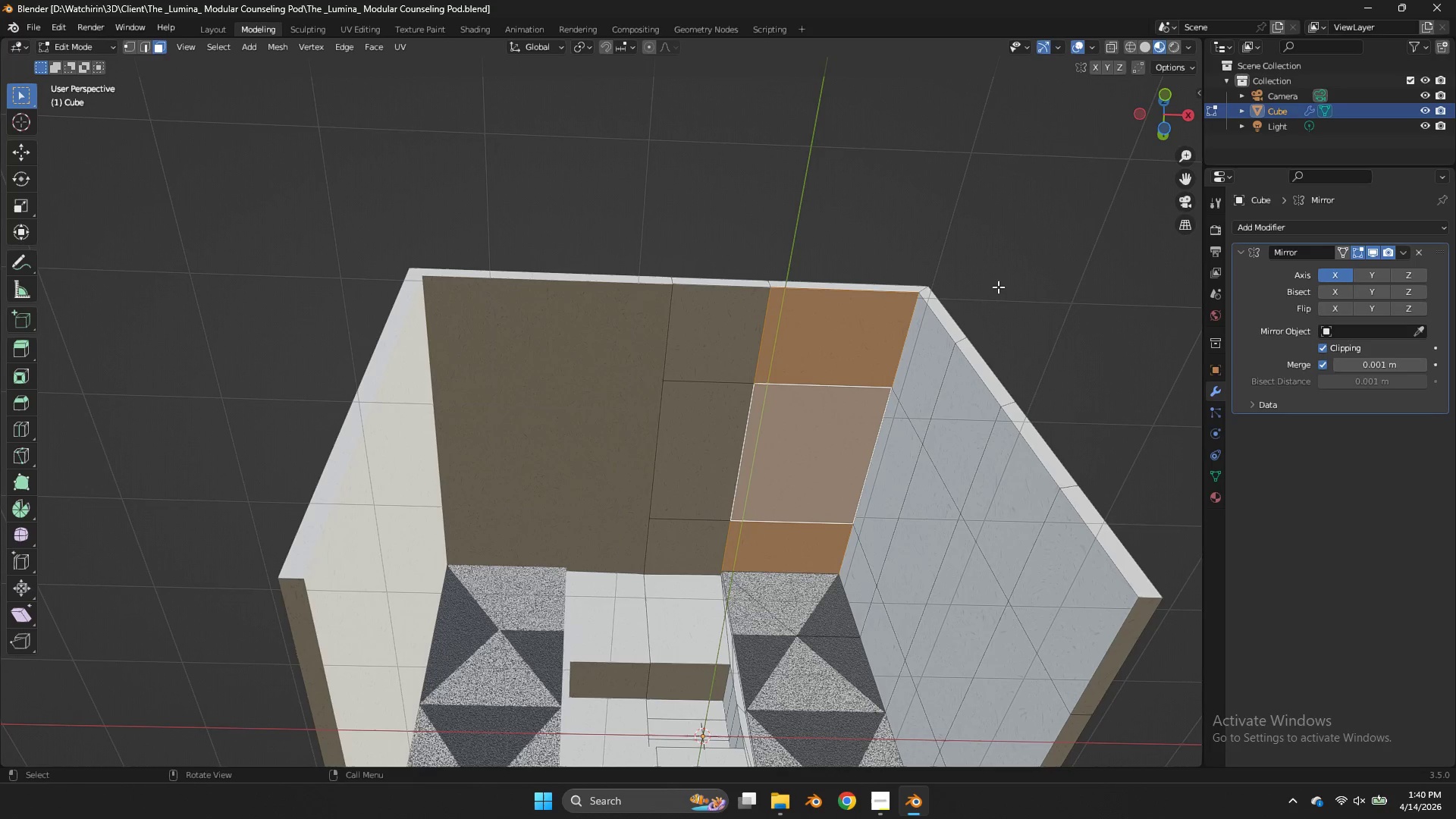 
hold_key(key=ShiftLeft, duration=3.7)
left_click([730, 357])
 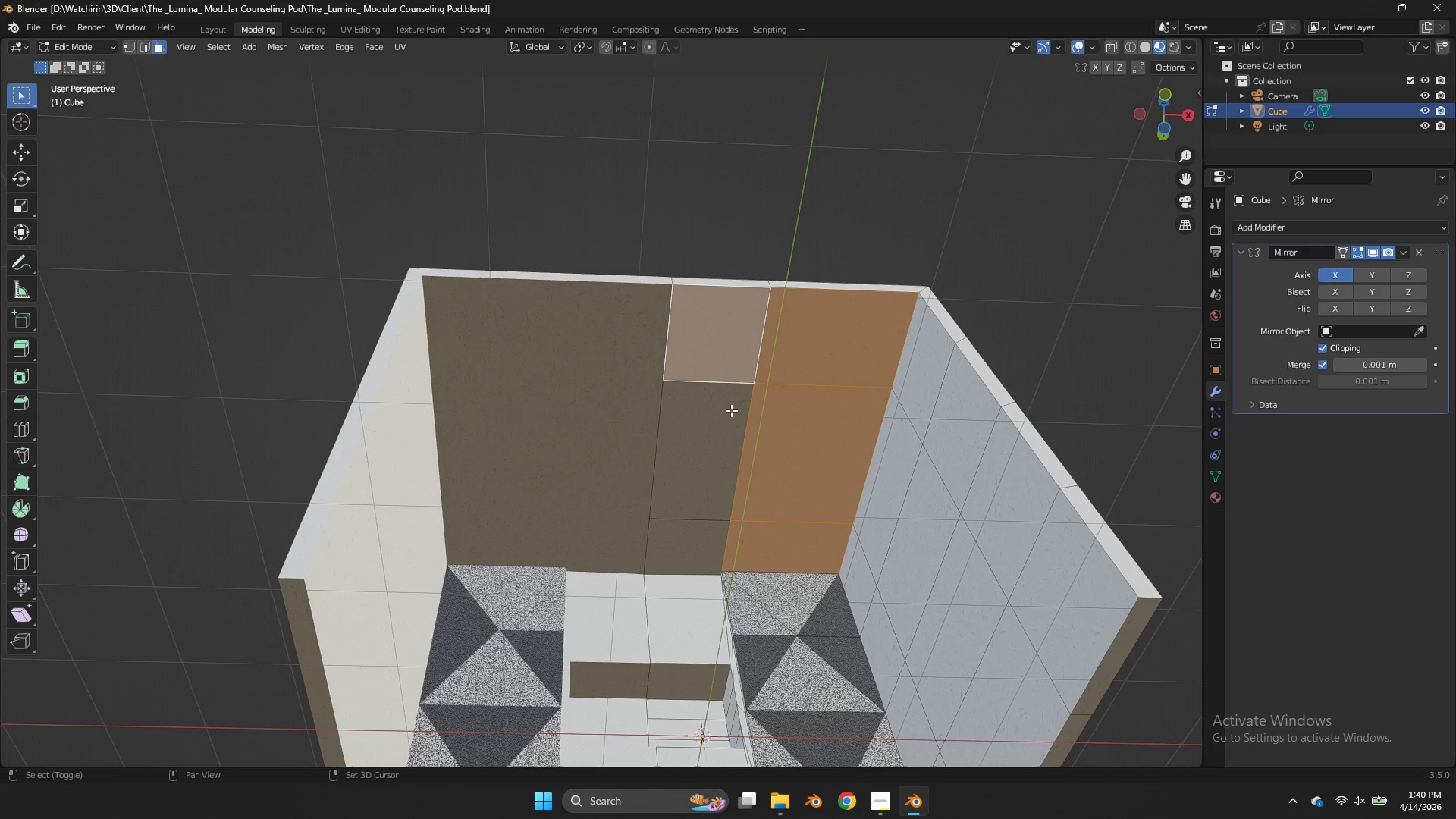 
double_click([731, 410])
 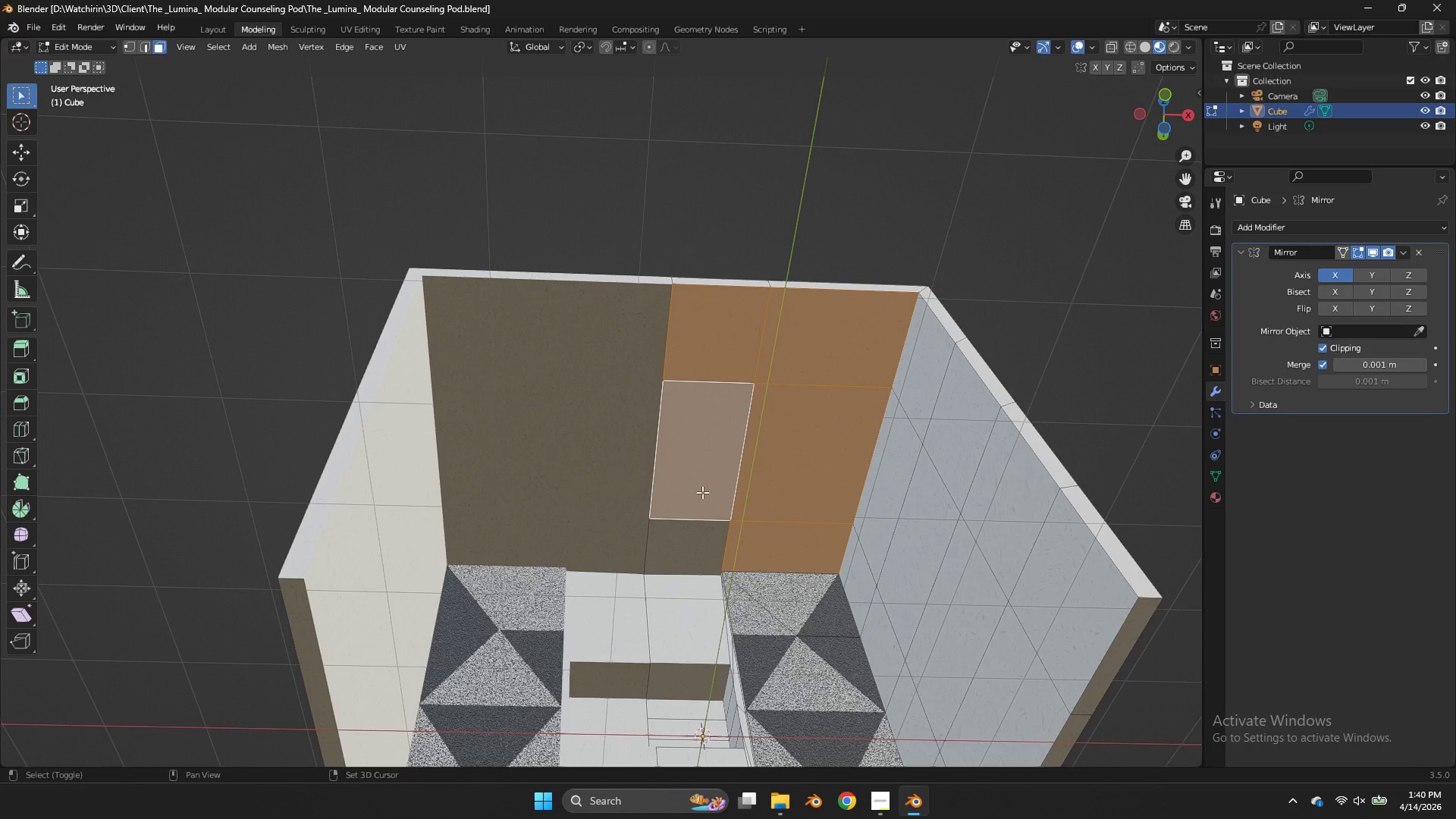 
triple_click([702, 492])
 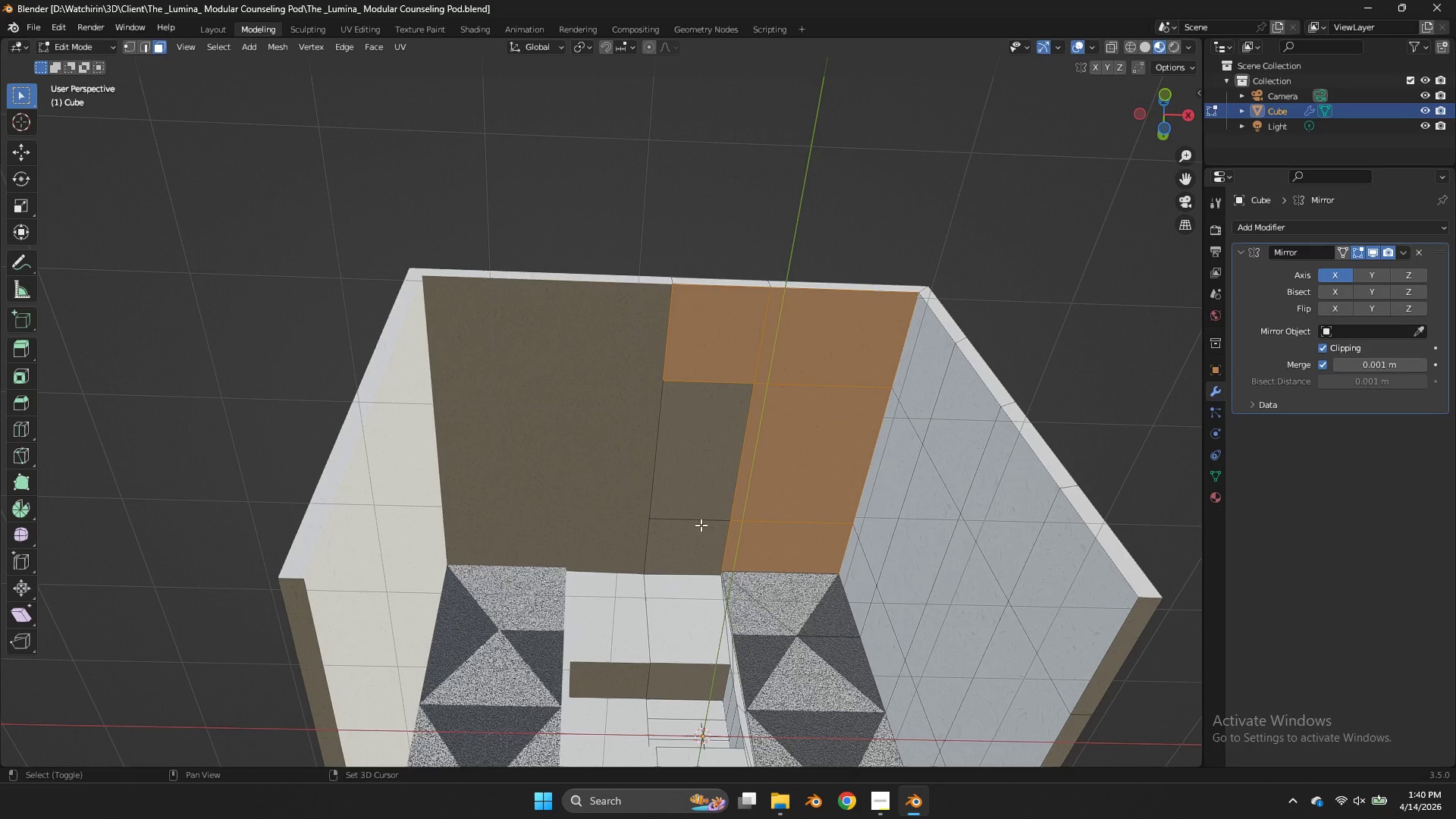 
triple_click([699, 527])
 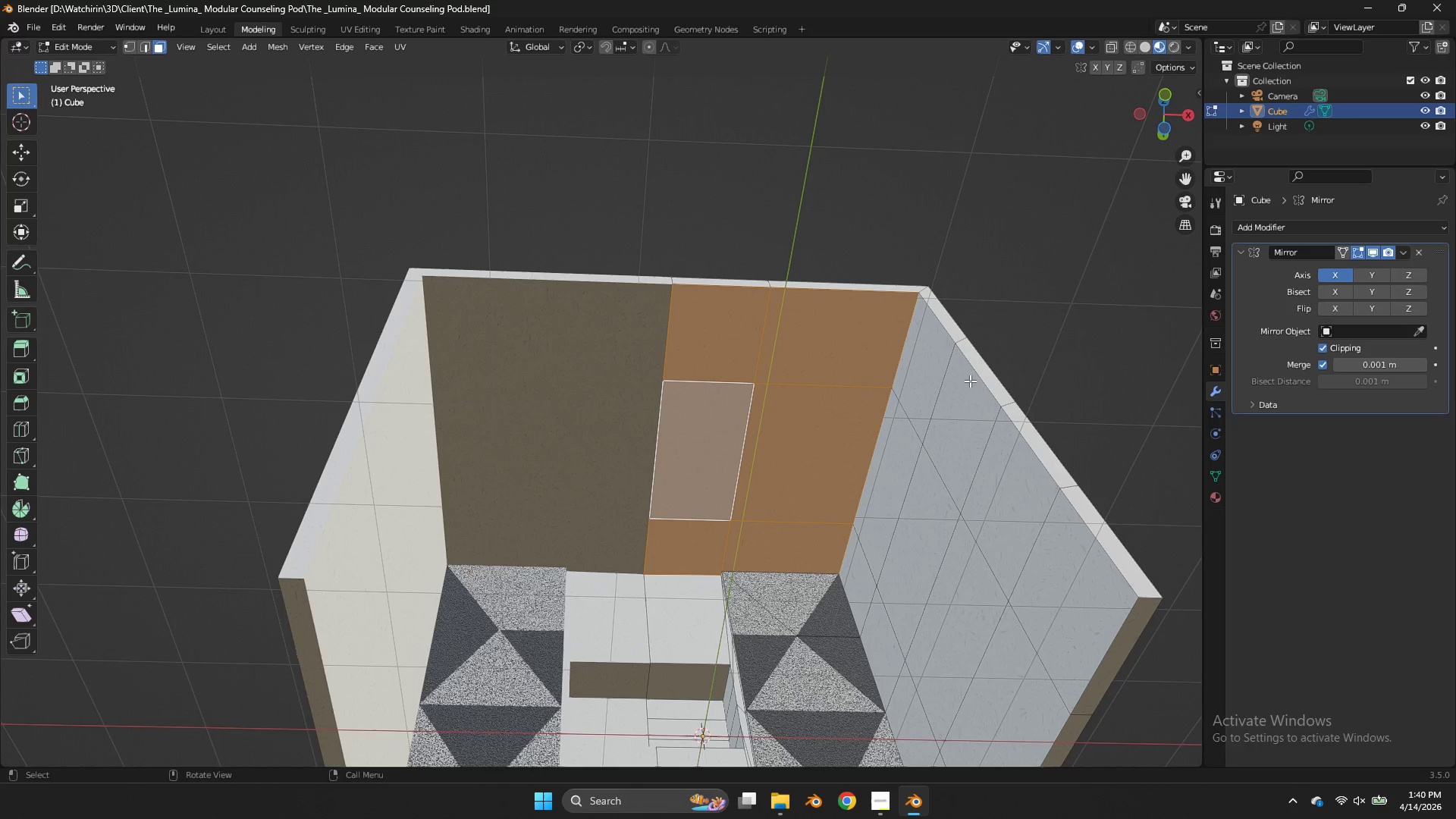 
scroll: coordinate [970, 381], scroll_direction: down, amount: 2.0
 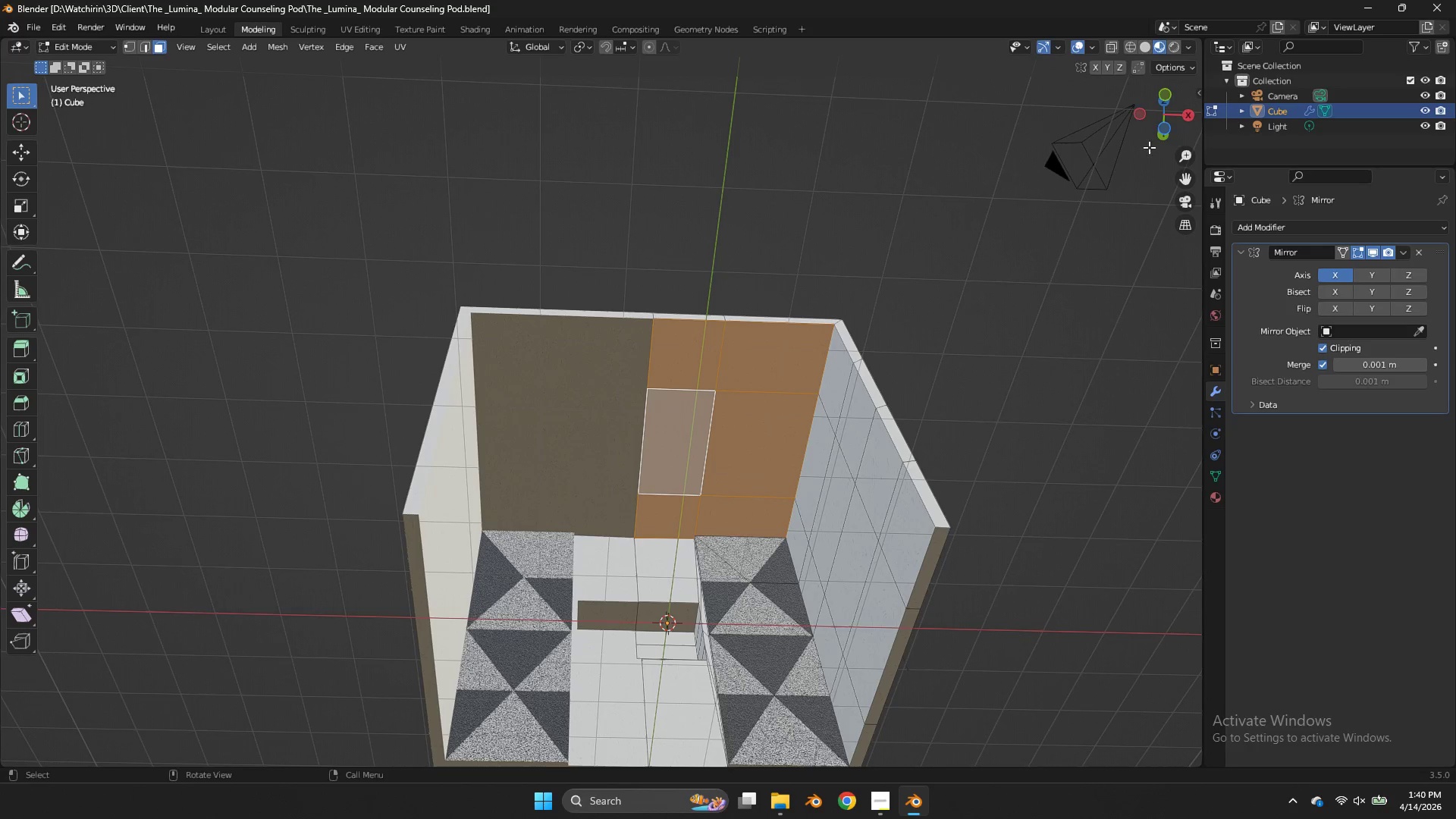 
left_click_drag(start_coordinate=[1156, 134], to_coordinate=[12, 158])
 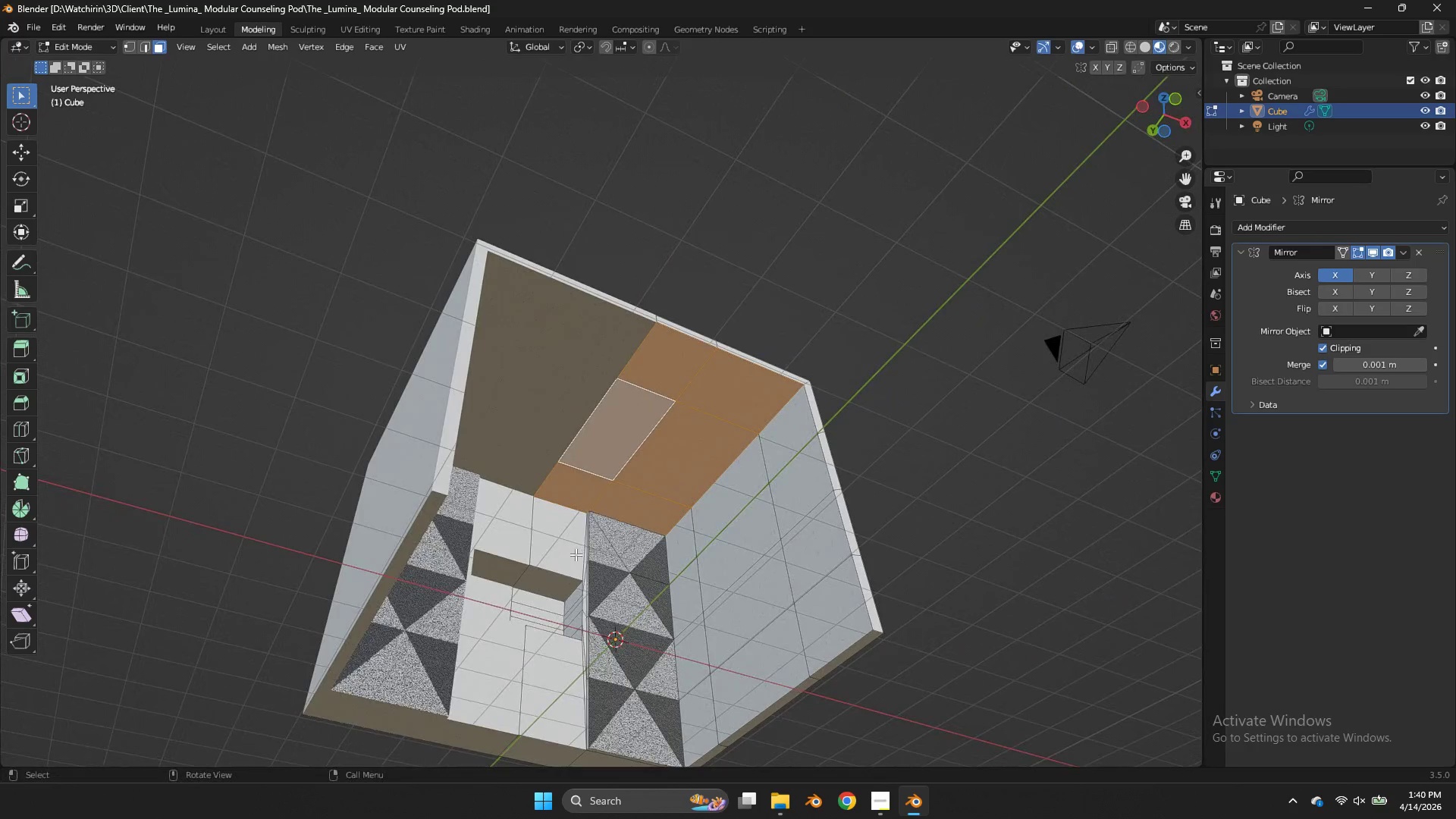 
left_click([556, 542])
 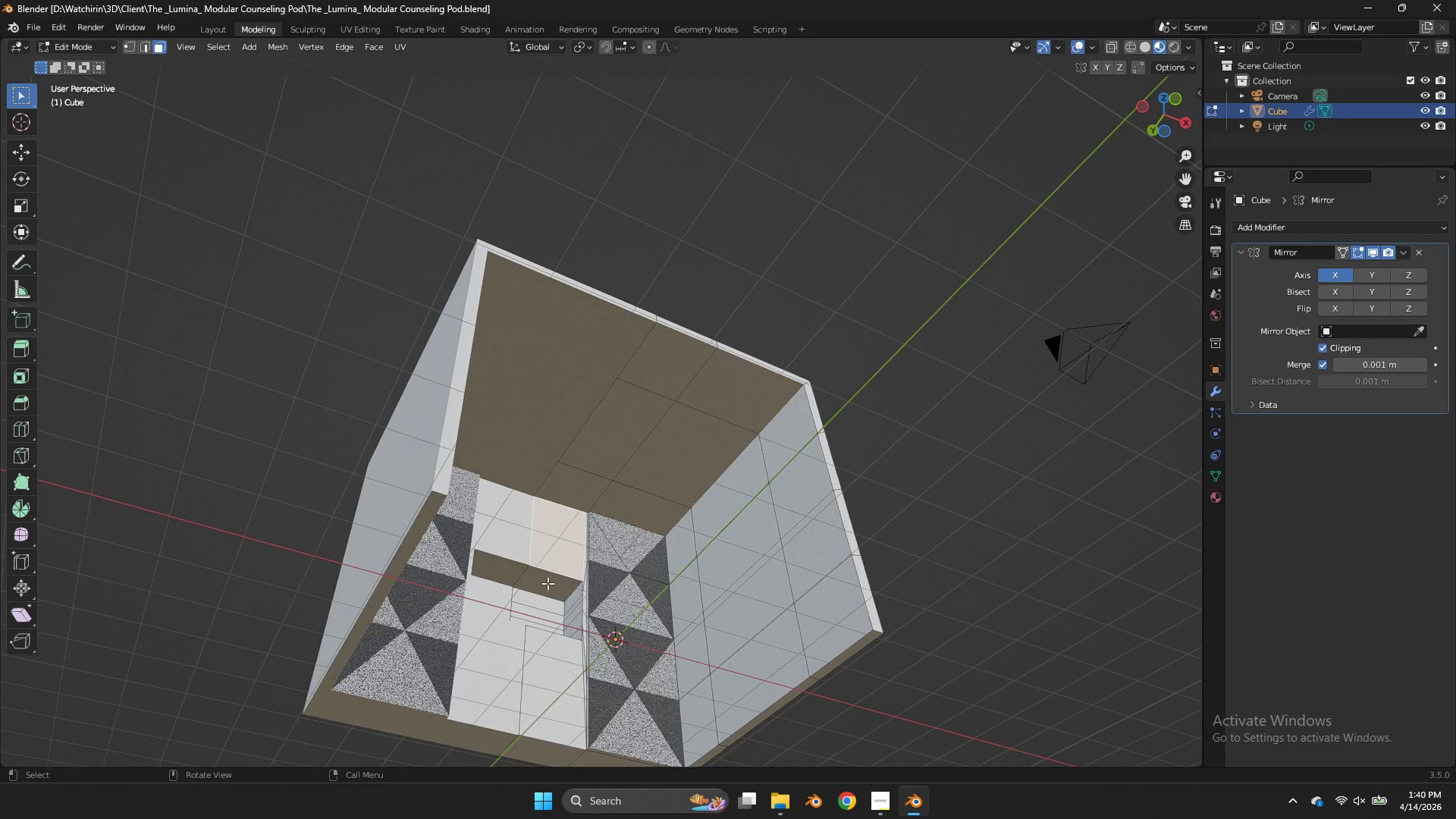 
hold_key(key=ShiftLeft, duration=1.59)
double_click([535, 617])
 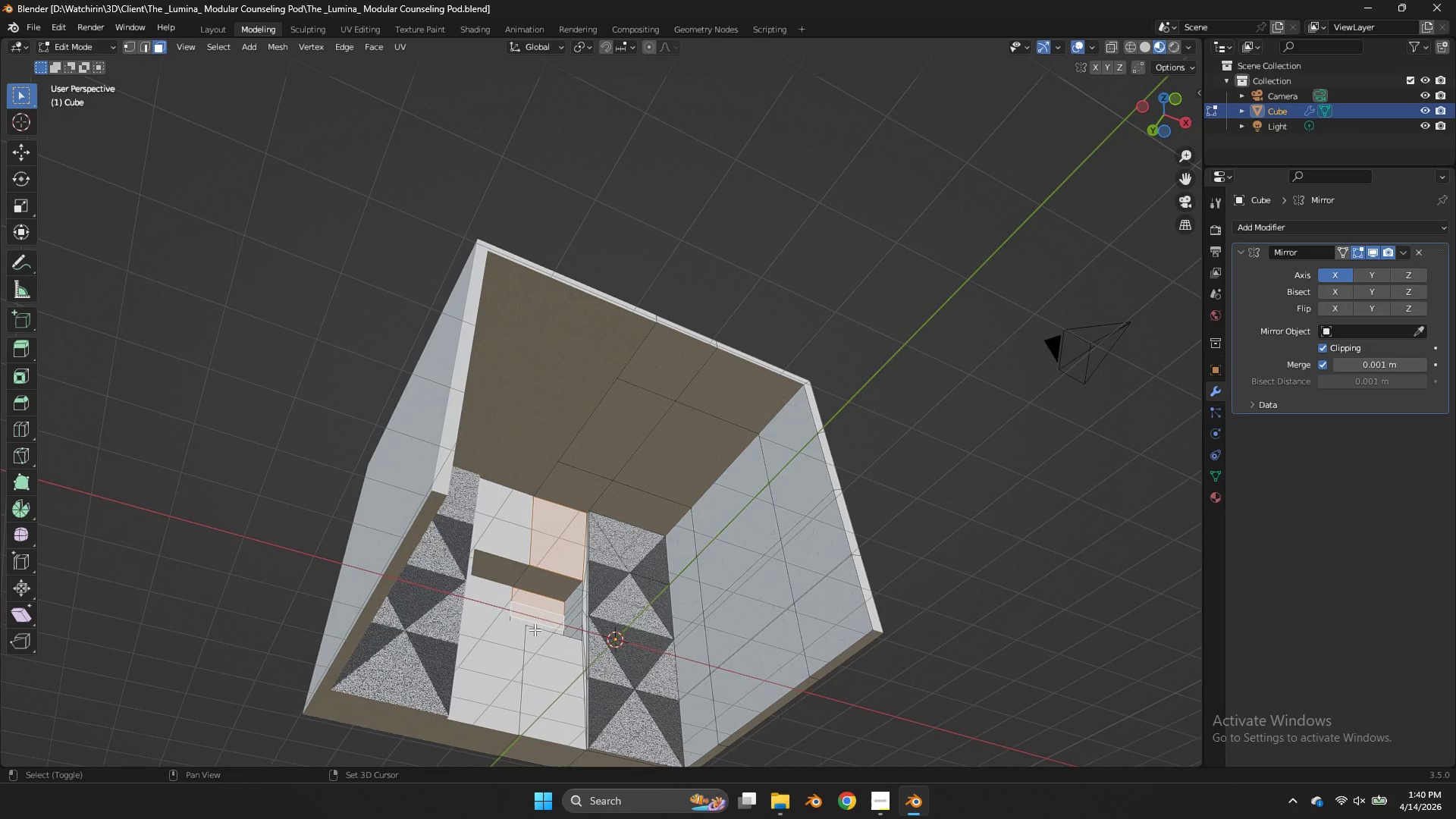 
triple_click([535, 629])
 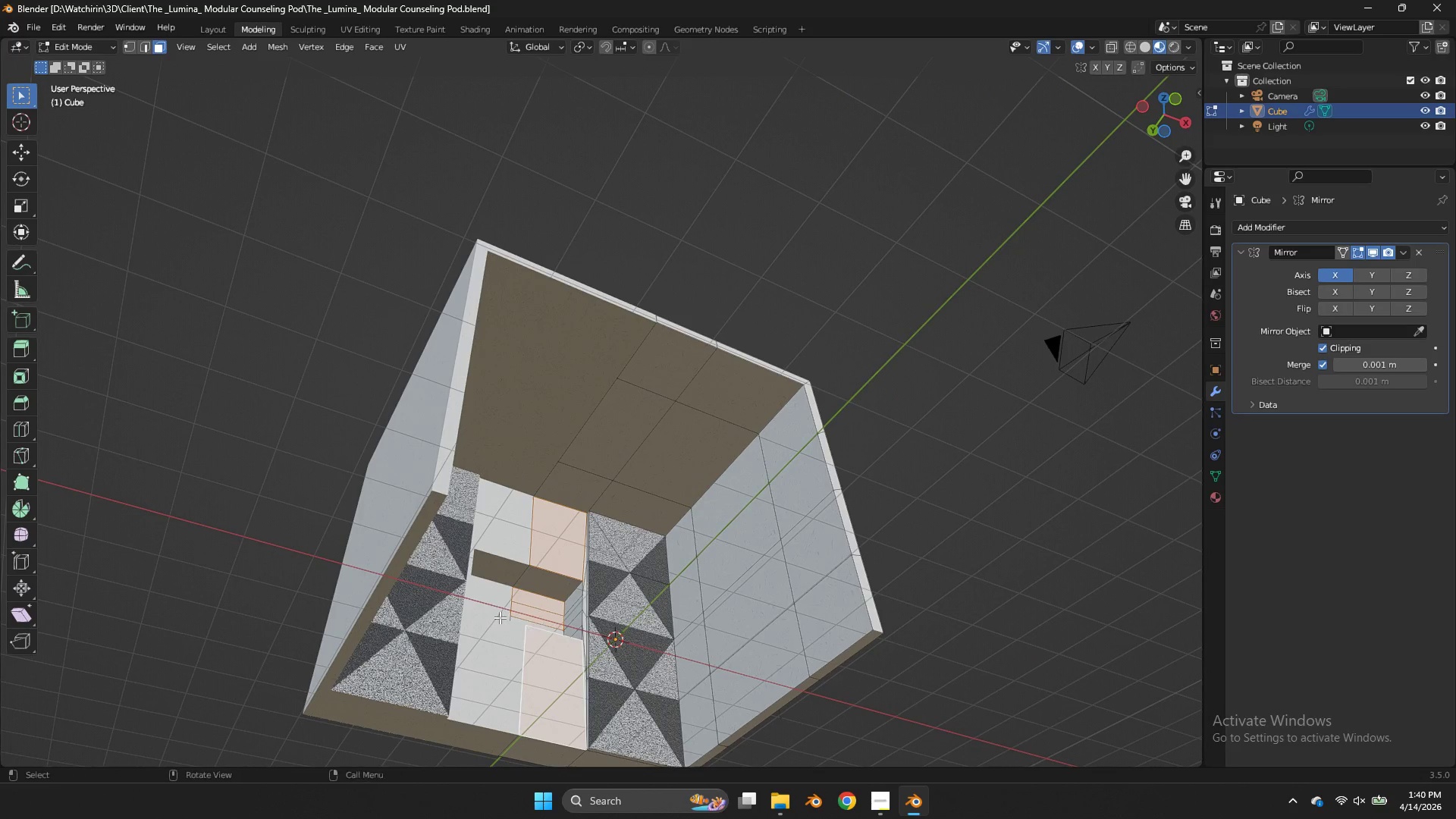 
key(Z)
 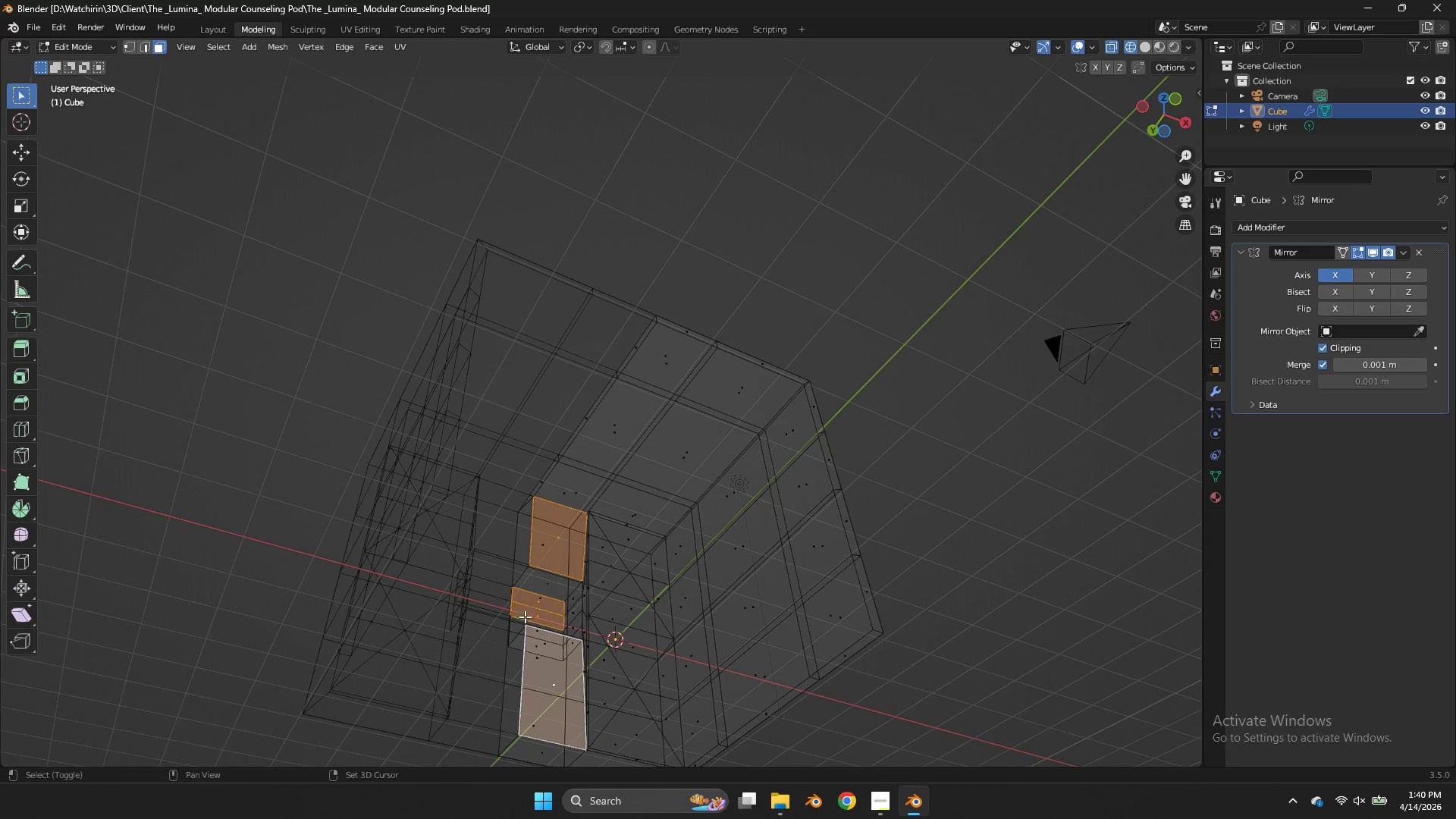 
hold_key(key=ShiftLeft, duration=1.52)
left_click_drag(start_coordinate=[544, 620], to_coordinate=[514, 676])
 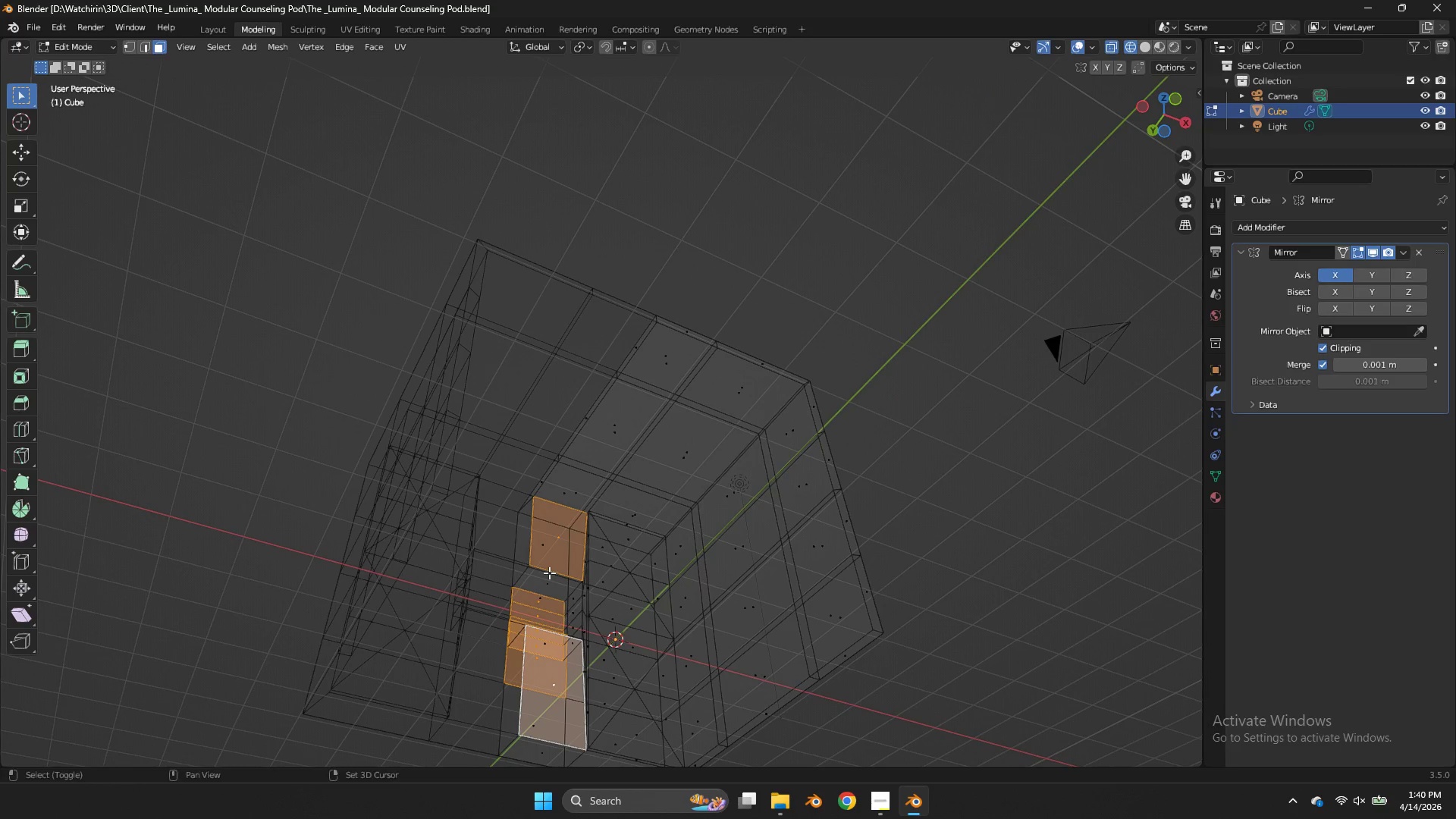 
left_click_drag(start_coordinate=[549, 573], to_coordinate=[535, 593])
 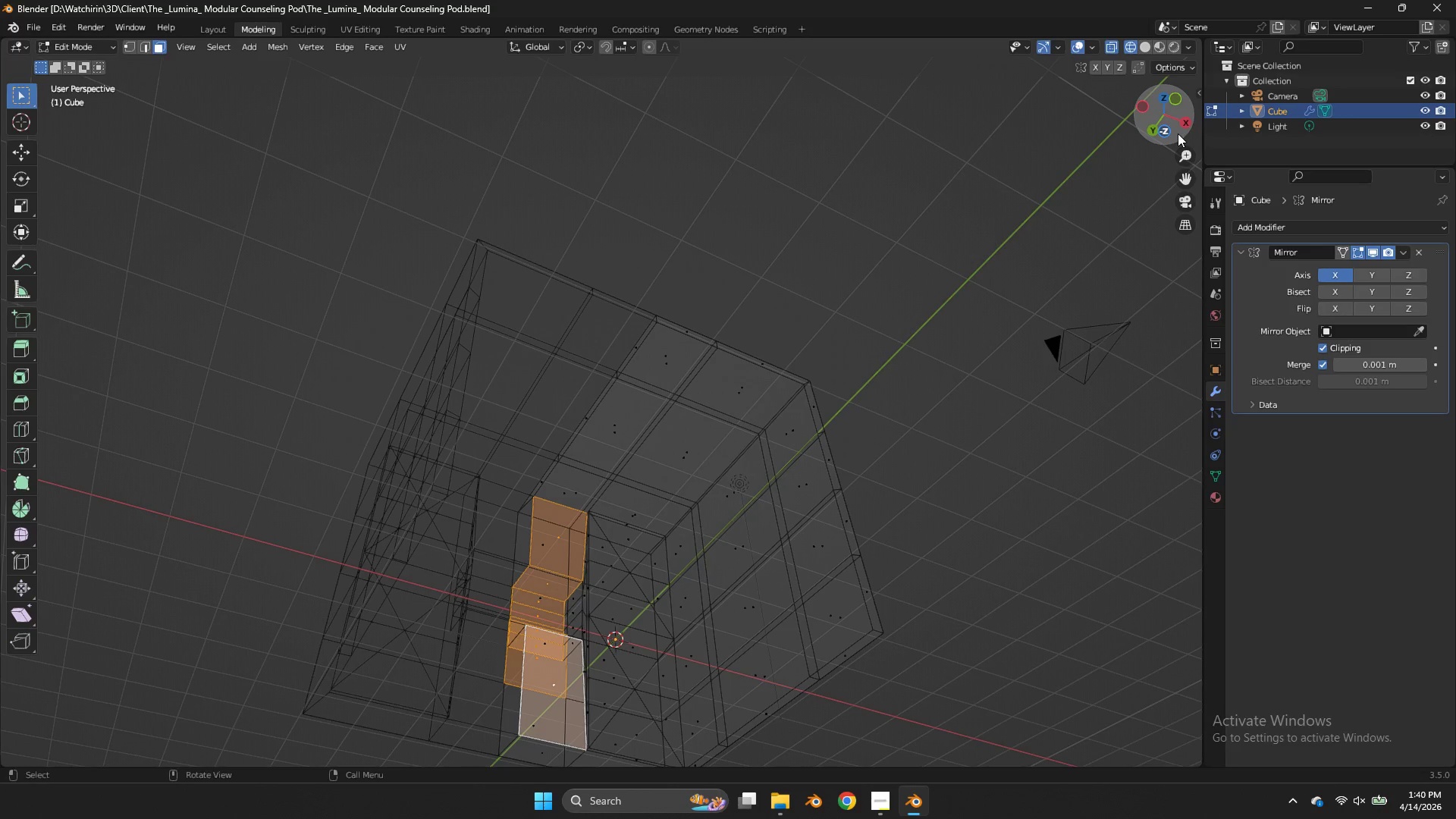 
left_click([1188, 122])
 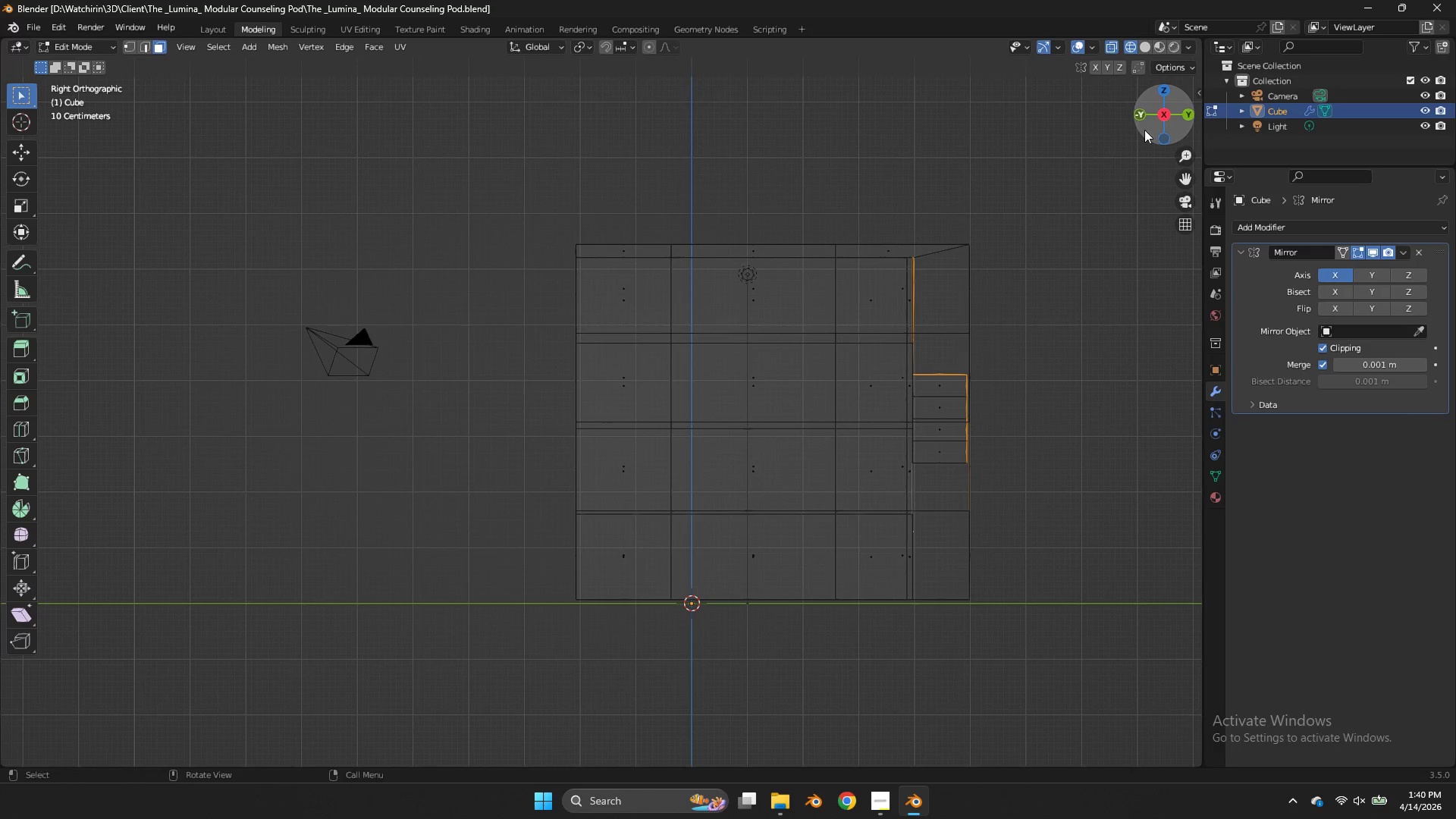 
left_click([1141, 125])
 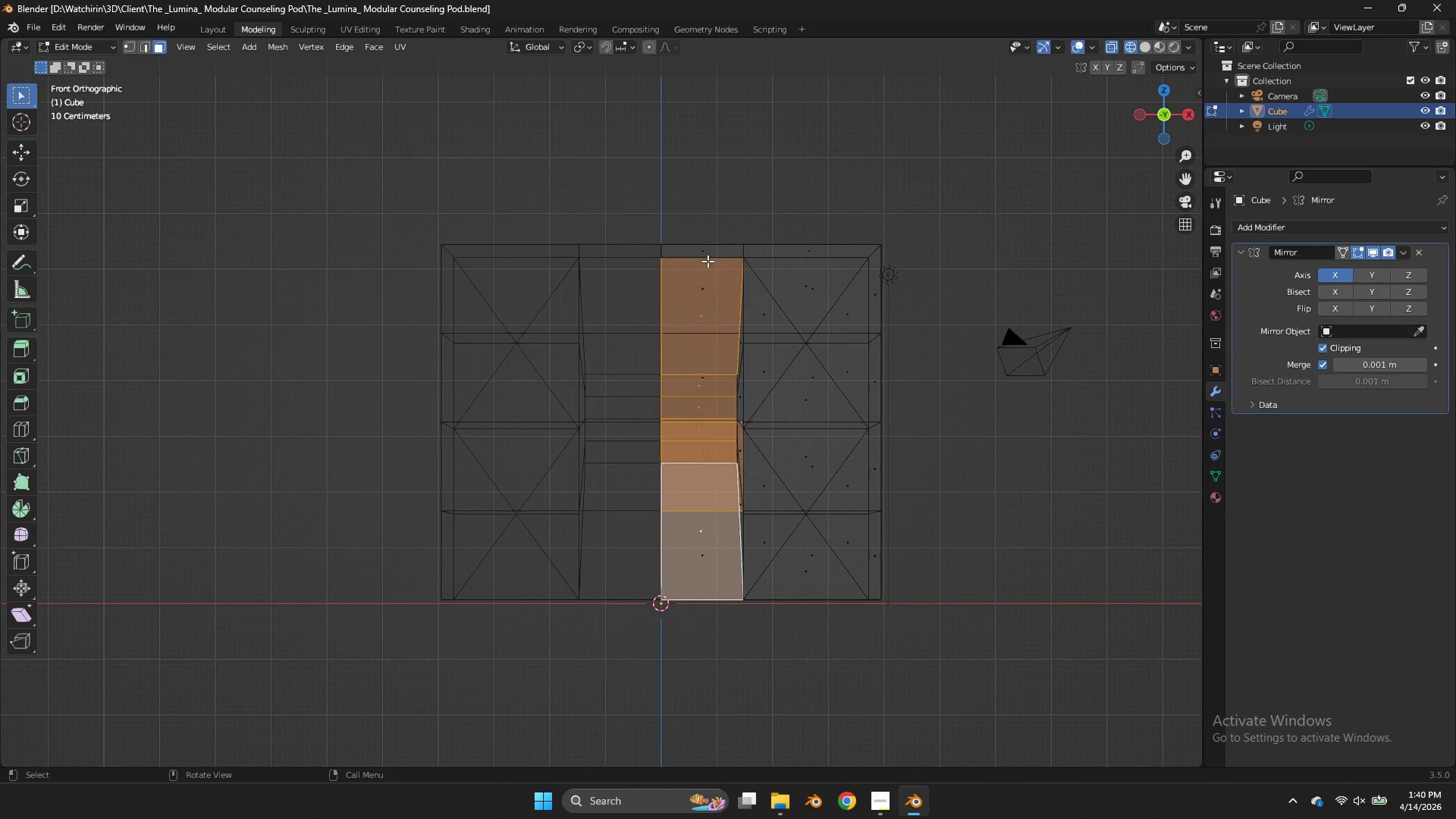 
left_click_drag(start_coordinate=[710, 264], to_coordinate=[679, 617])
 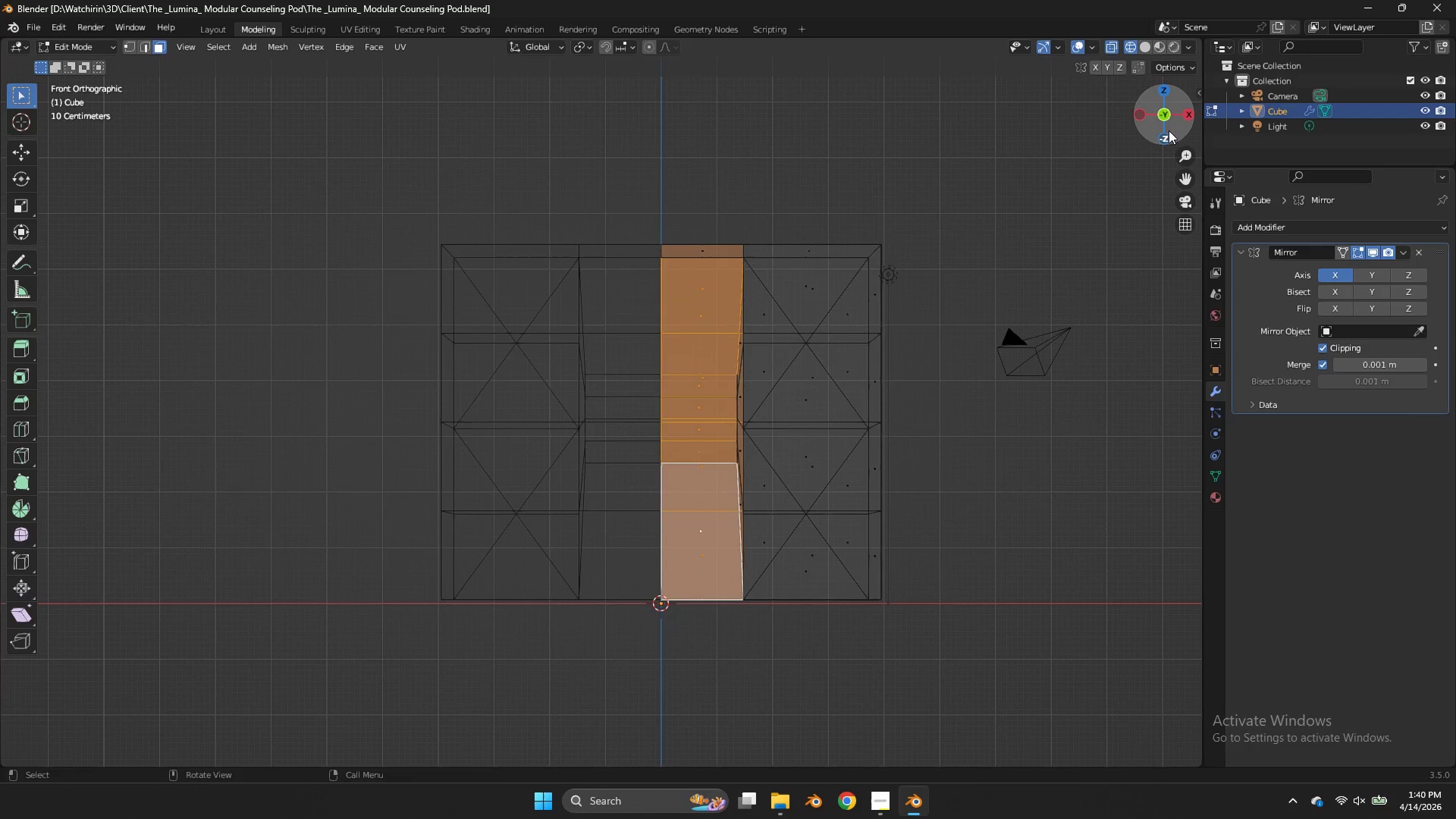 
left_click([1194, 107])
 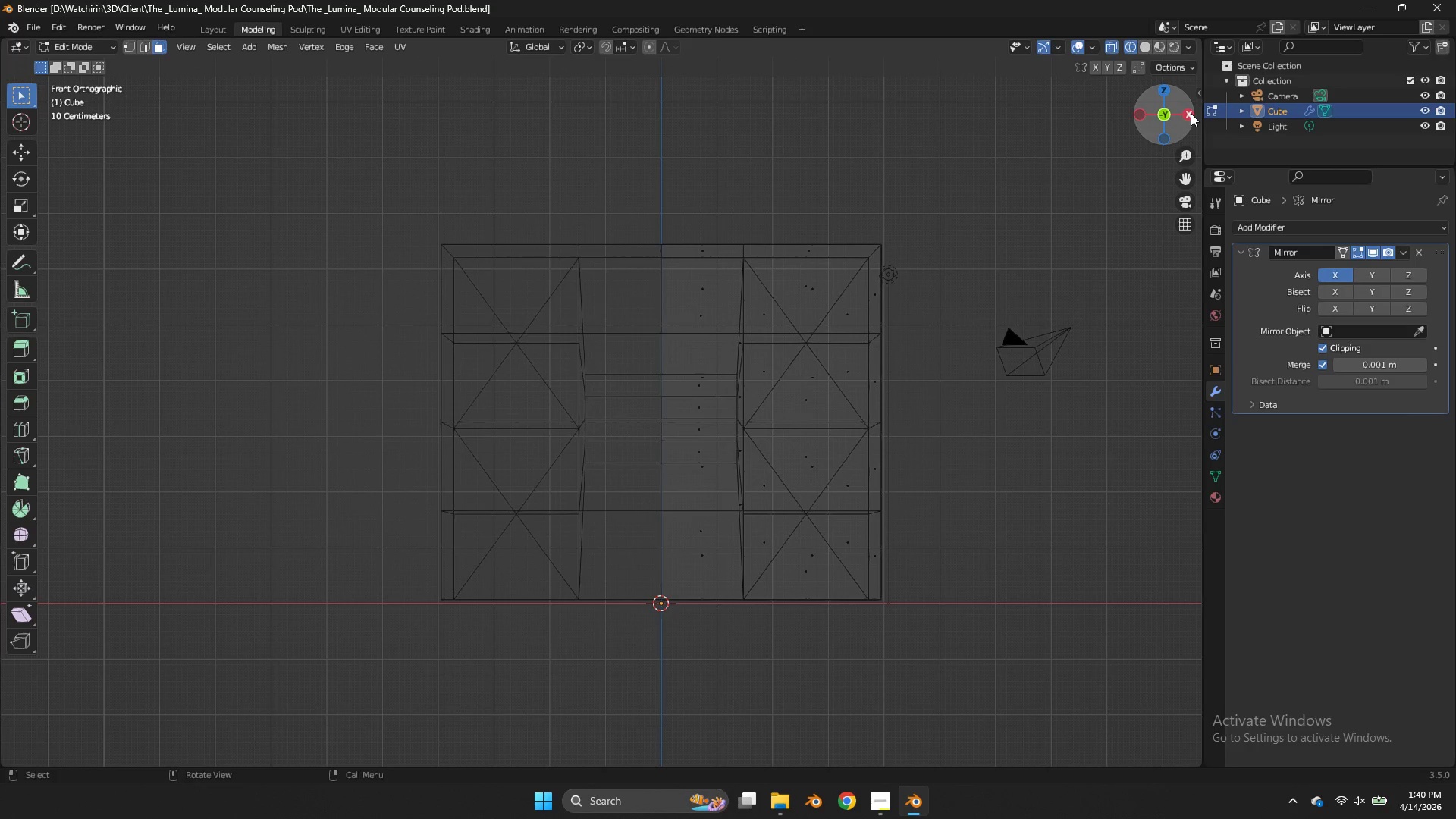 
key(Control+ControlLeft)
 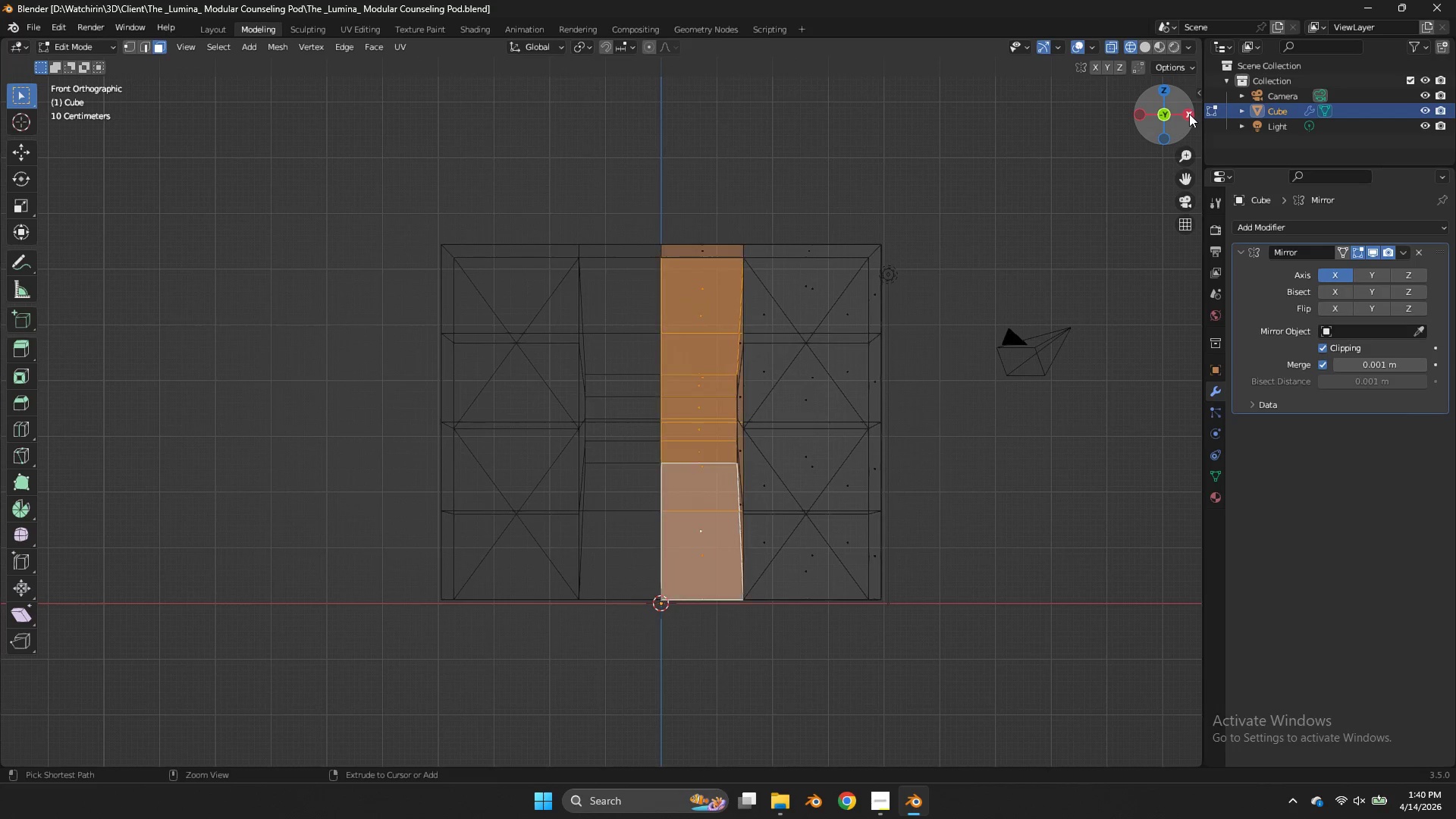 
key(Control+Z)
 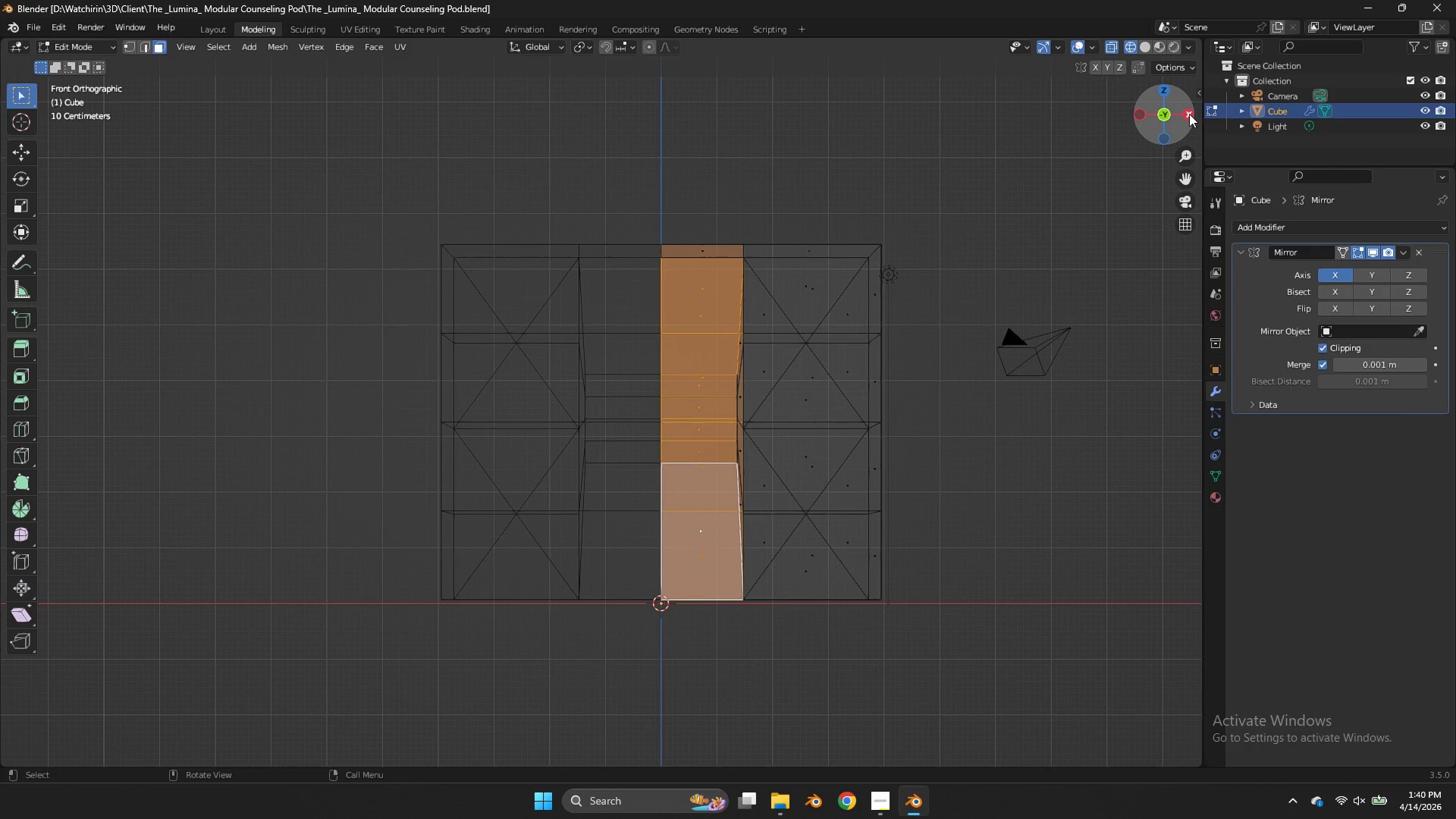 
left_click([1189, 114])
 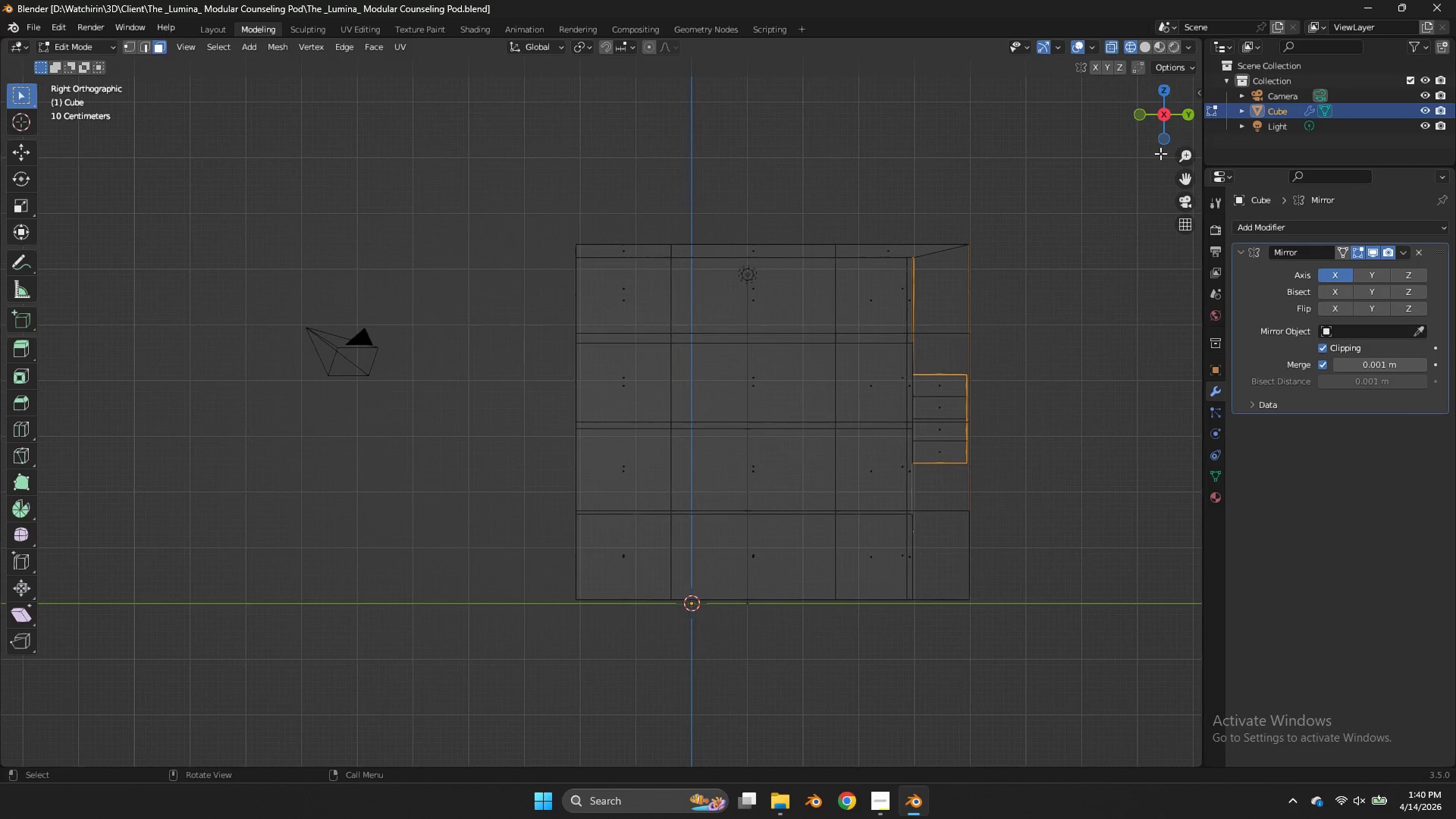 
hold_key(key=ControlLeft, duration=1.19)
left_click_drag(start_coordinate=[1021, 214], to_coordinate=[802, 358])
 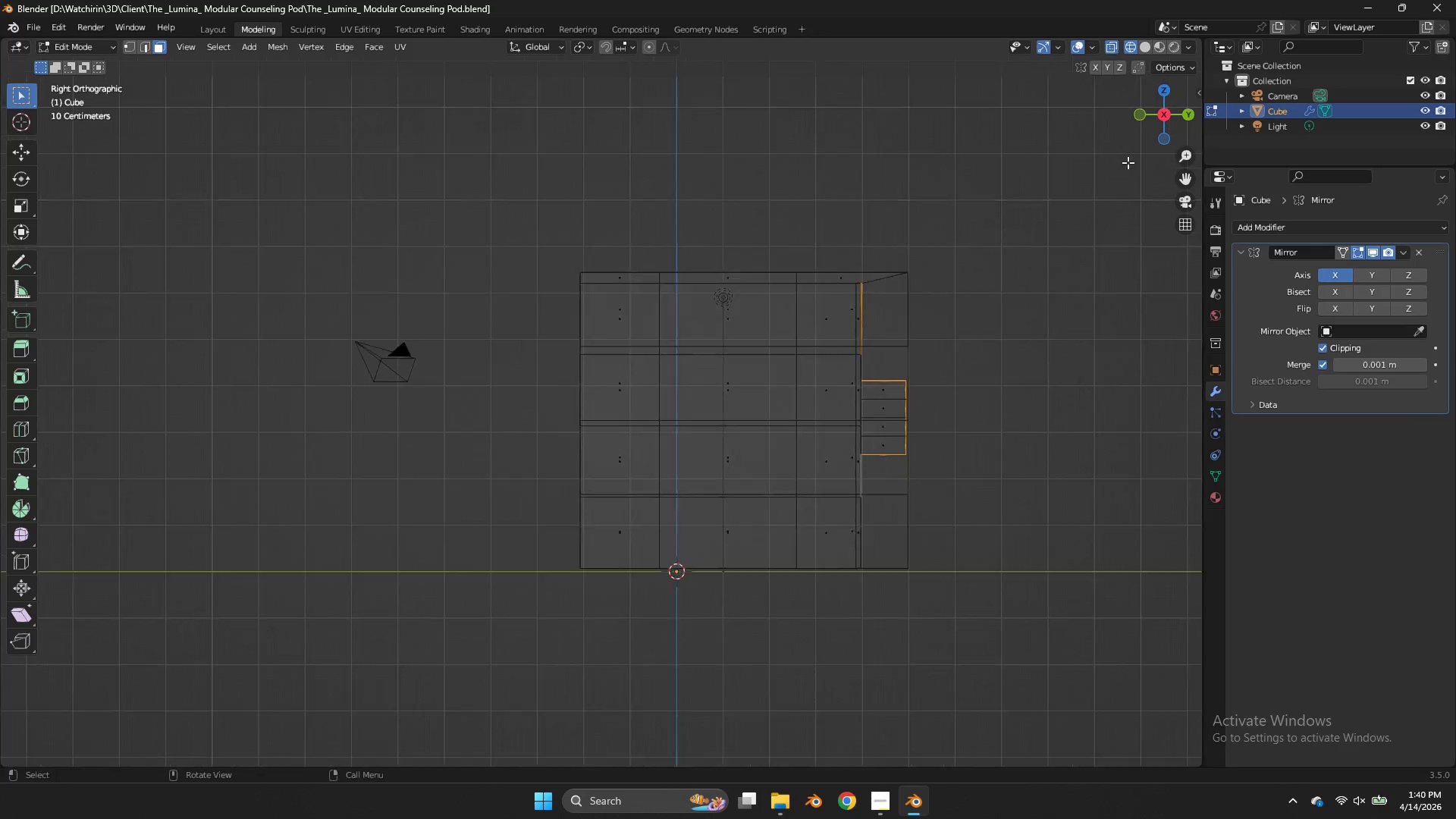 
scroll: coordinate [1149, 170], scroll_direction: down, amount: 3.0
 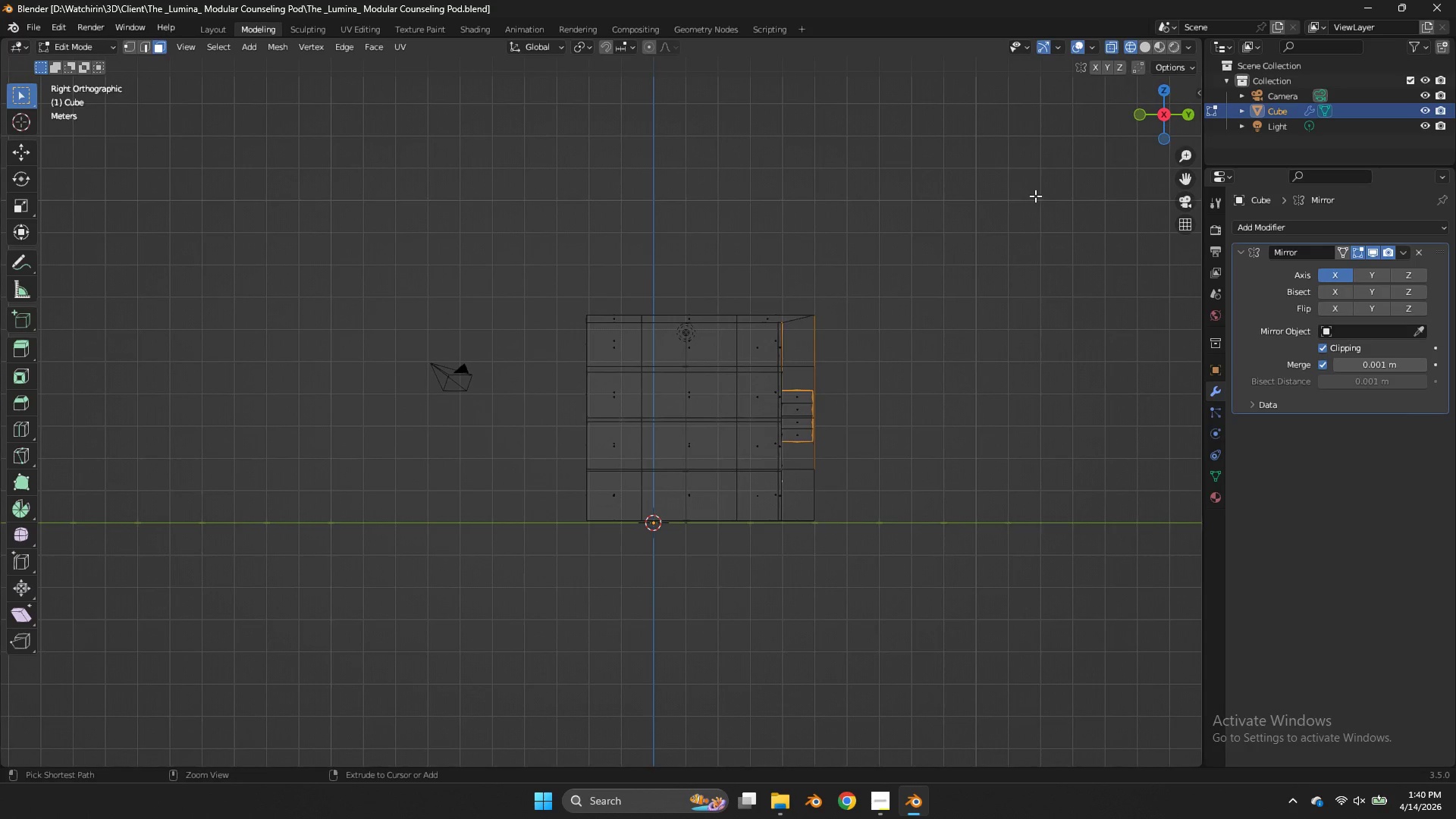 
key(Z)
 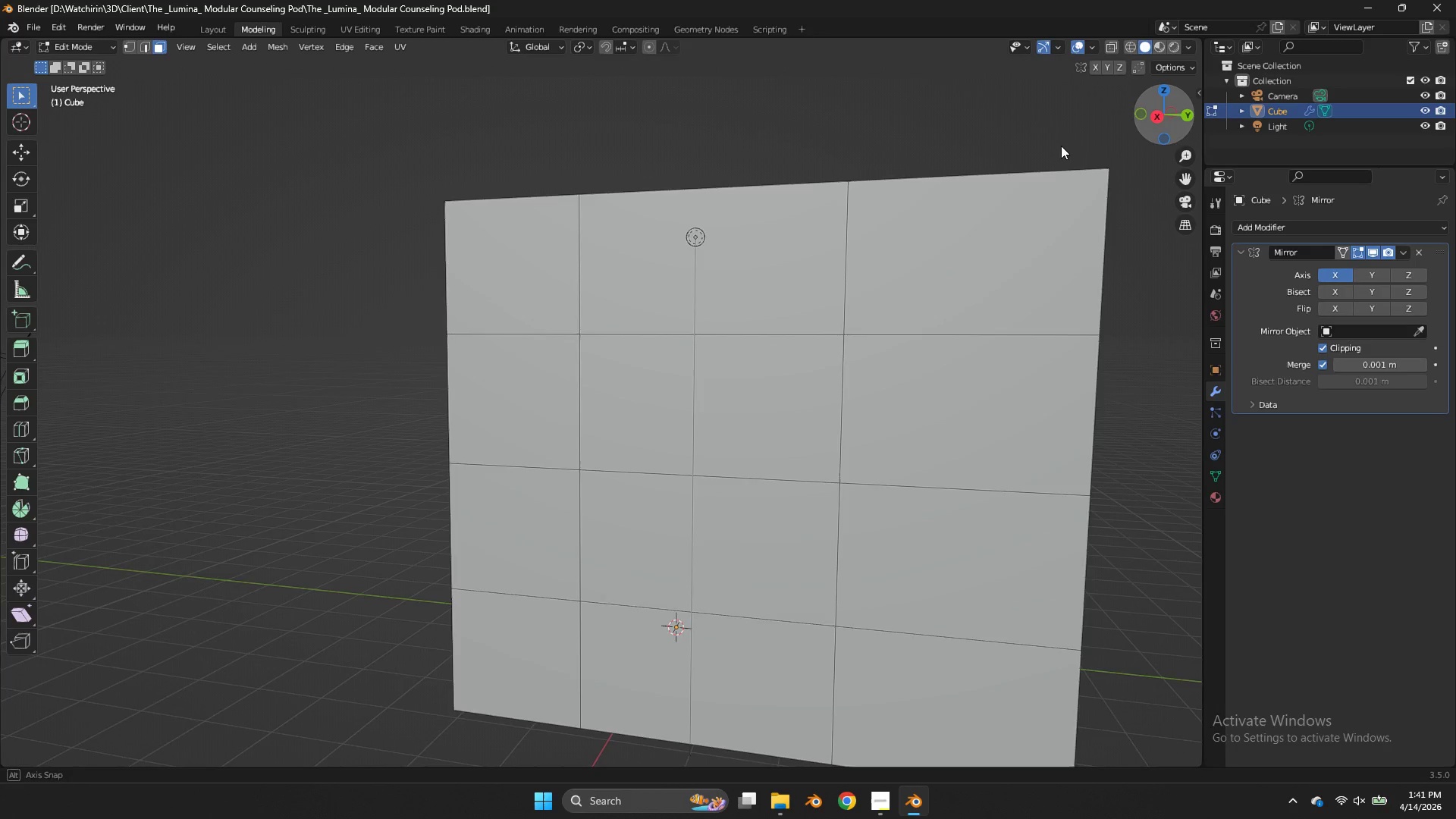 
scroll: coordinate [1135, 153], scroll_direction: up, amount: 3.0
 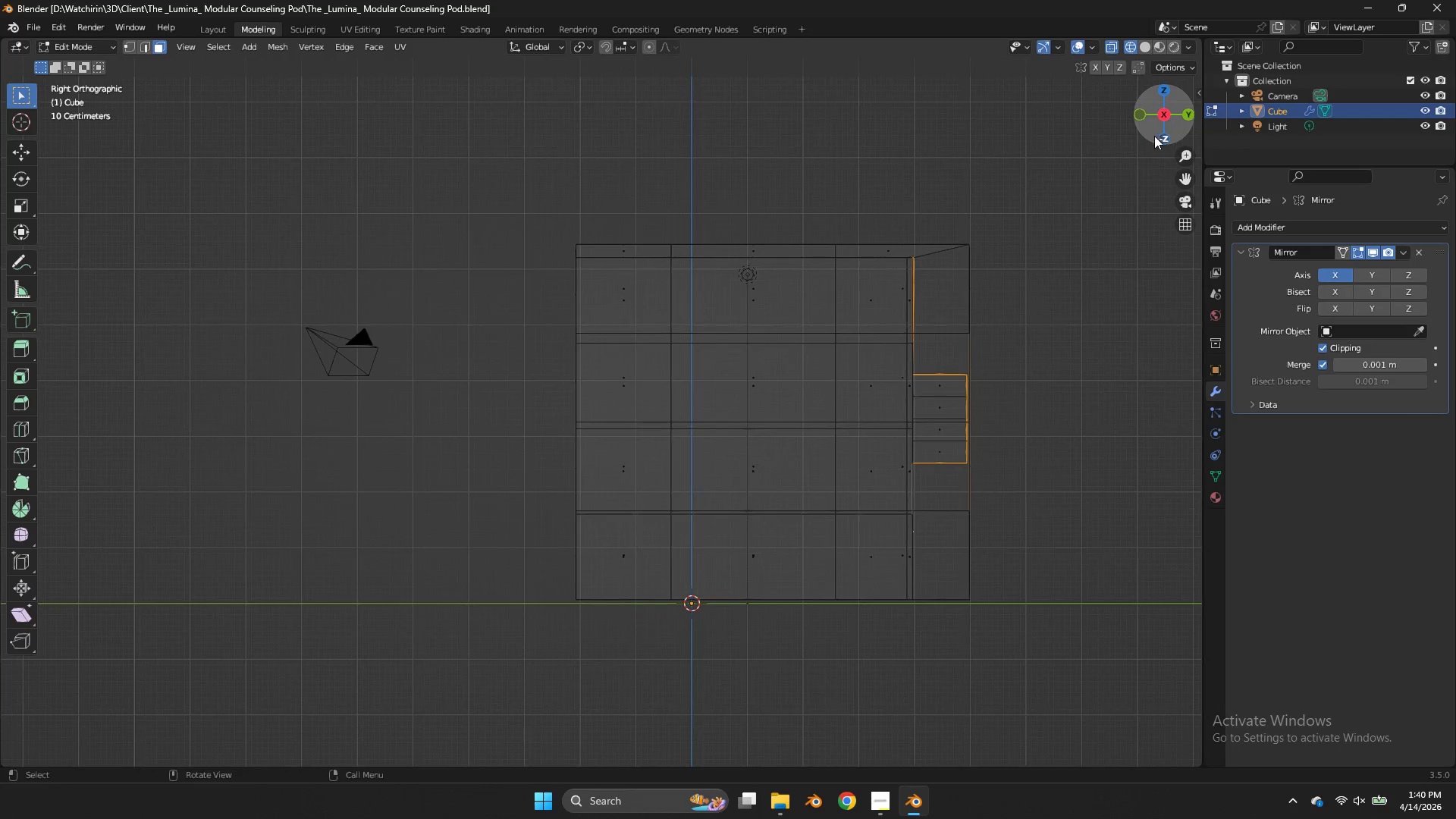 
left_click_drag(start_coordinate=[1157, 124], to_coordinate=[971, 148])
 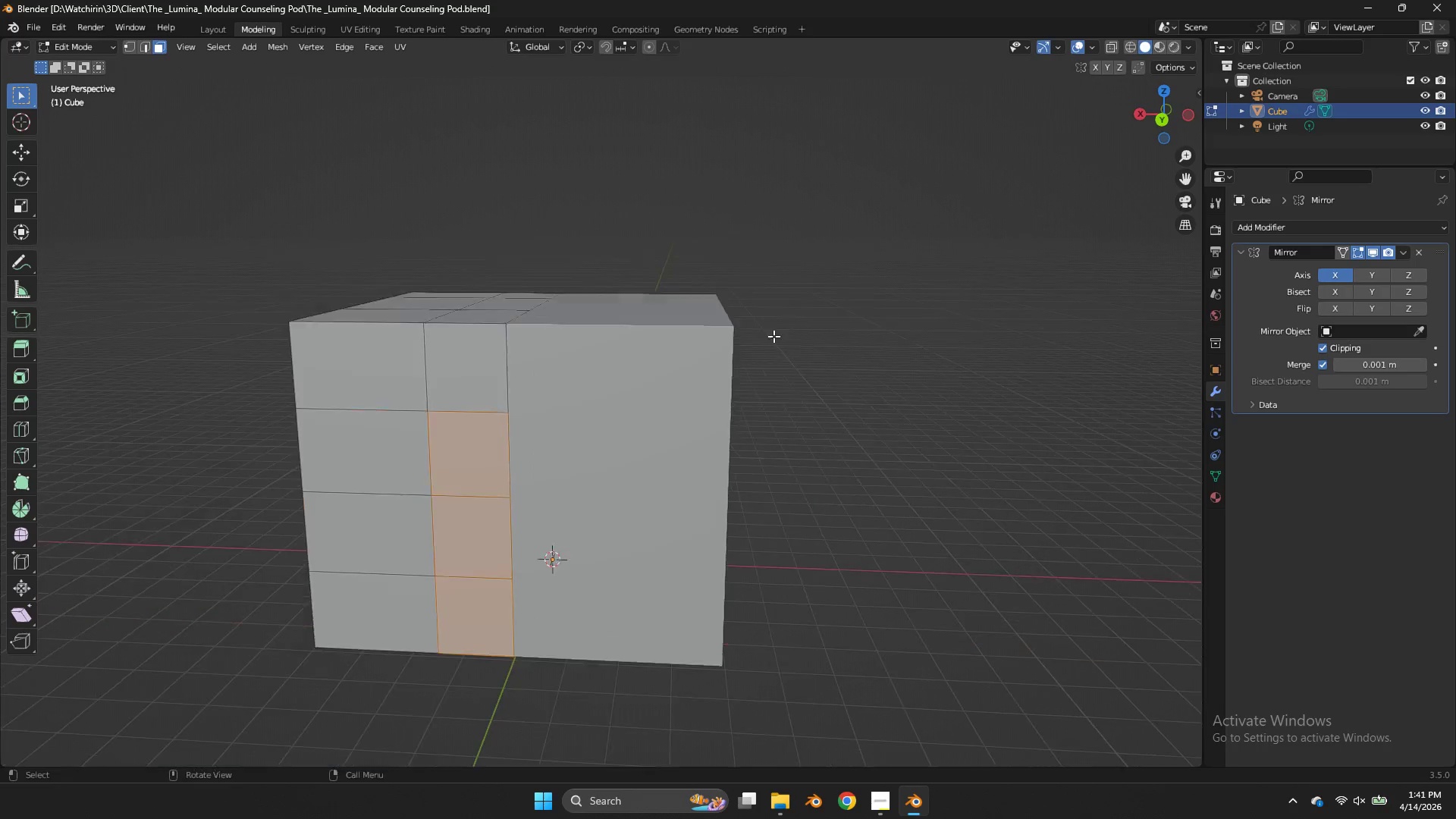 
hold_key(key=ControlLeft, duration=1.05)
left_click_drag(start_coordinate=[551, 365], to_coordinate=[504, 538])
 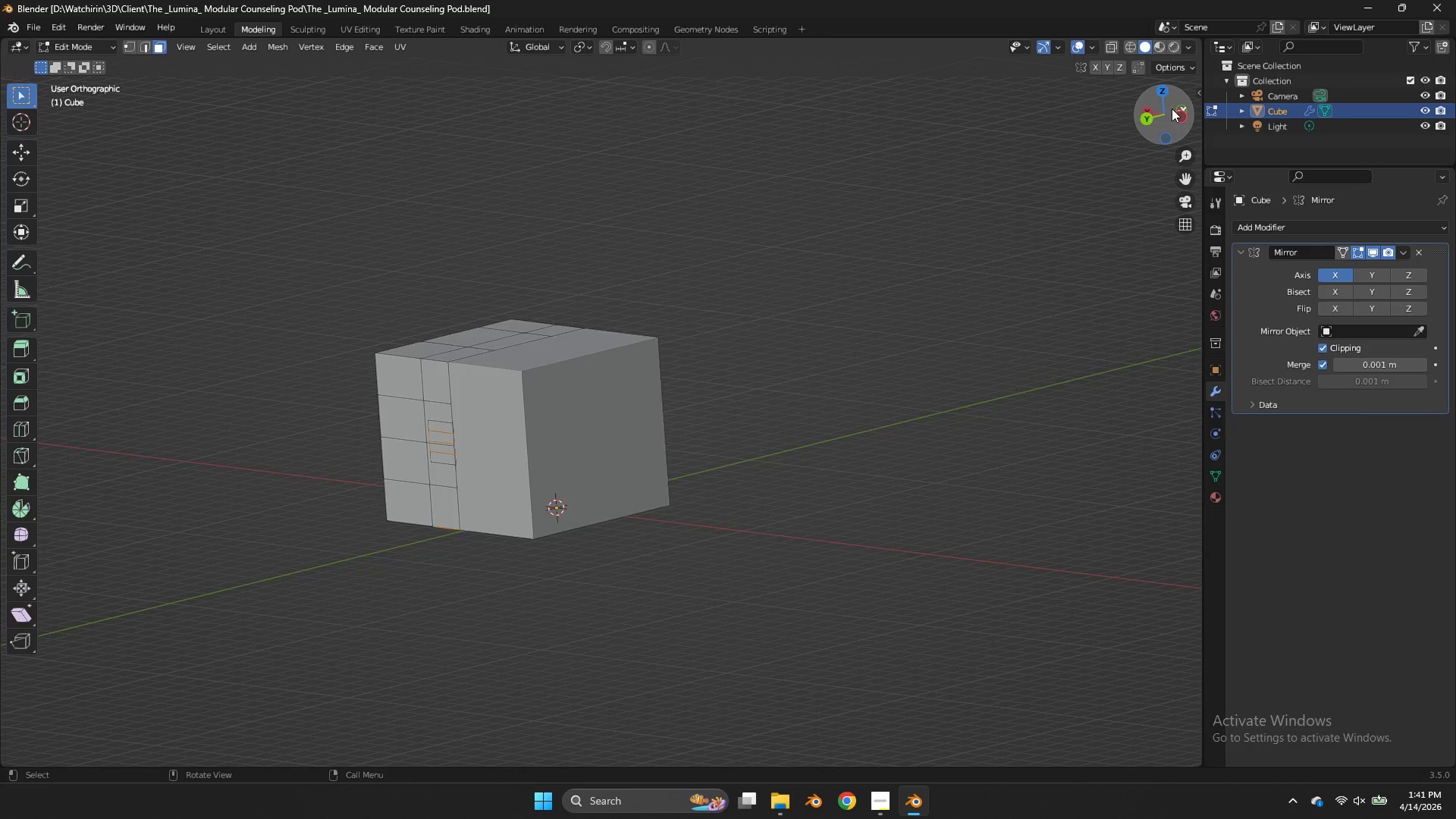 
scroll: coordinate [758, 340], scroll_direction: down, amount: 4.0
 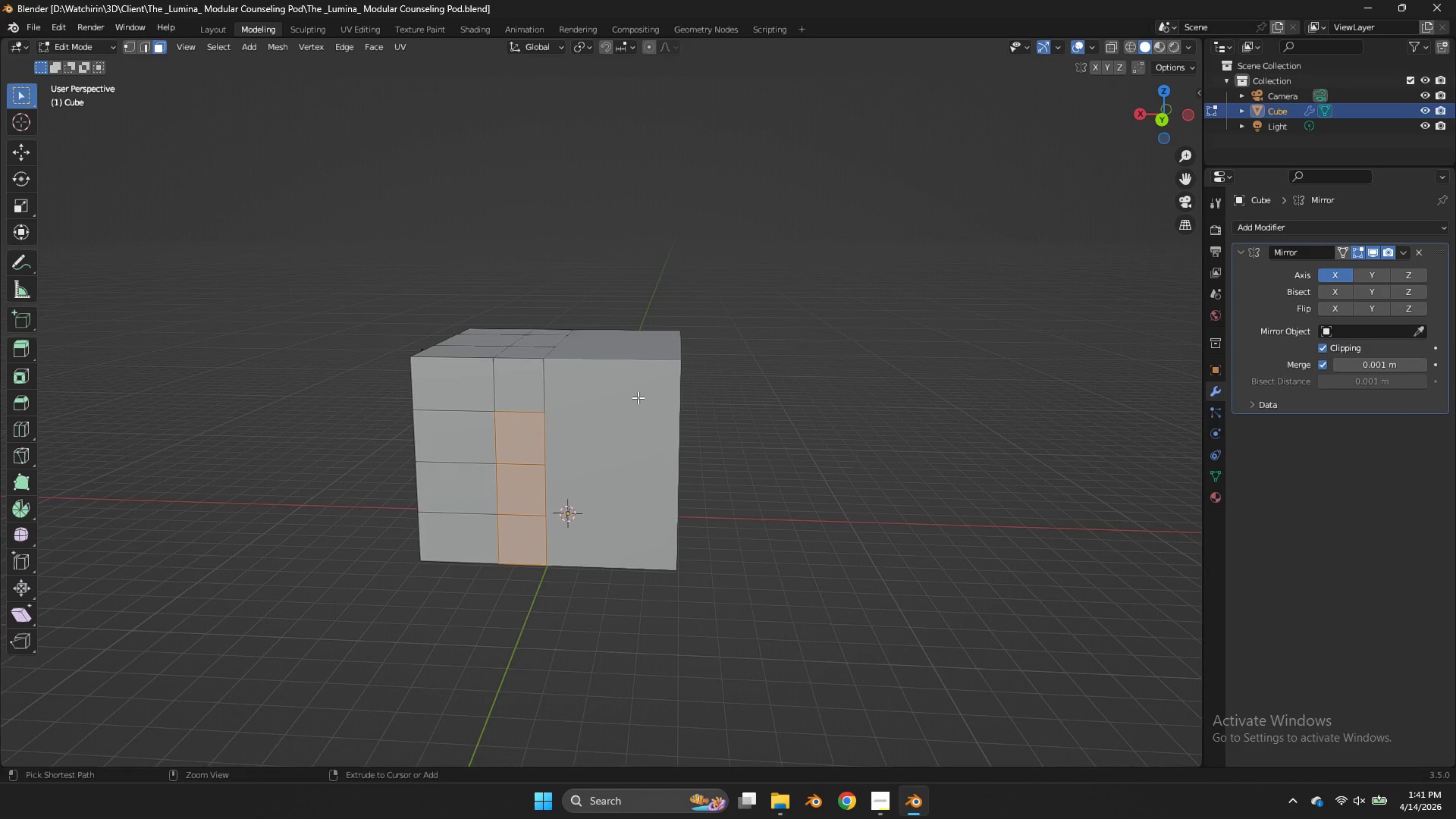 
double_click([1172, 108])
 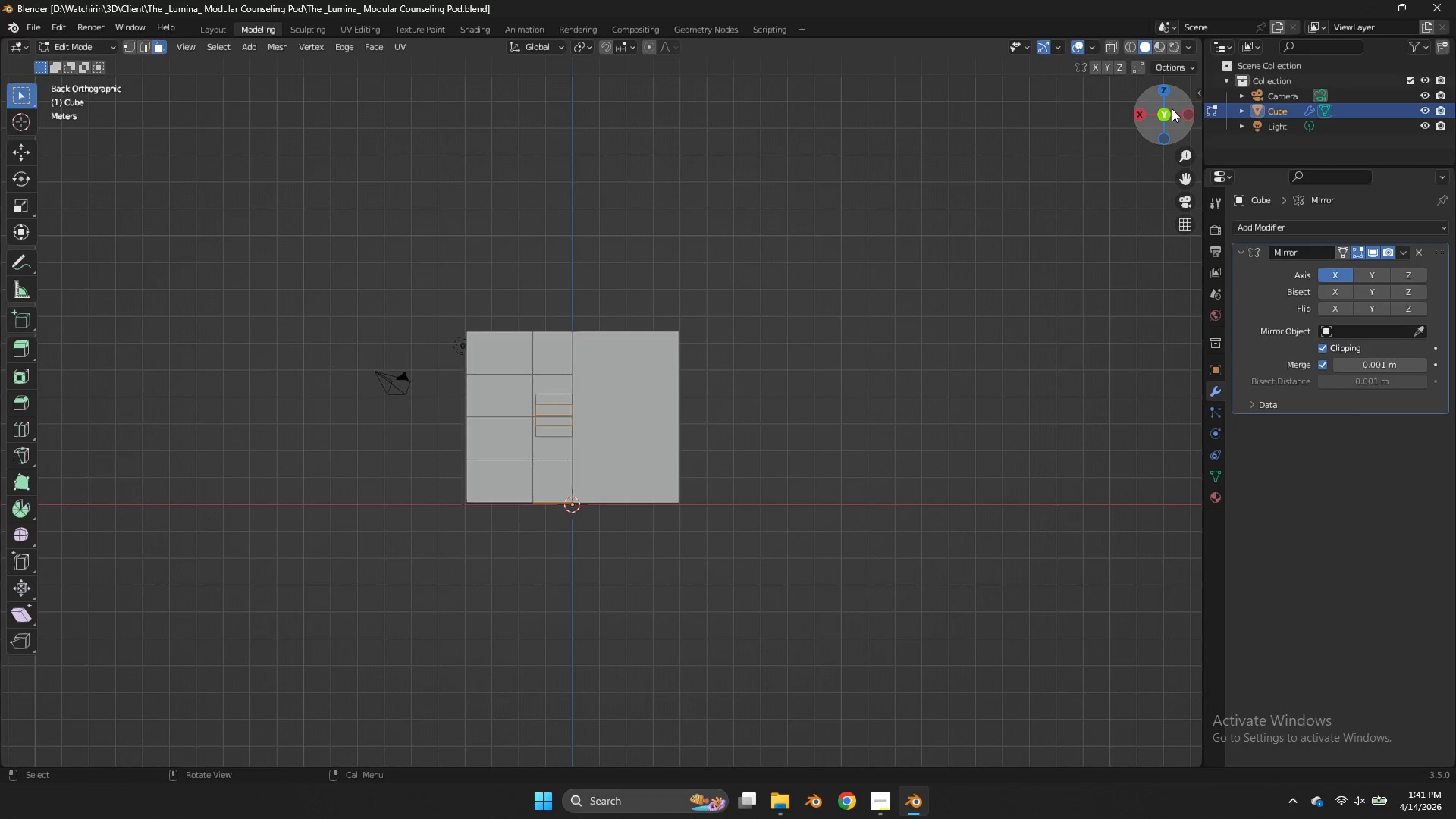 
triple_click([1172, 108])
 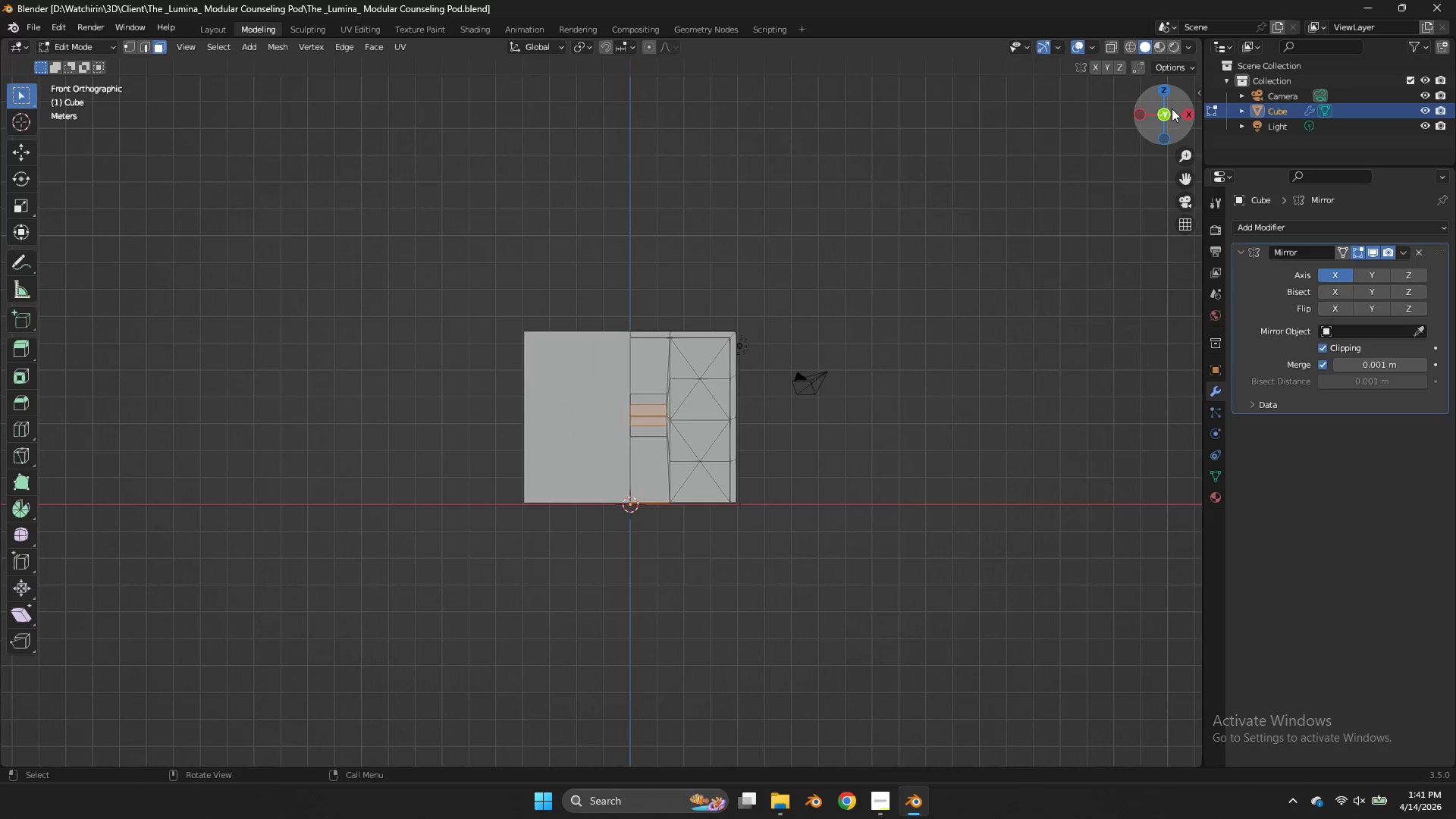 
hold_key(key=ShiftLeft, duration=0.7)
 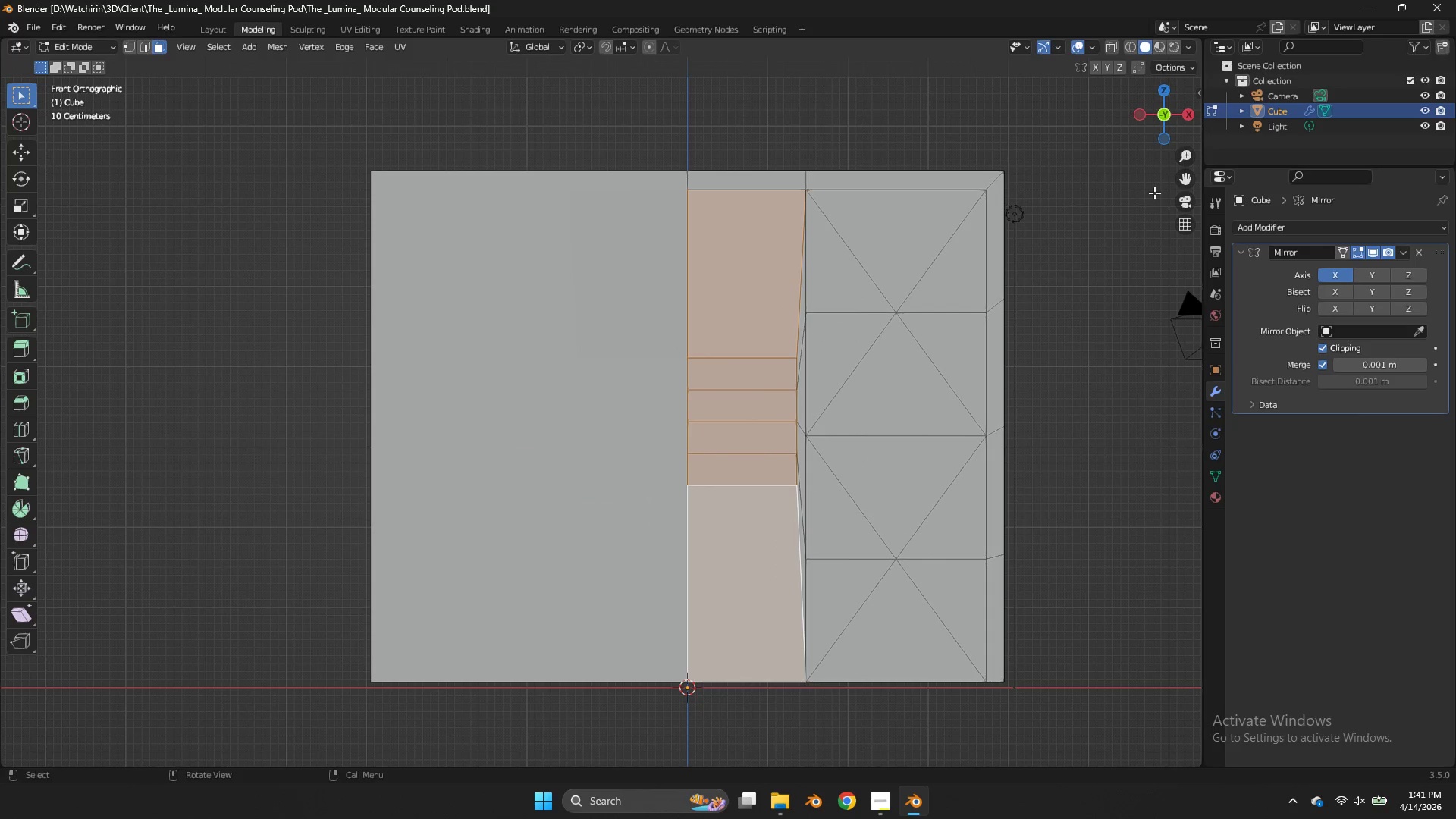 
scroll: coordinate [1090, 177], scroll_direction: up, amount: 6.0
 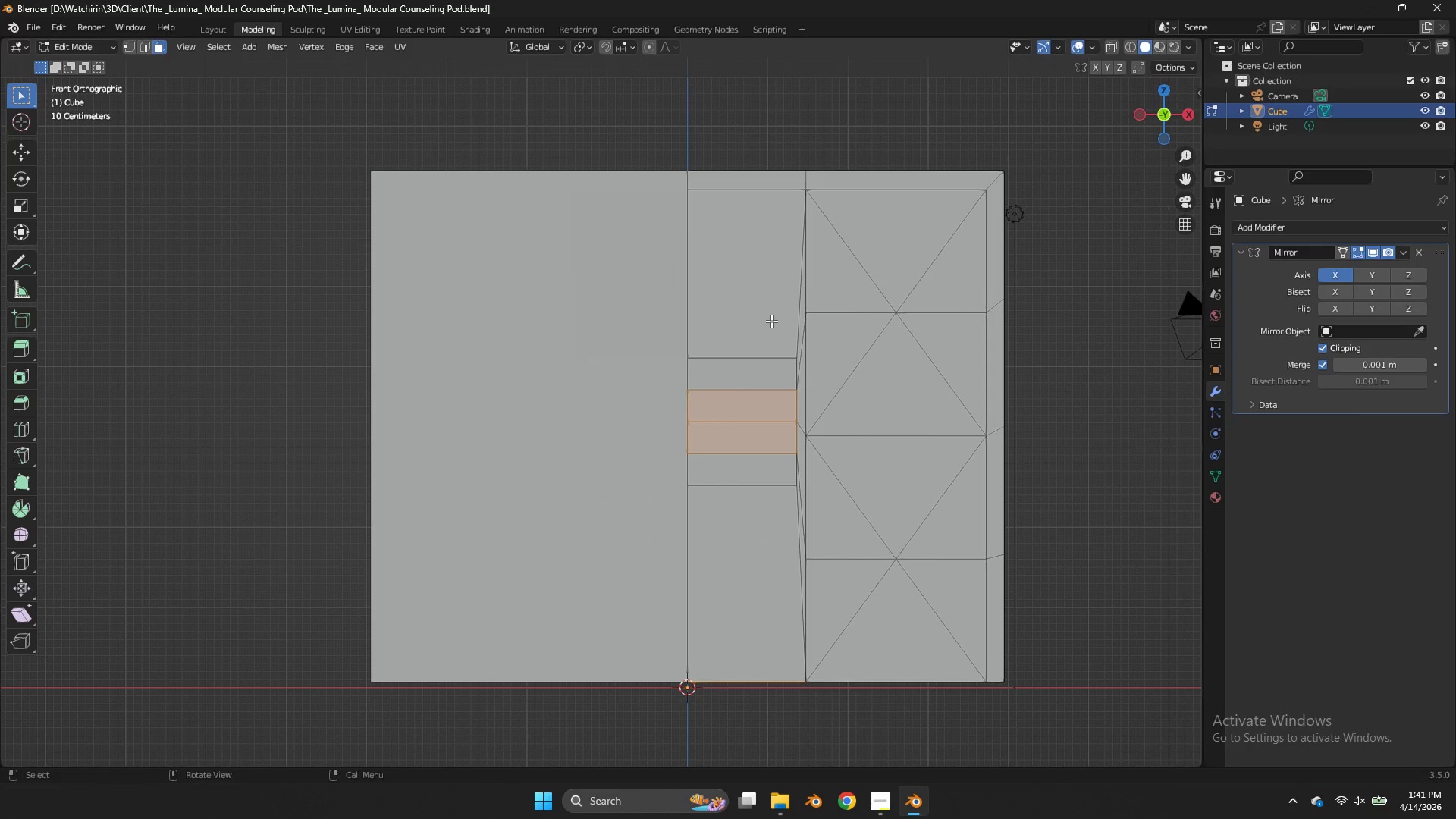 
left_click_drag(start_coordinate=[771, 298], to_coordinate=[708, 591])
 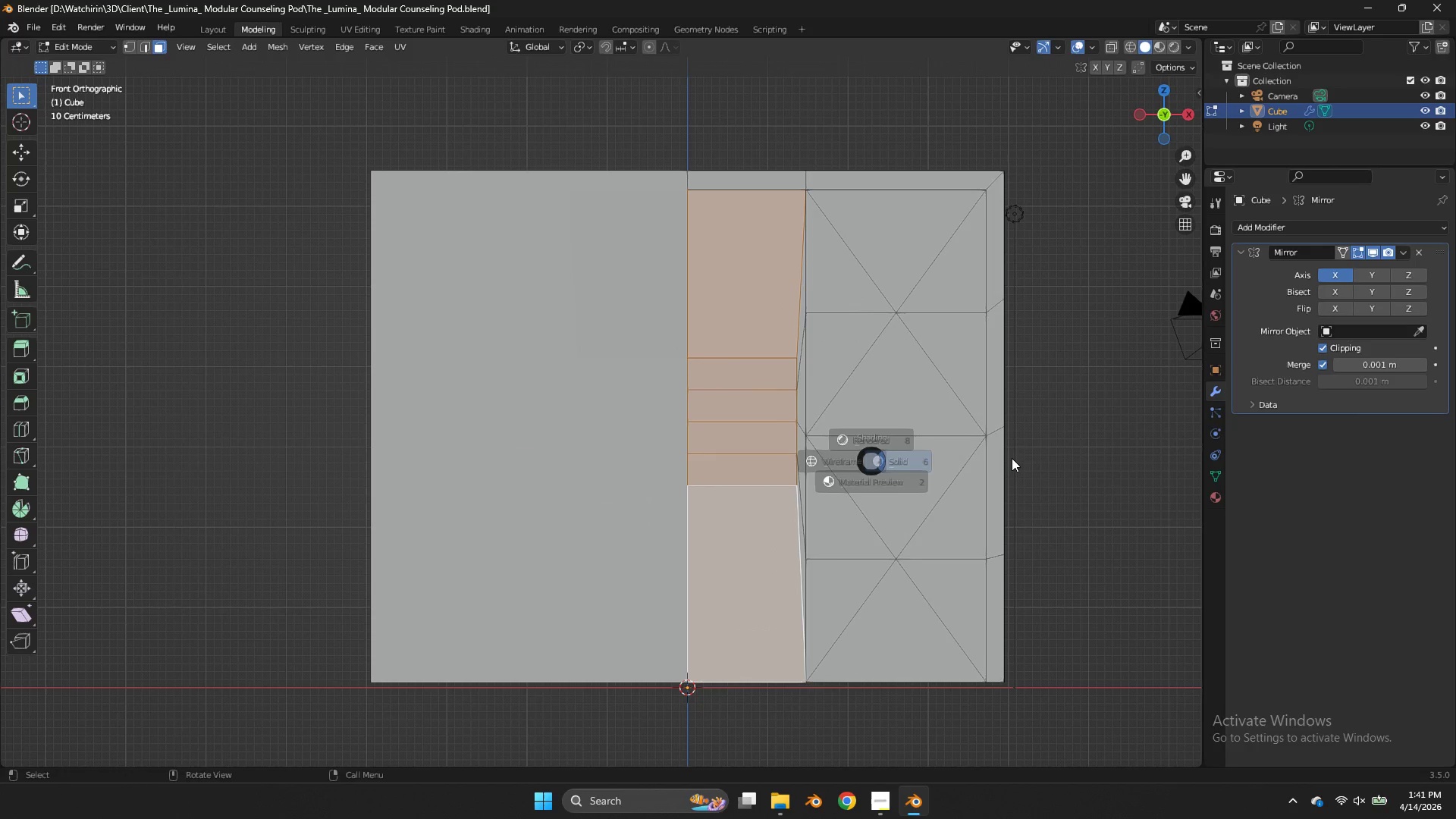 
type(zzgy)
 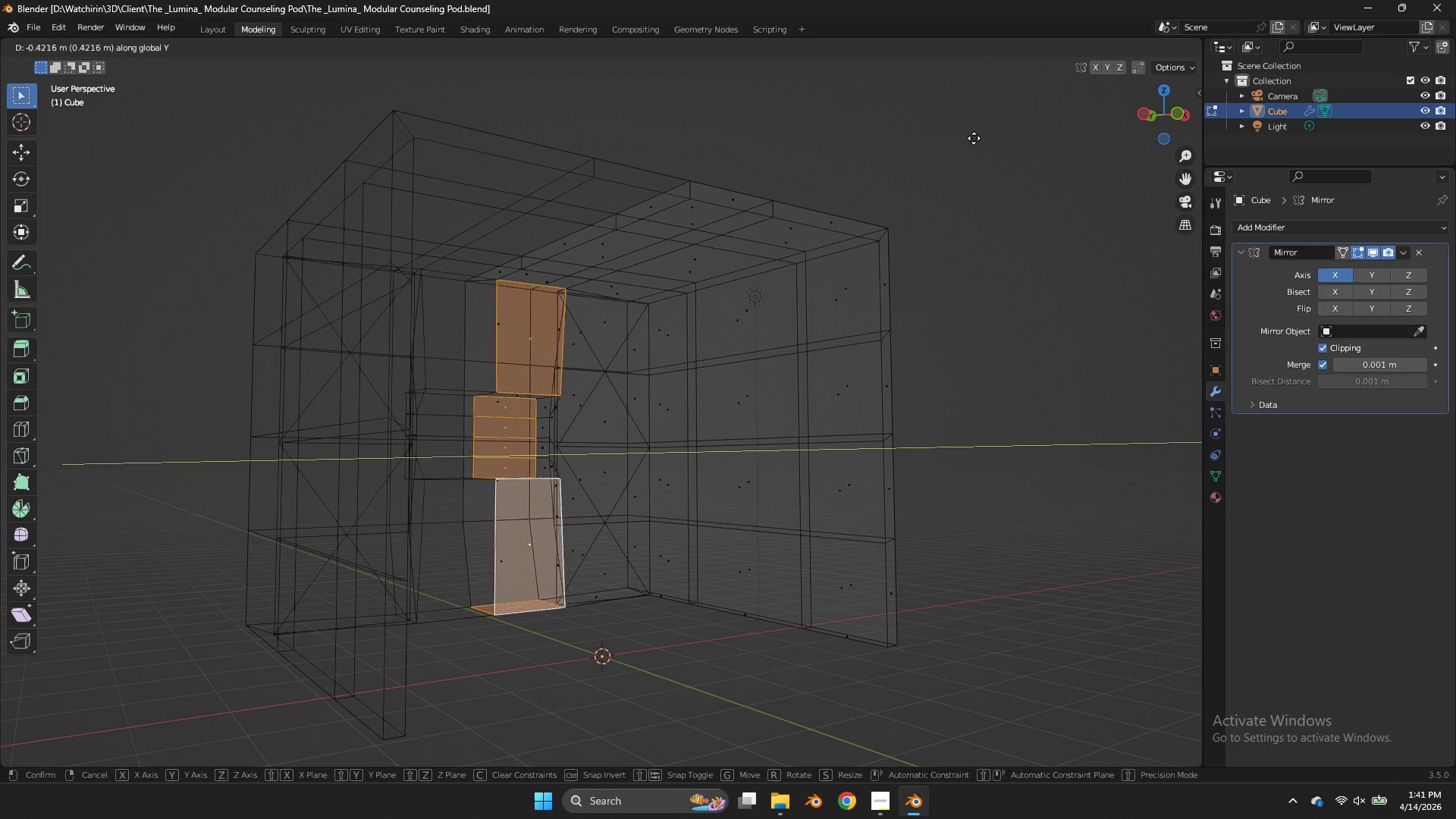 
left_click_drag(start_coordinate=[1175, 111], to_coordinate=[43, 104])
 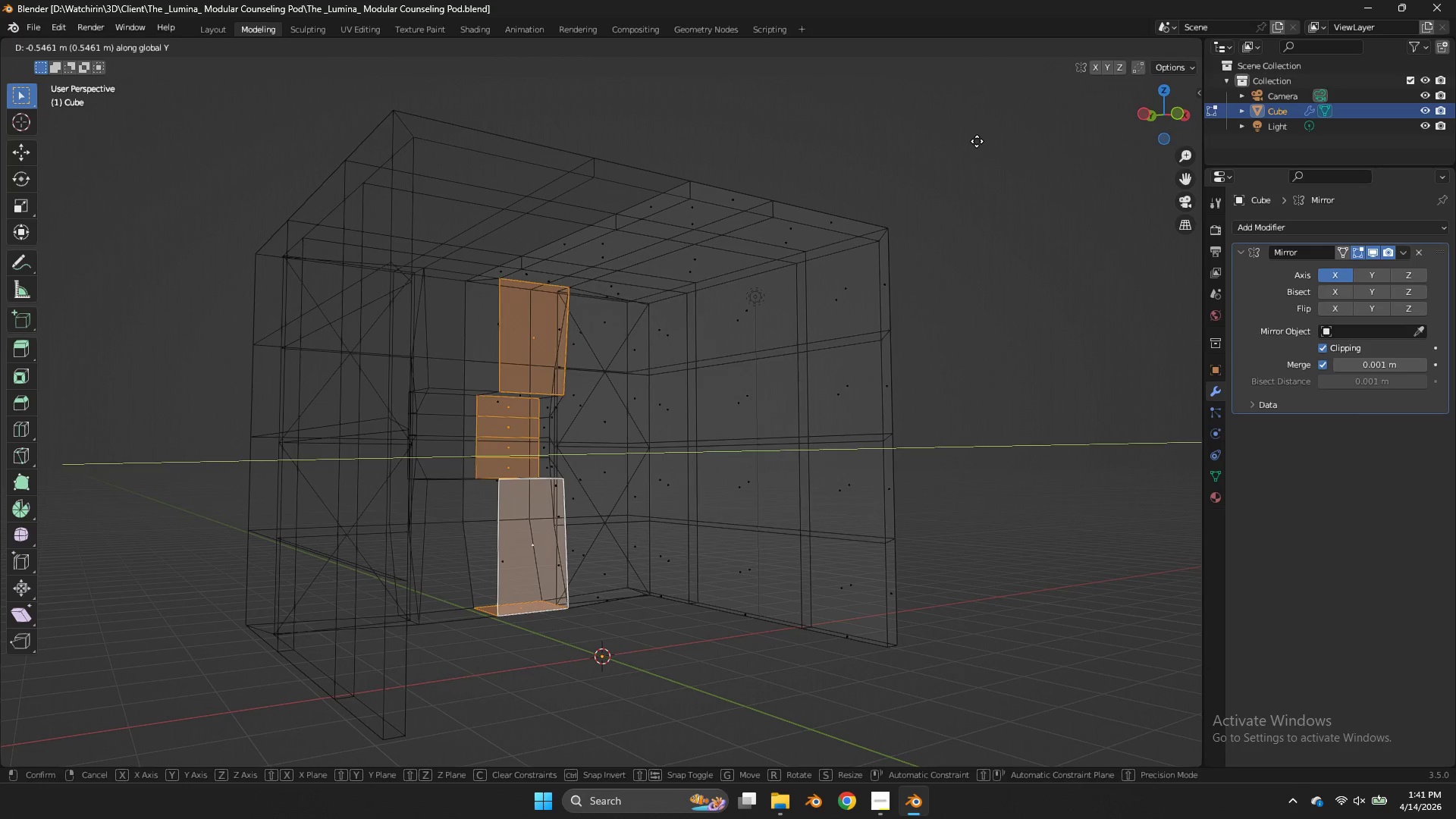 
key(Z)
 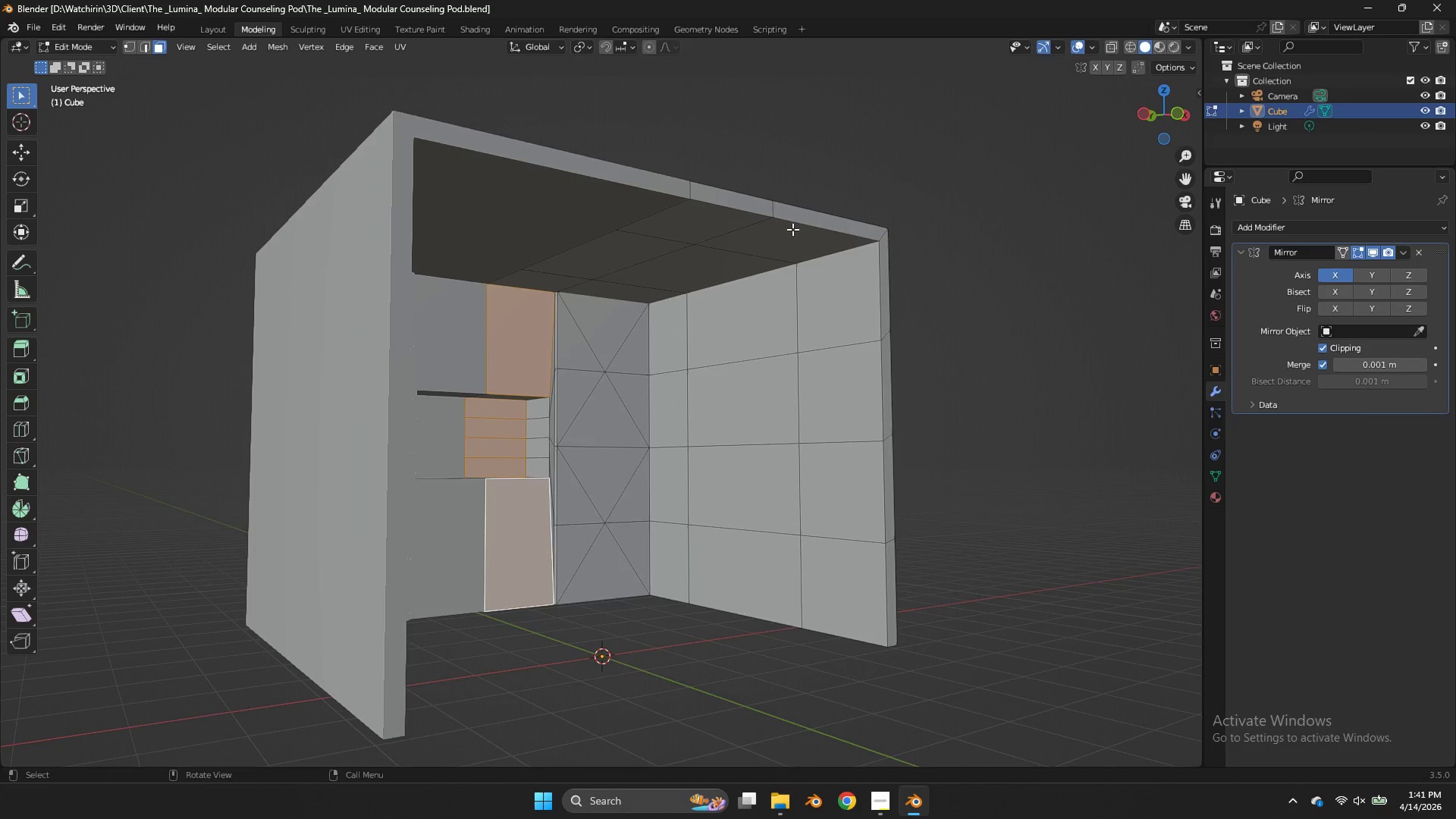 
scroll: coordinate [584, 311], scroll_direction: up, amount: 6.0
 